 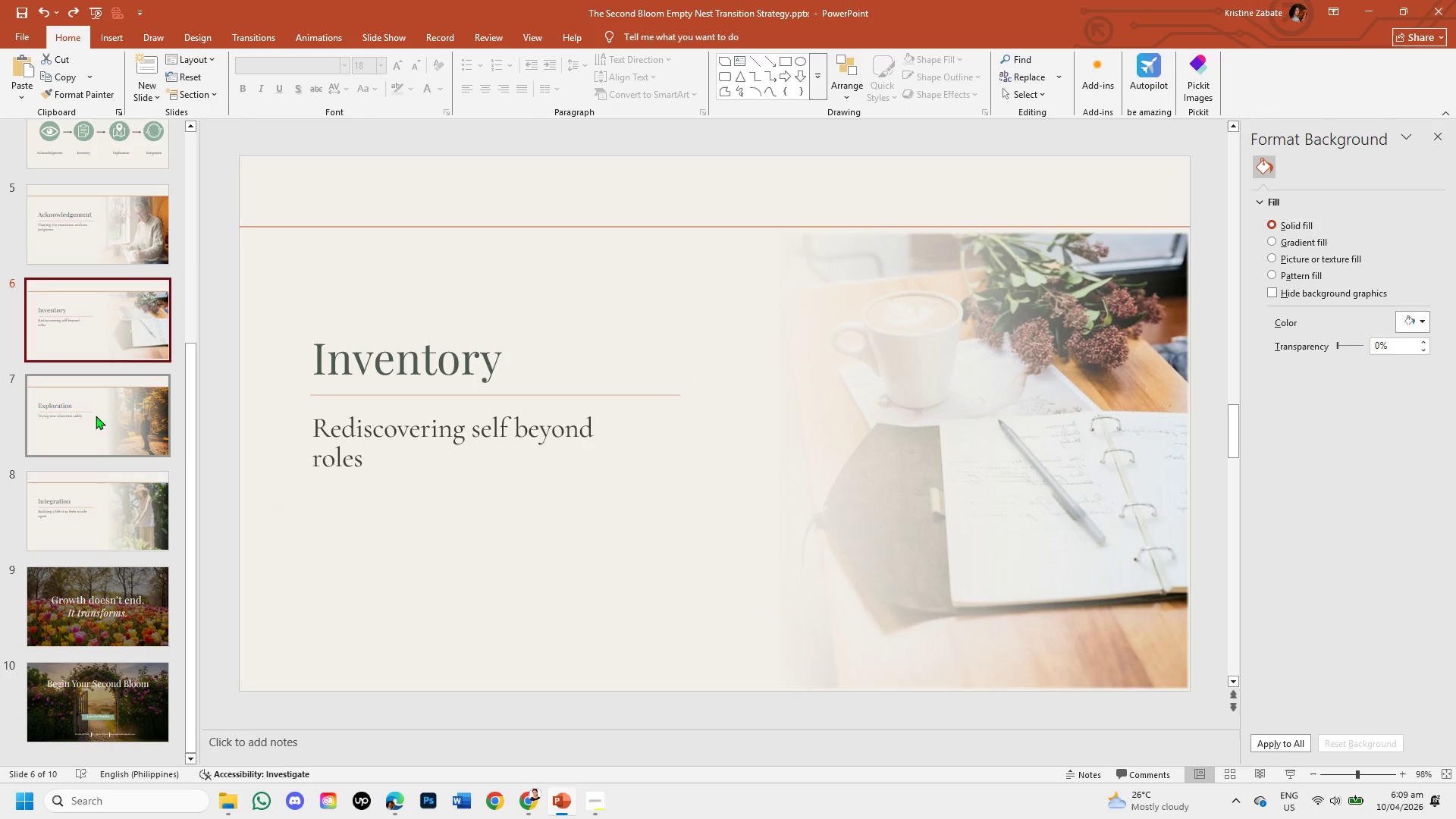 
left_click([94, 407])
 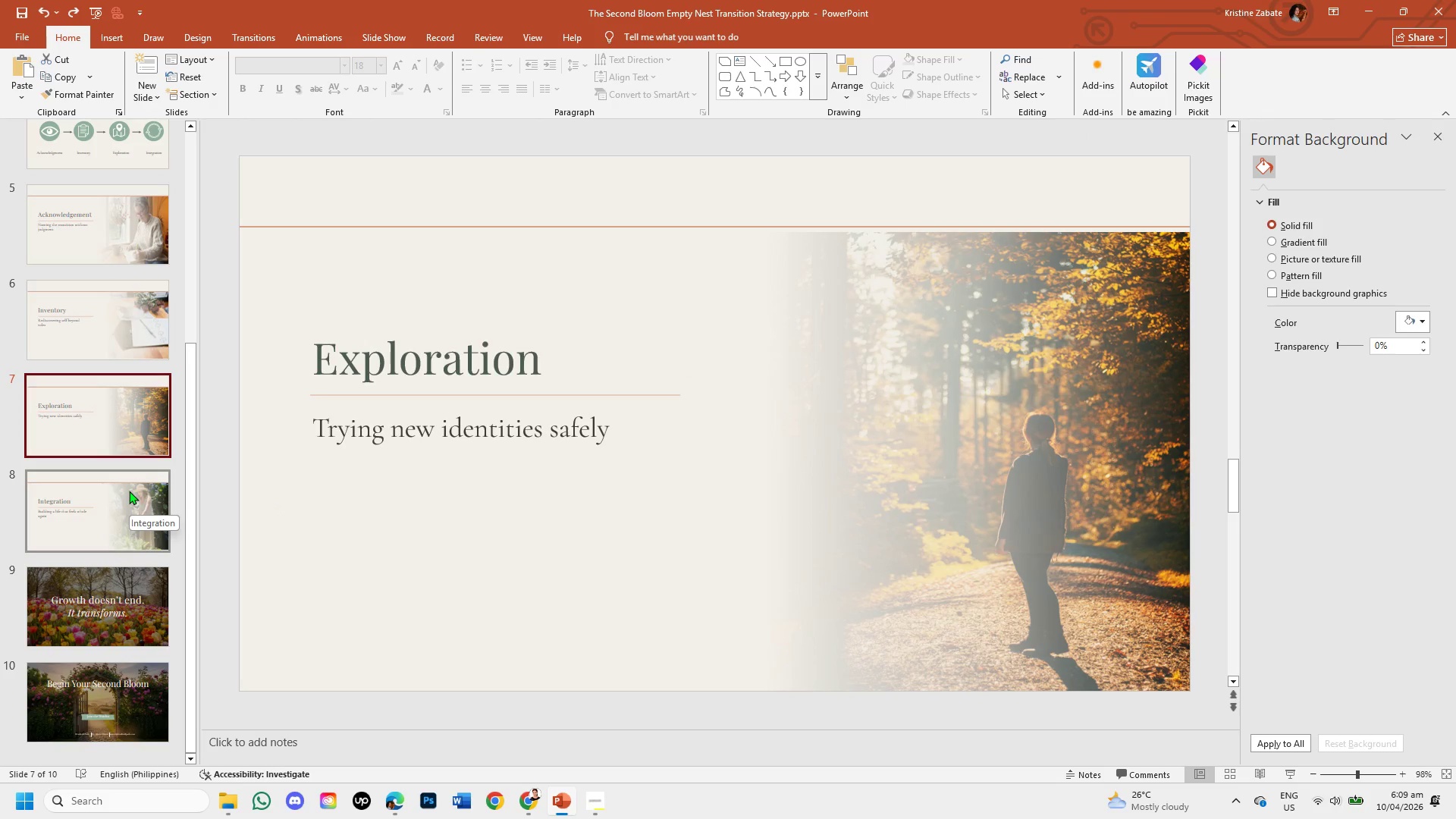 
left_click([129, 491])
 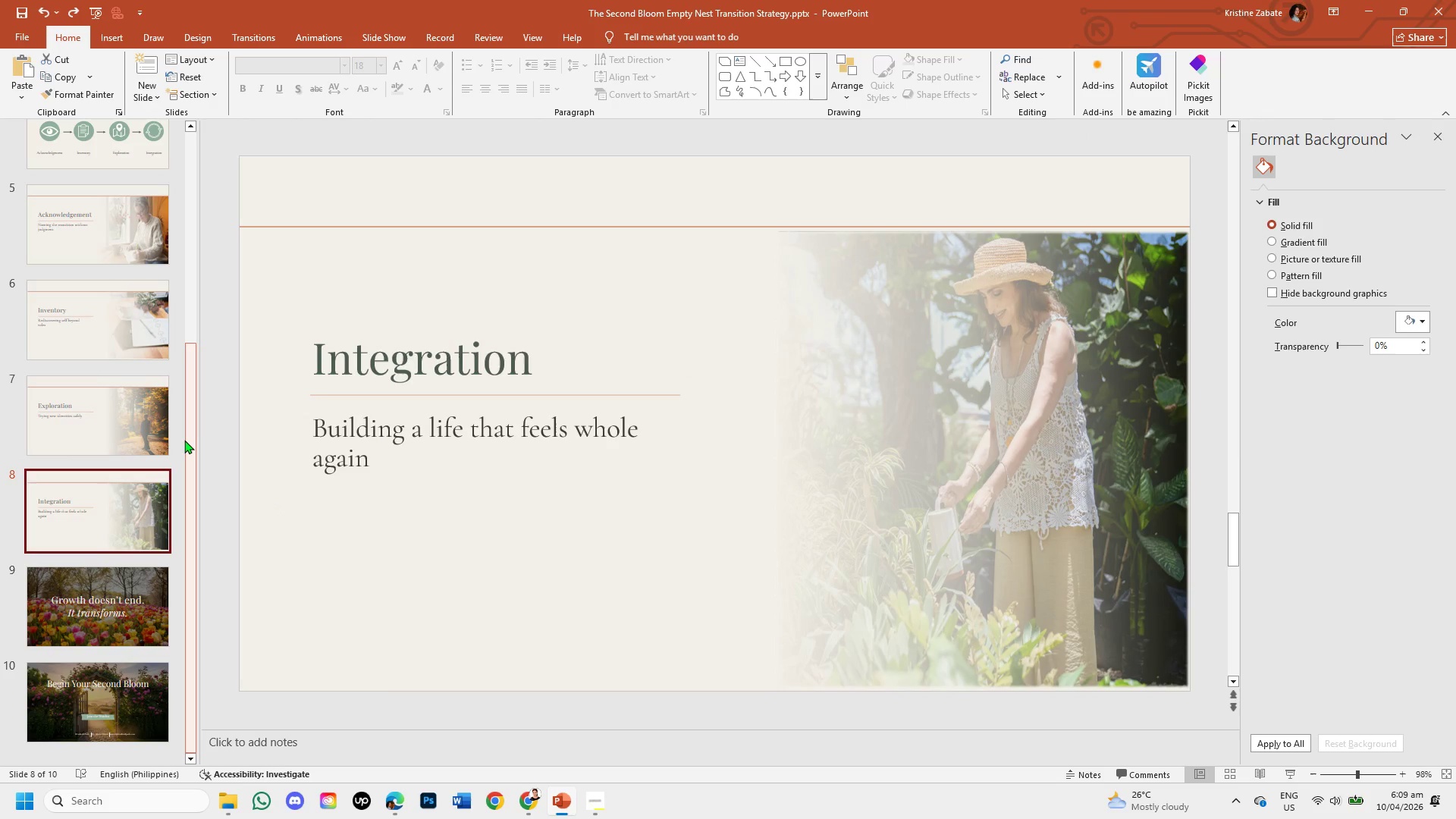 
left_click_drag(start_coordinate=[187, 440], to_coordinate=[190, 472])
 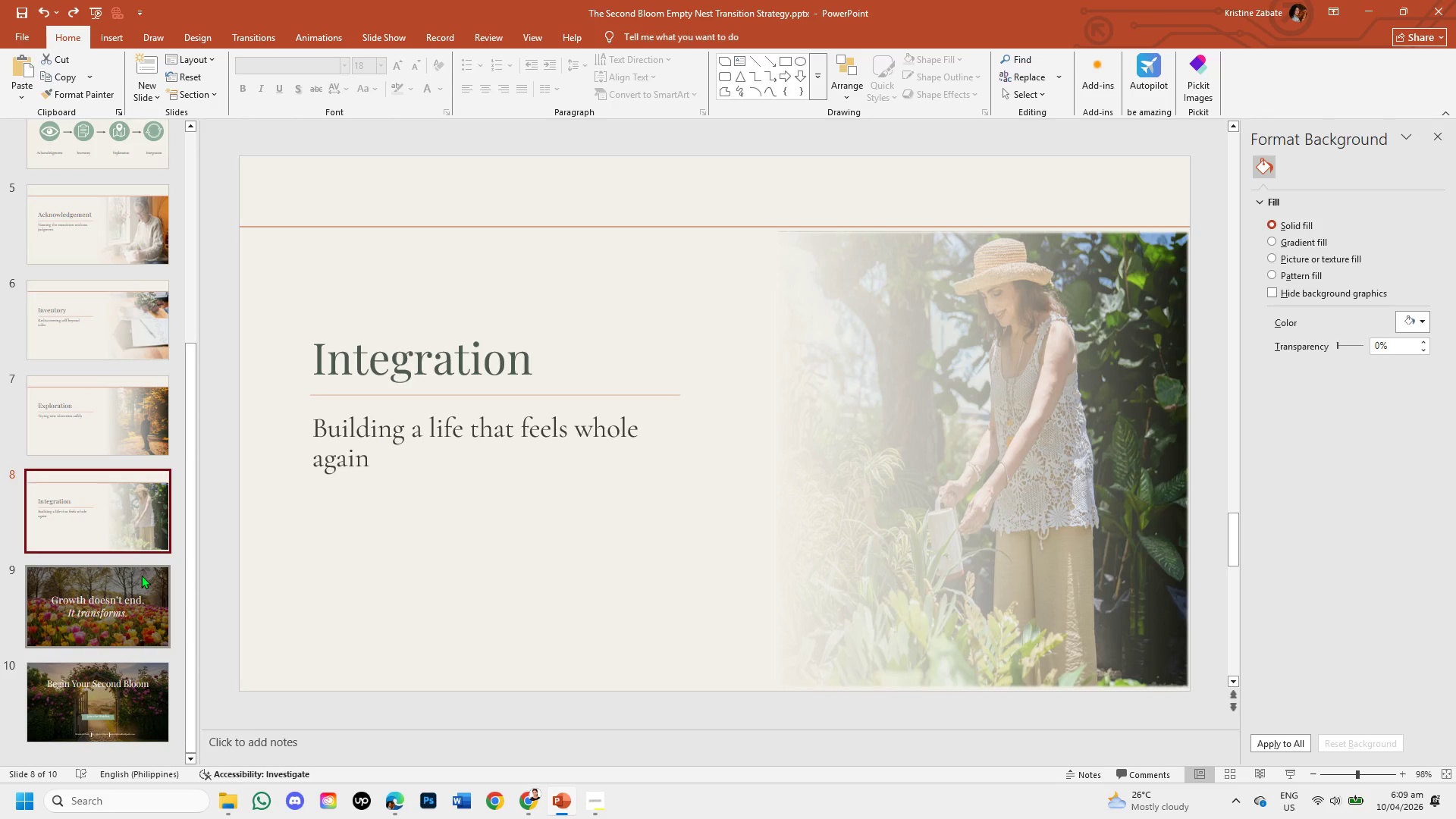 
left_click([141, 575])
 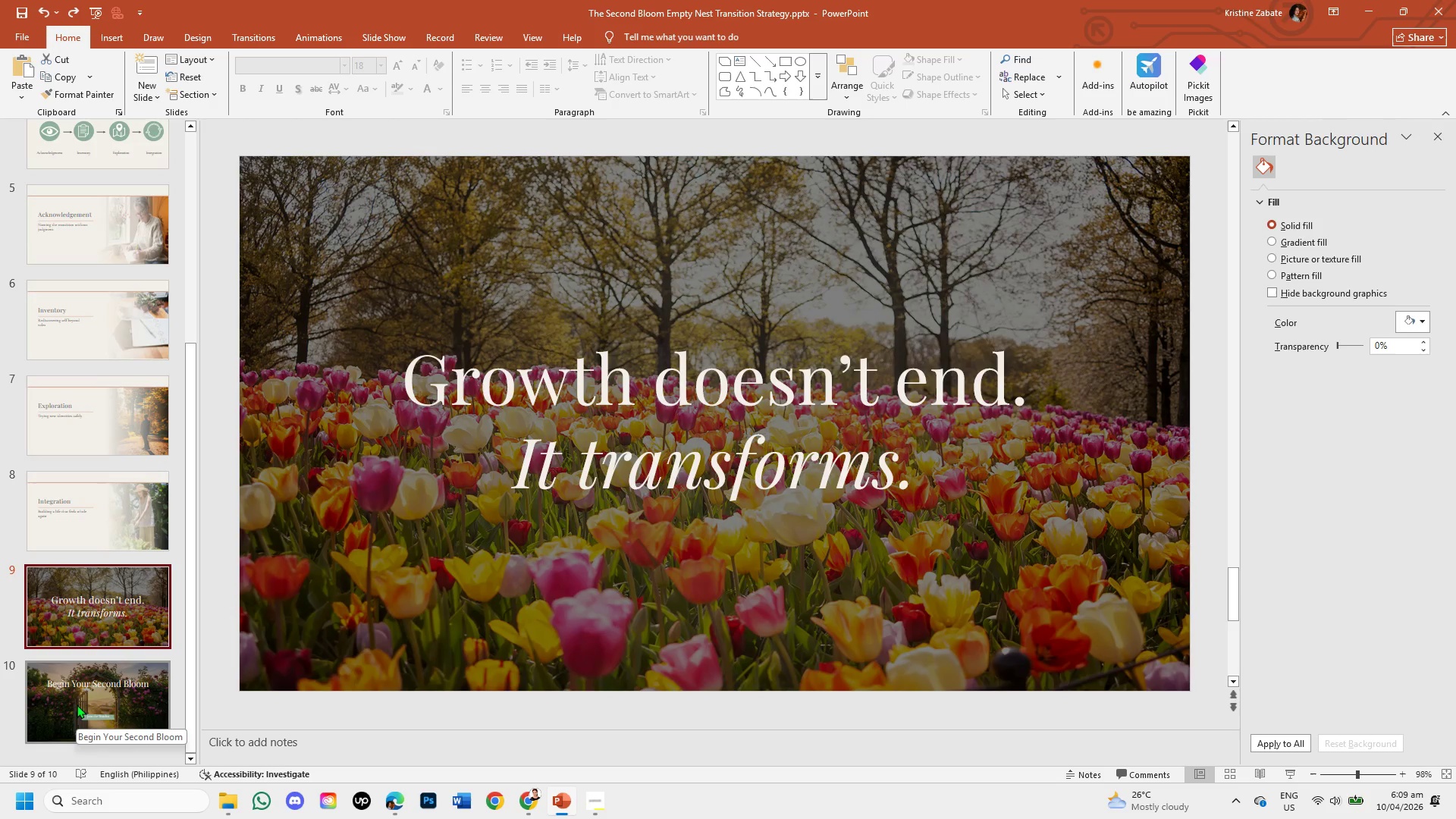 
left_click([77, 704])
 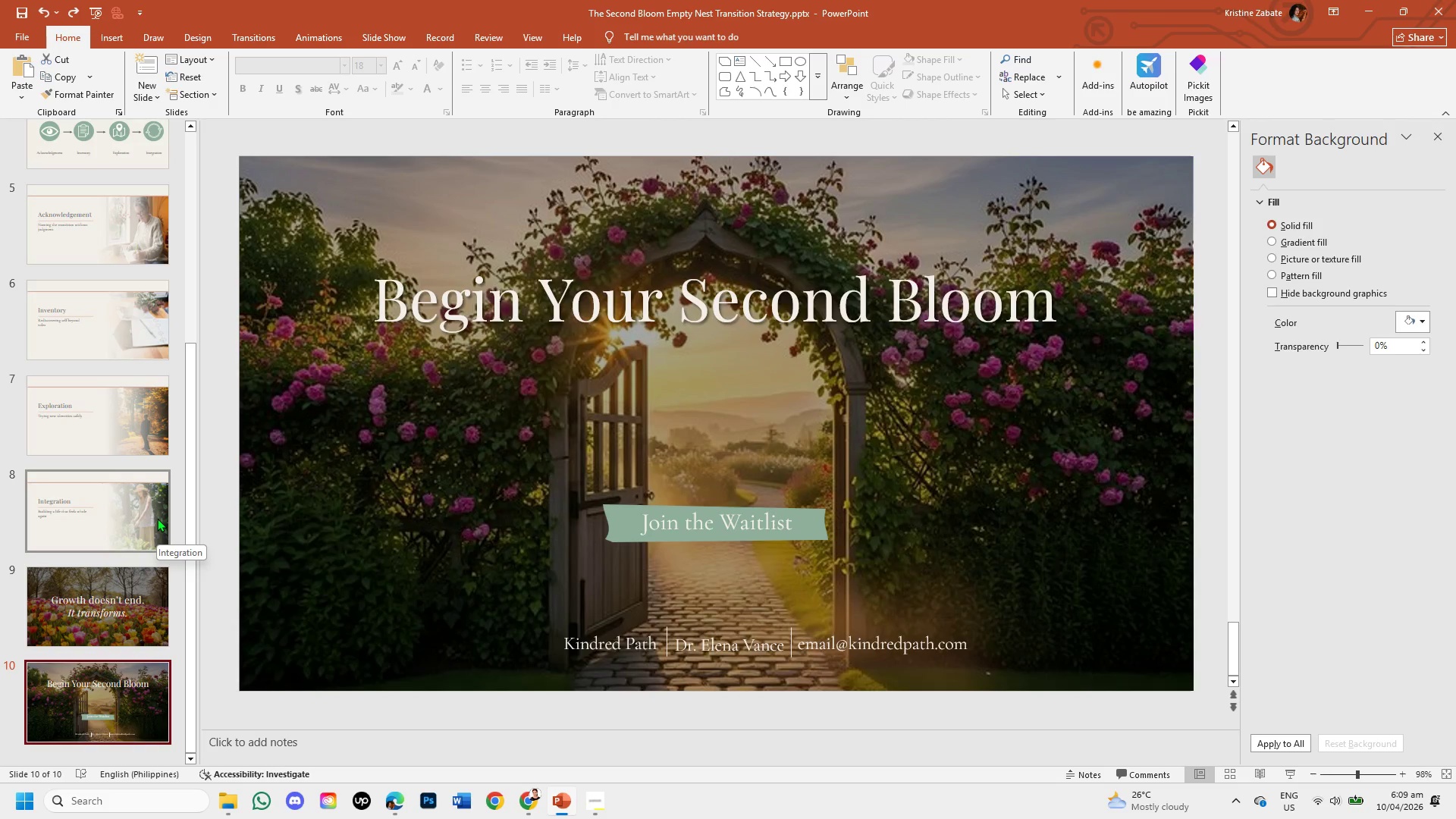 
wait(10.38)
 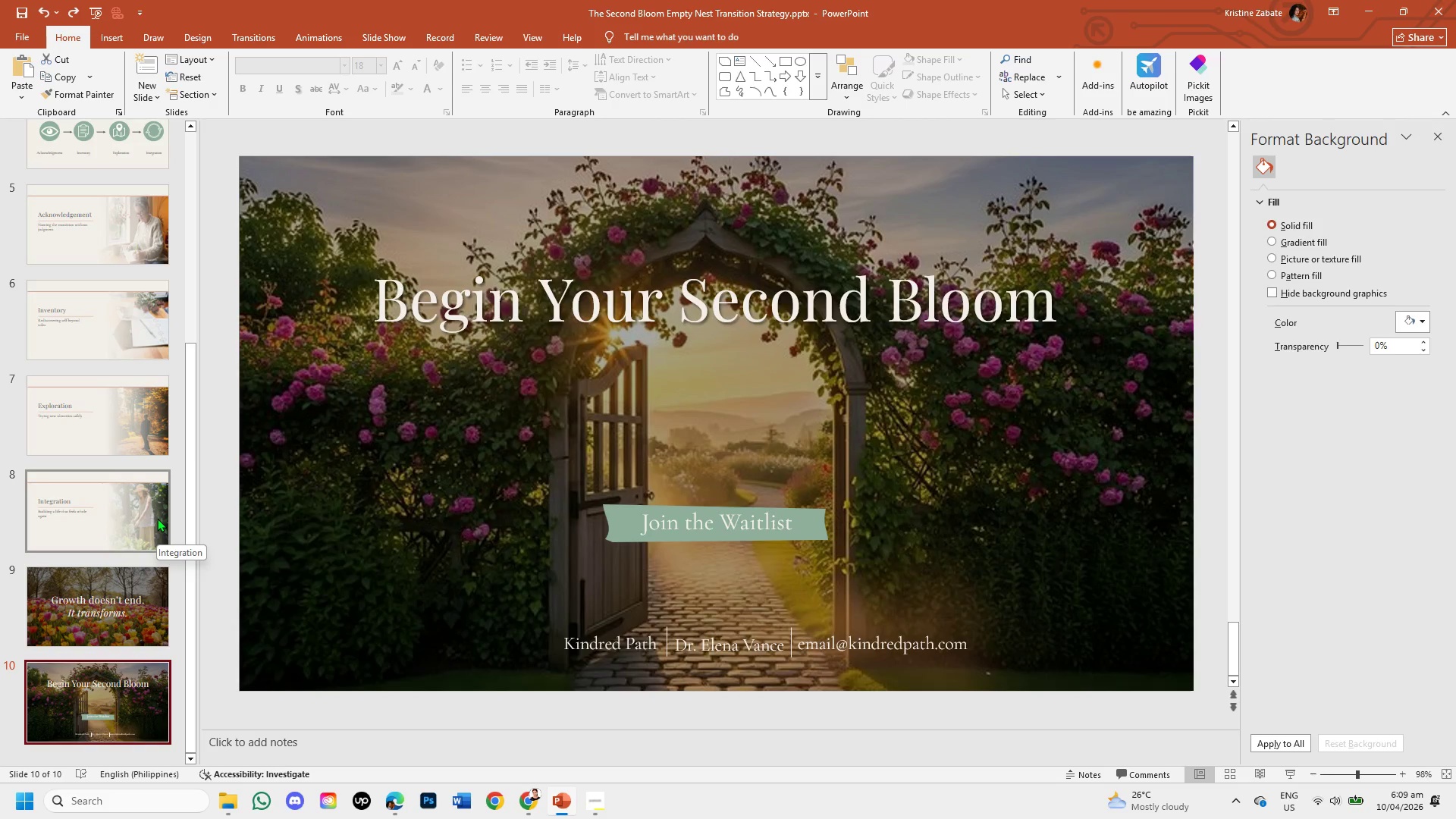 
left_click_drag(start_coordinate=[185, 533], to_coordinate=[194, 254])
 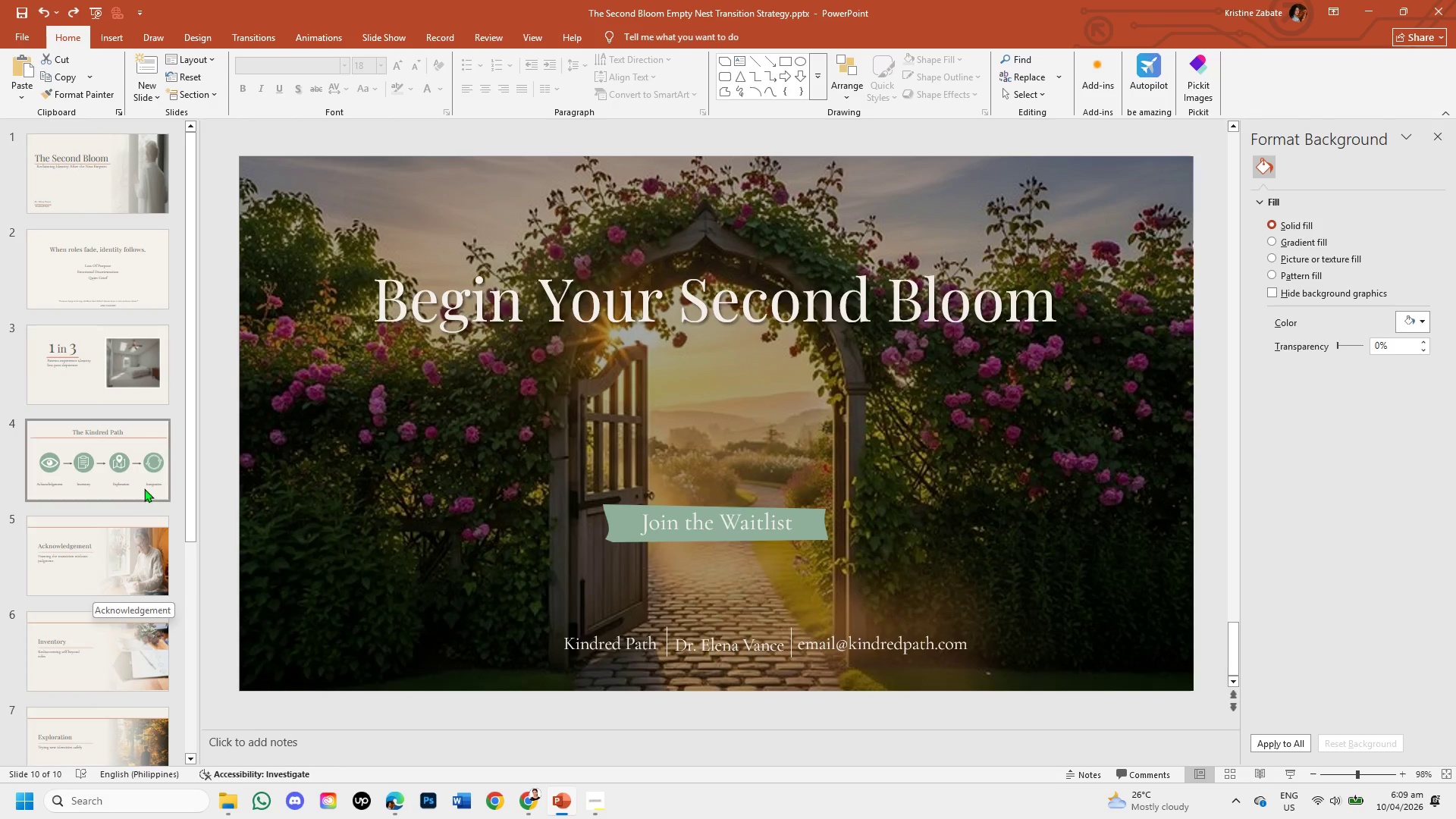 
left_click_drag(start_coordinate=[184, 447], to_coordinate=[194, 613])
 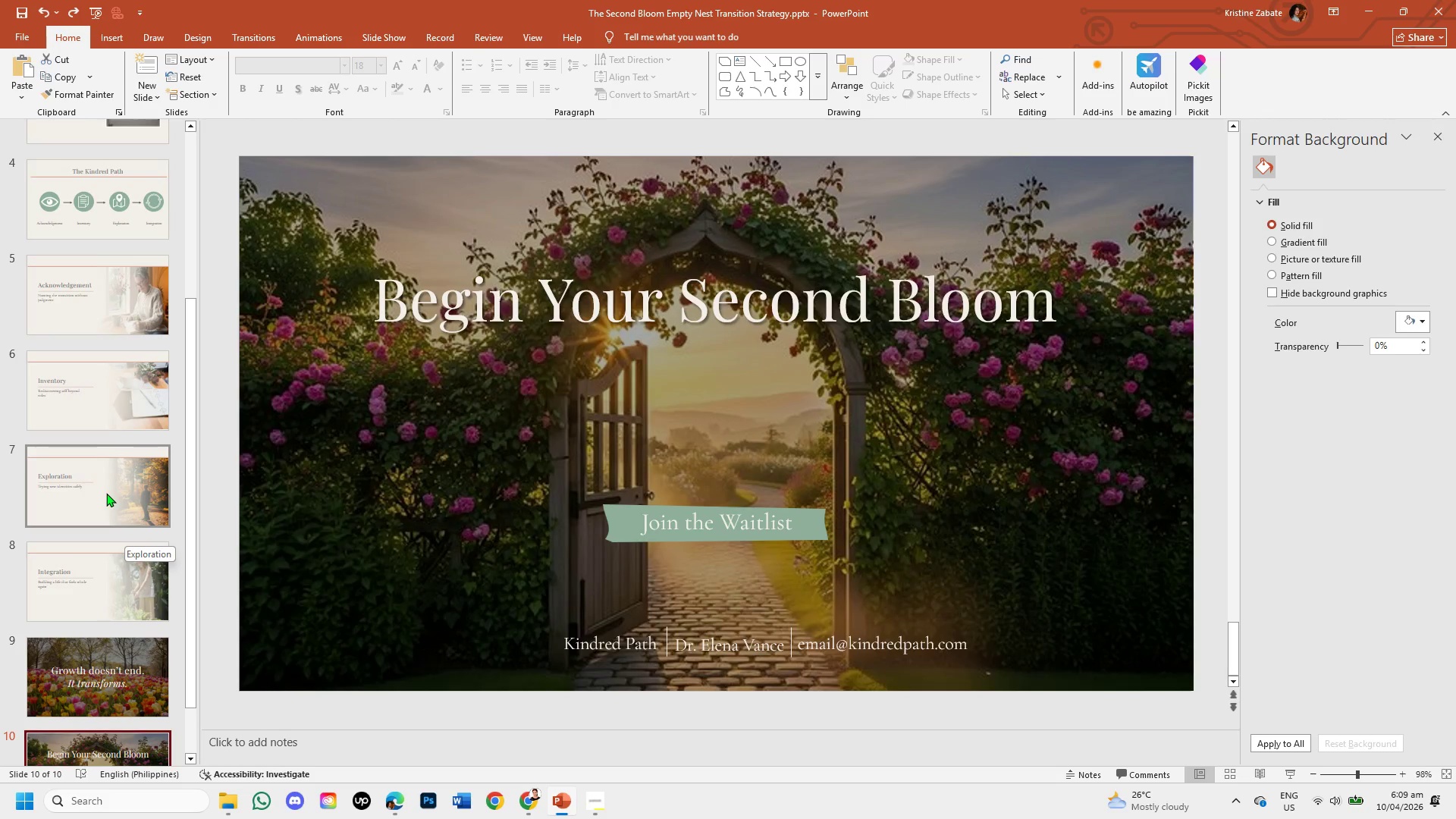 
left_click([111, 555])
 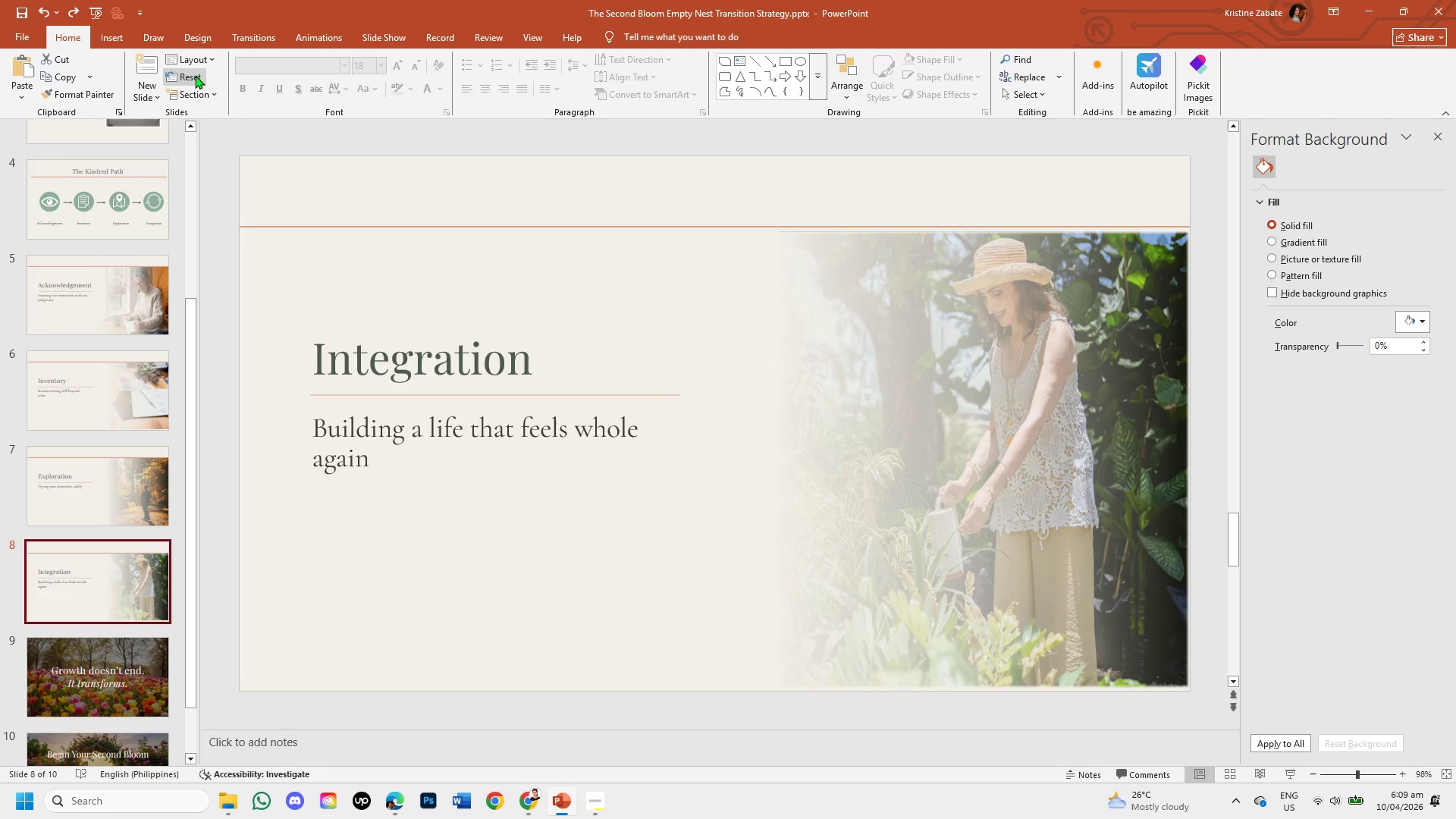 
left_click([104, 39])
 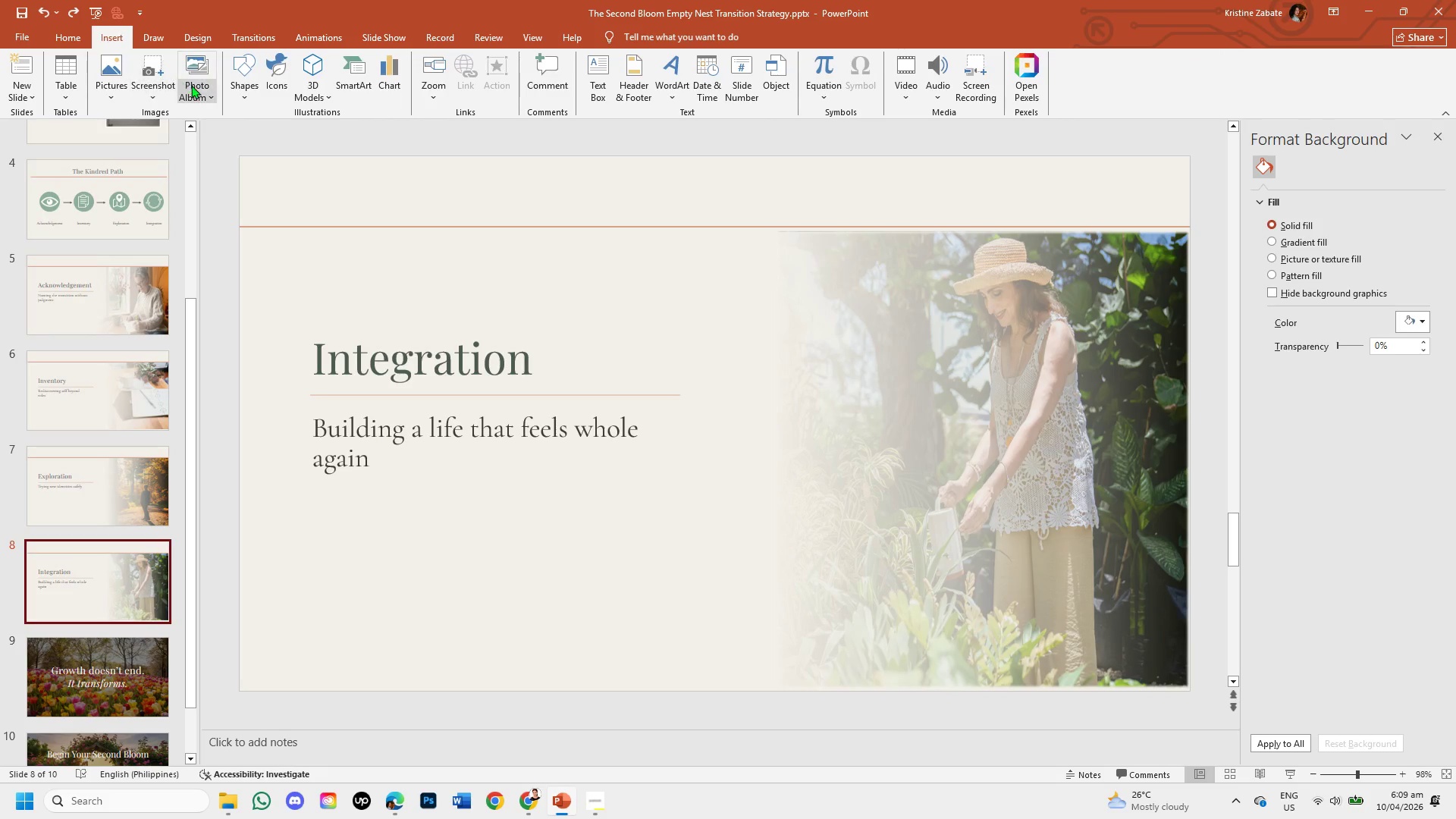 
left_click([246, 98])
 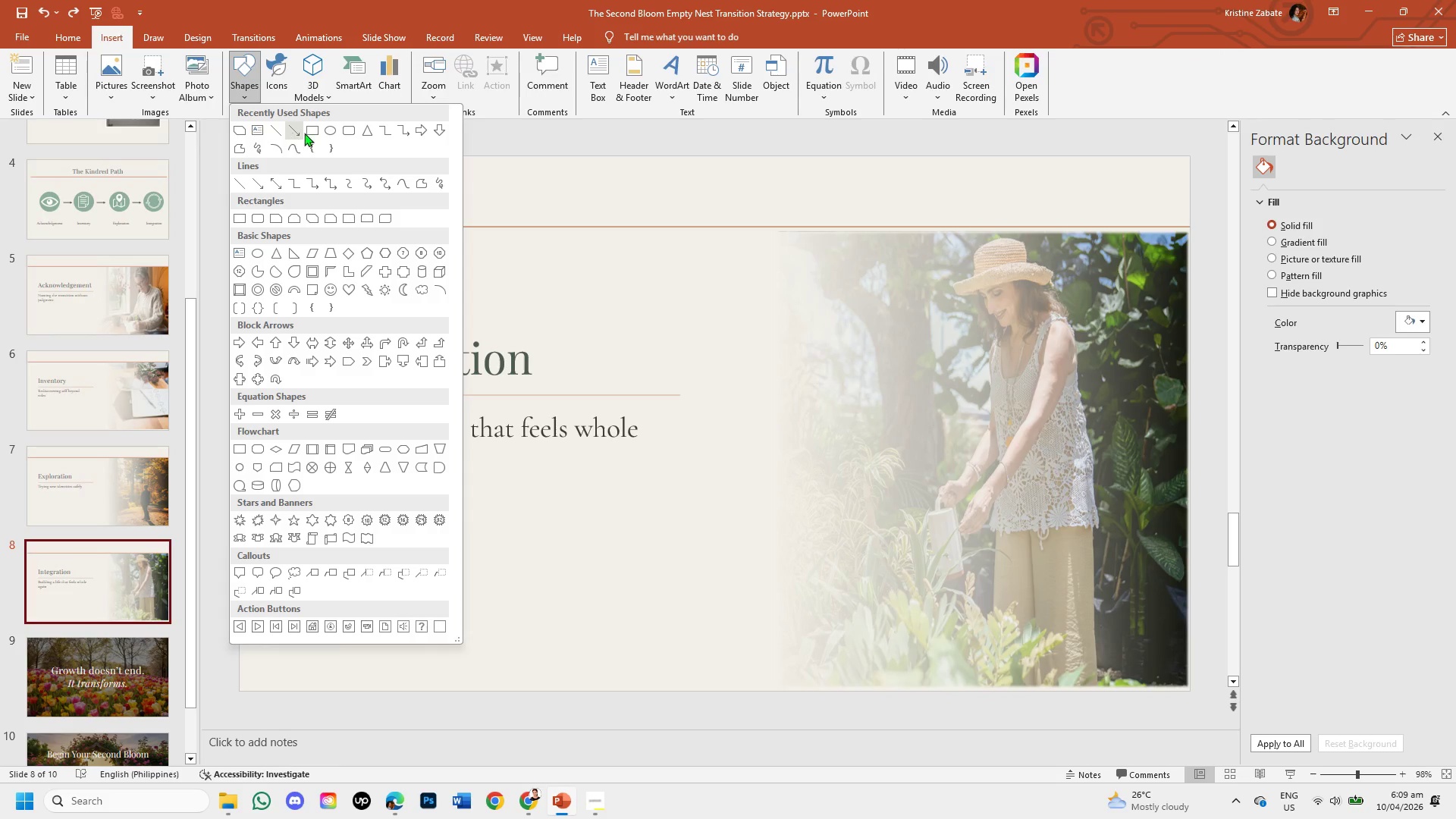 
left_click([312, 133])
 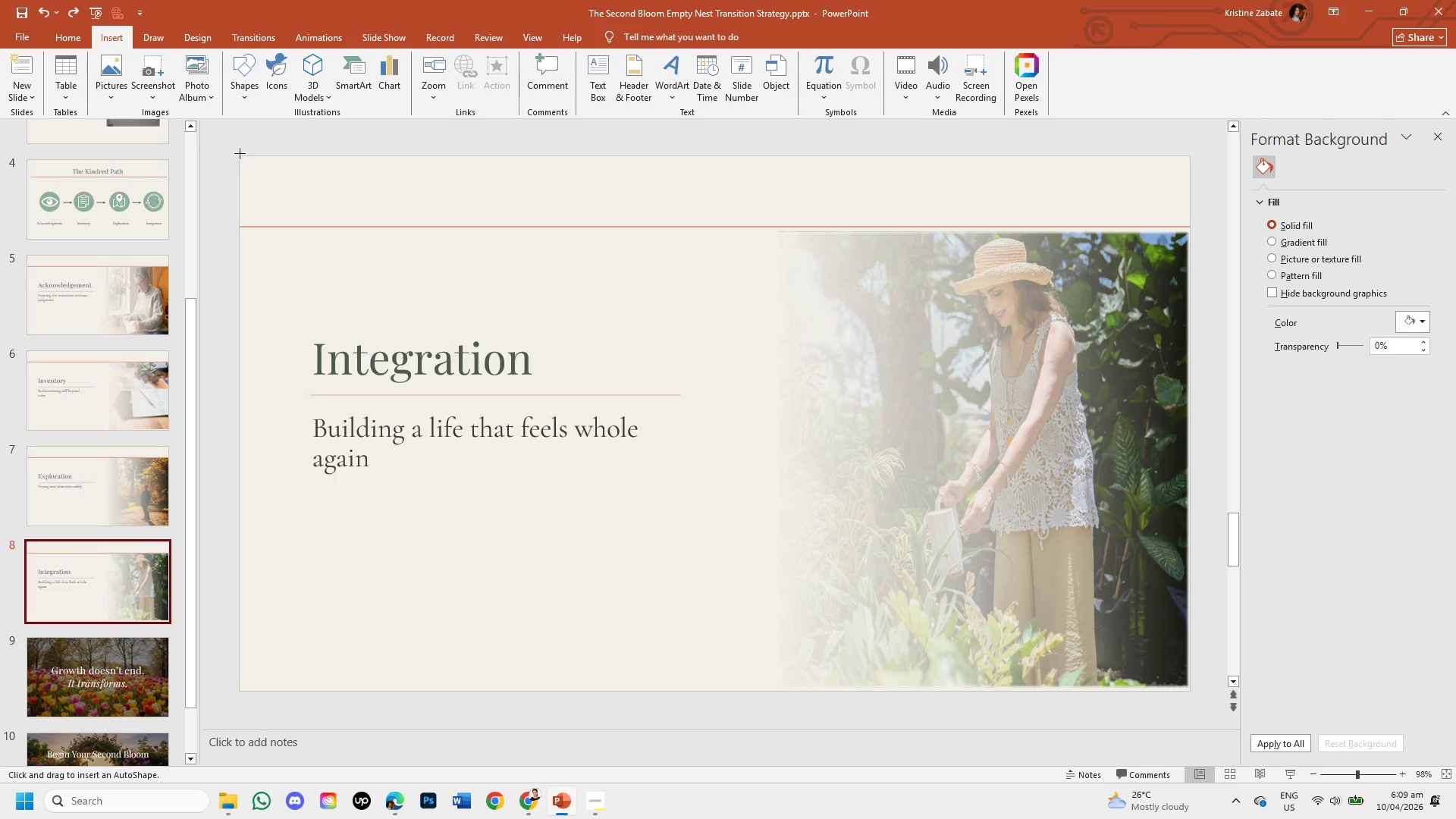 
left_click_drag(start_coordinate=[238, 153], to_coordinate=[1189, 222])
 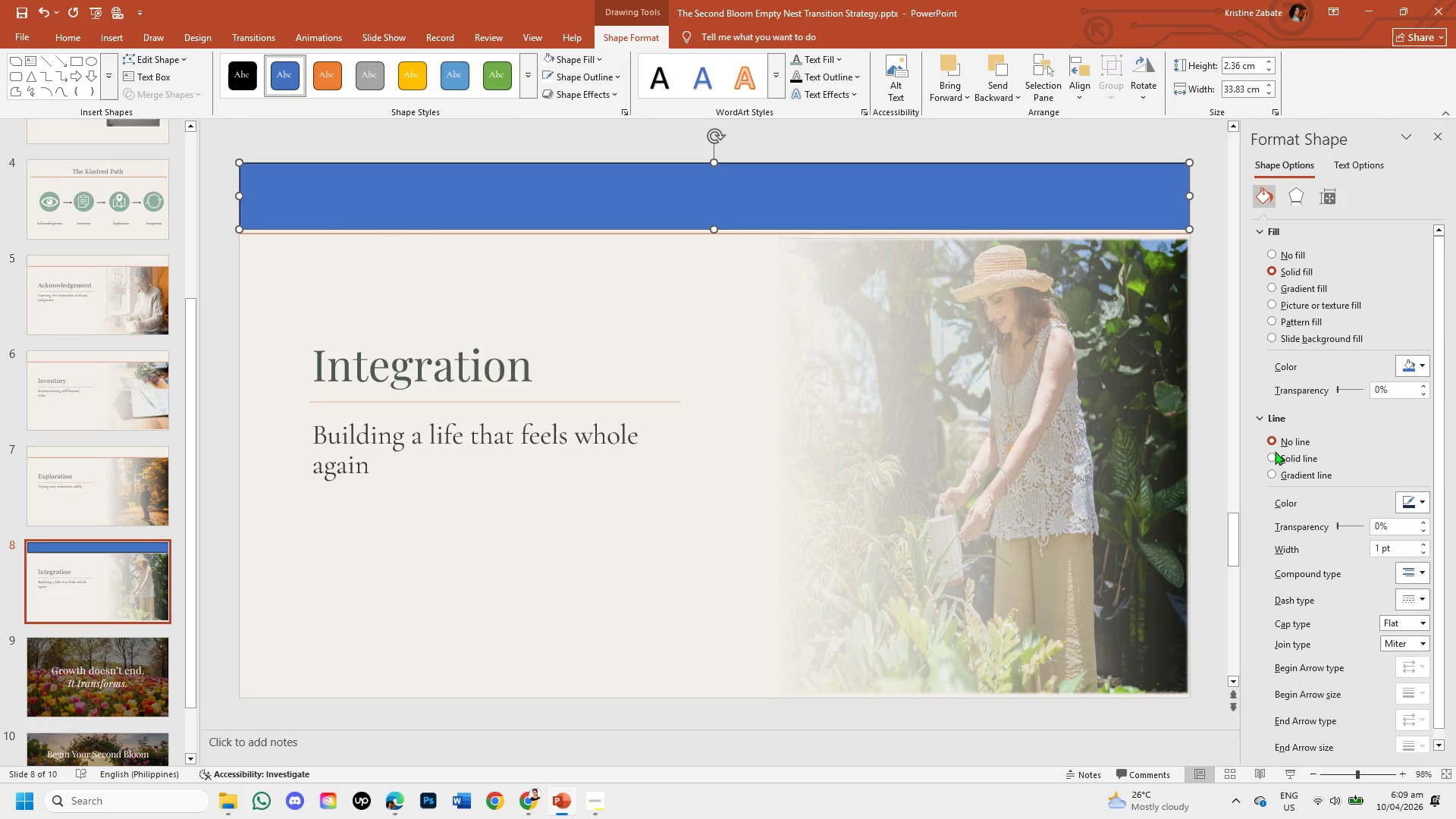 
left_click([1269, 453])
 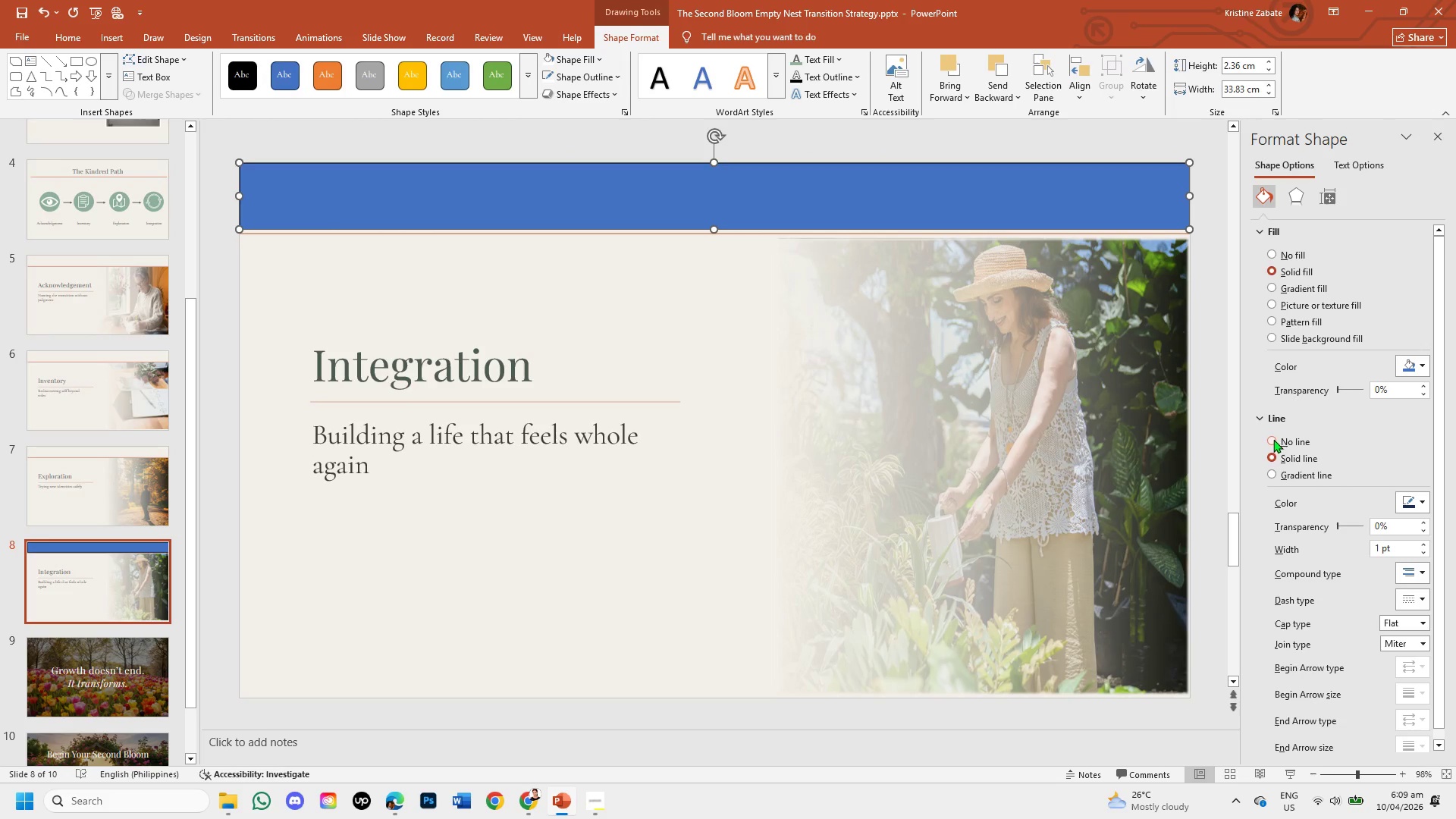 
left_click([1272, 439])
 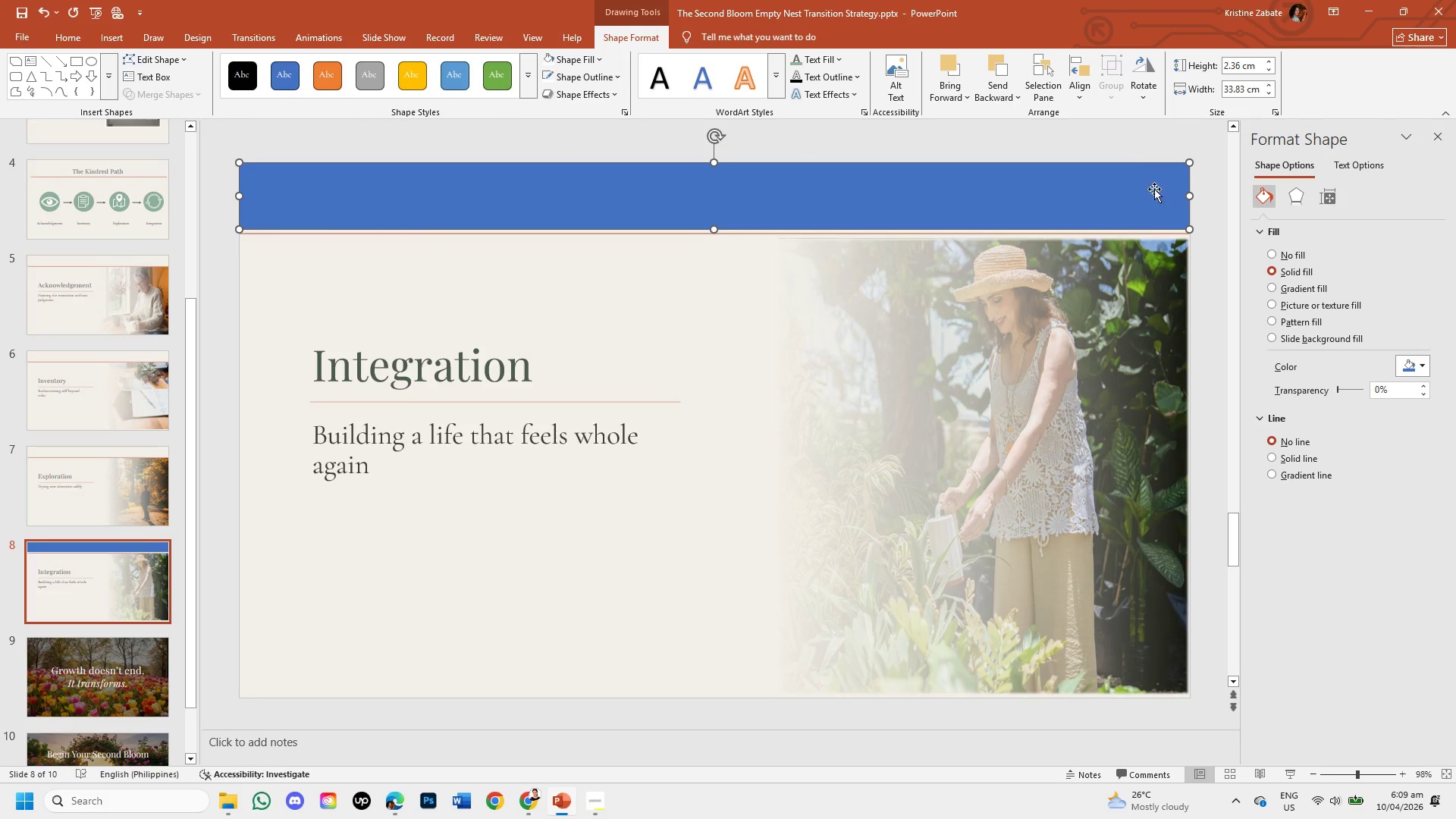 
left_click([1121, 141])
 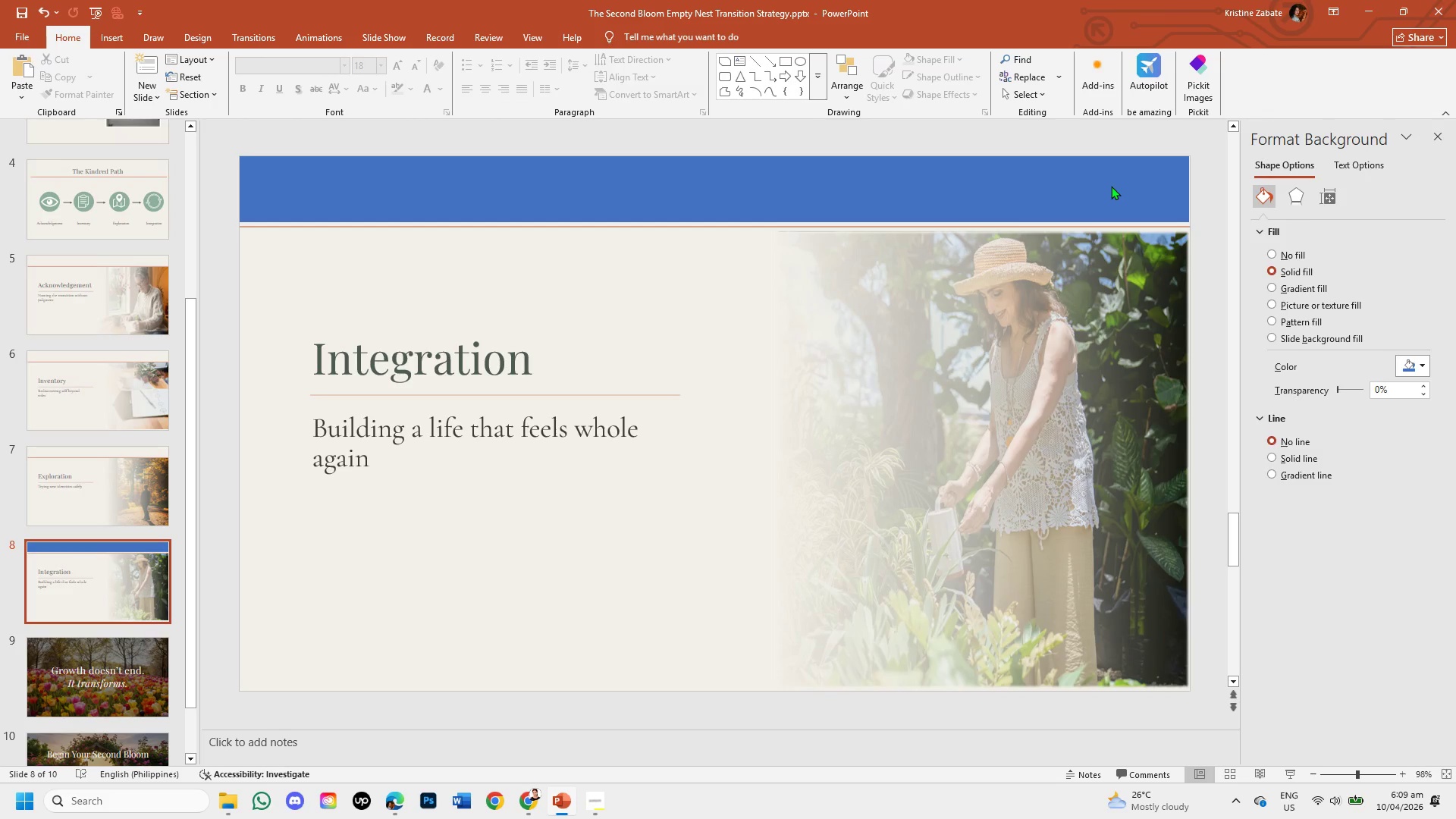 
left_click([1111, 186])
 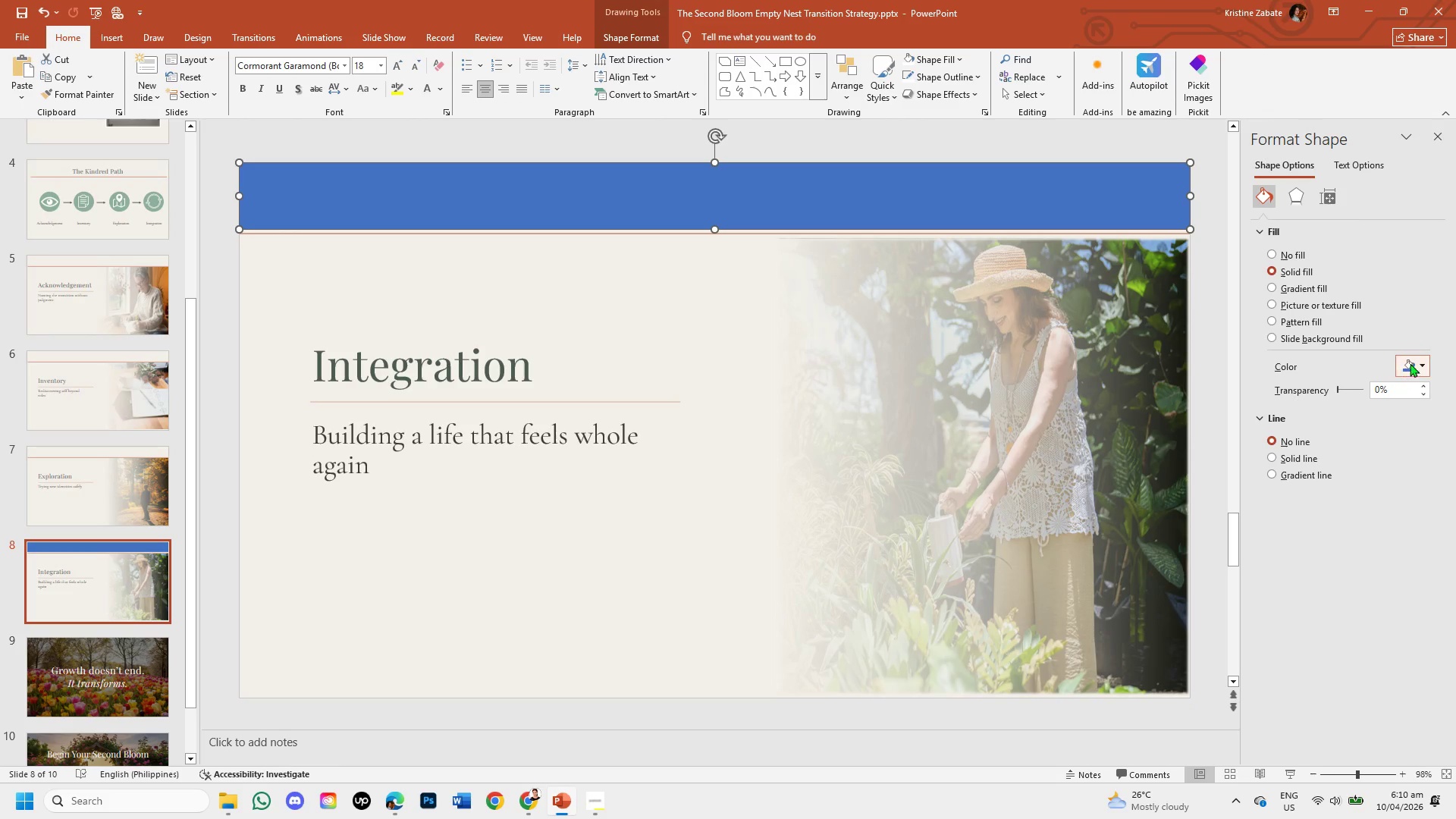 
wait(6.73)
 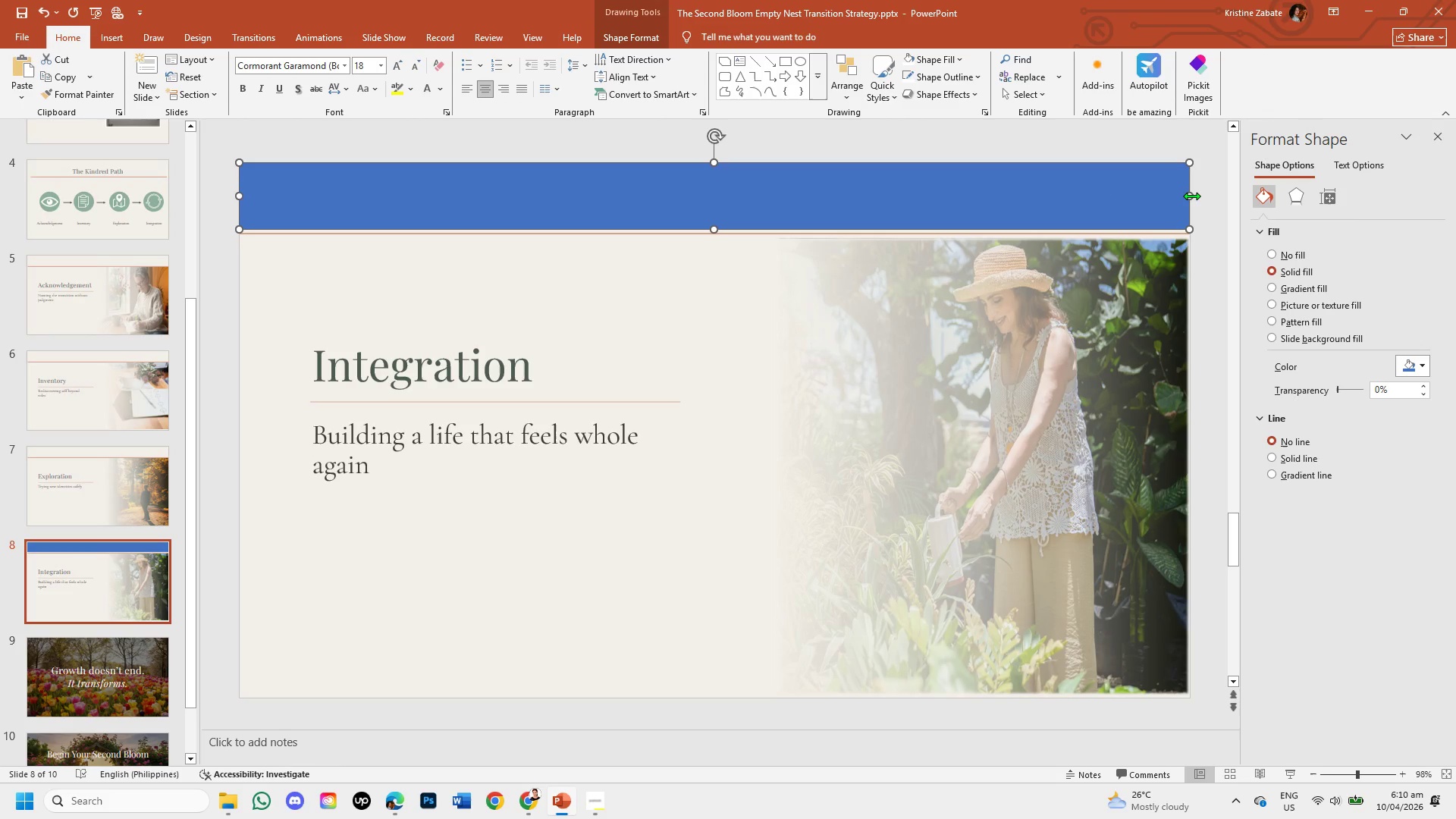 
left_click([1272, 288])
 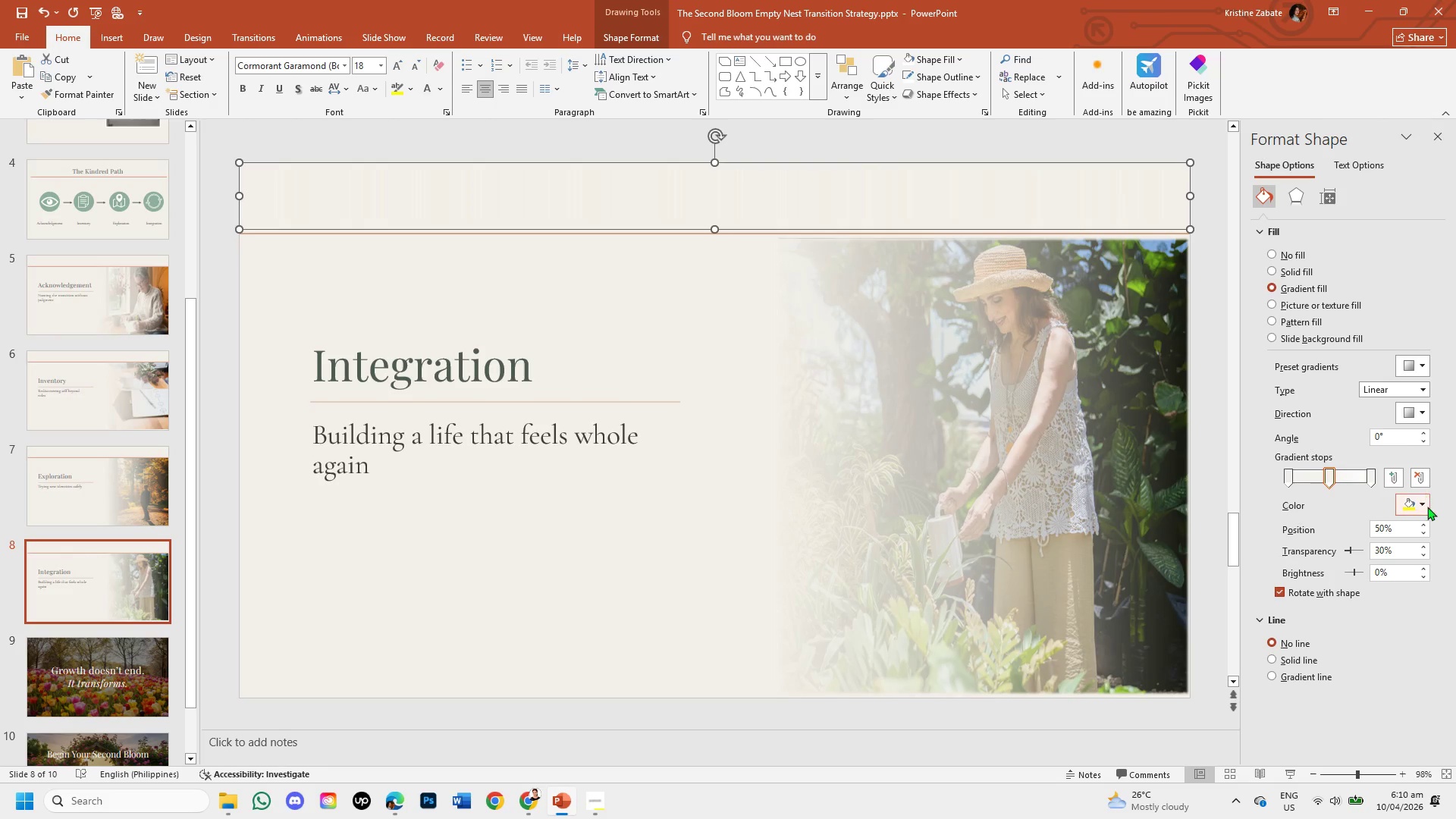 
wait(5.23)
 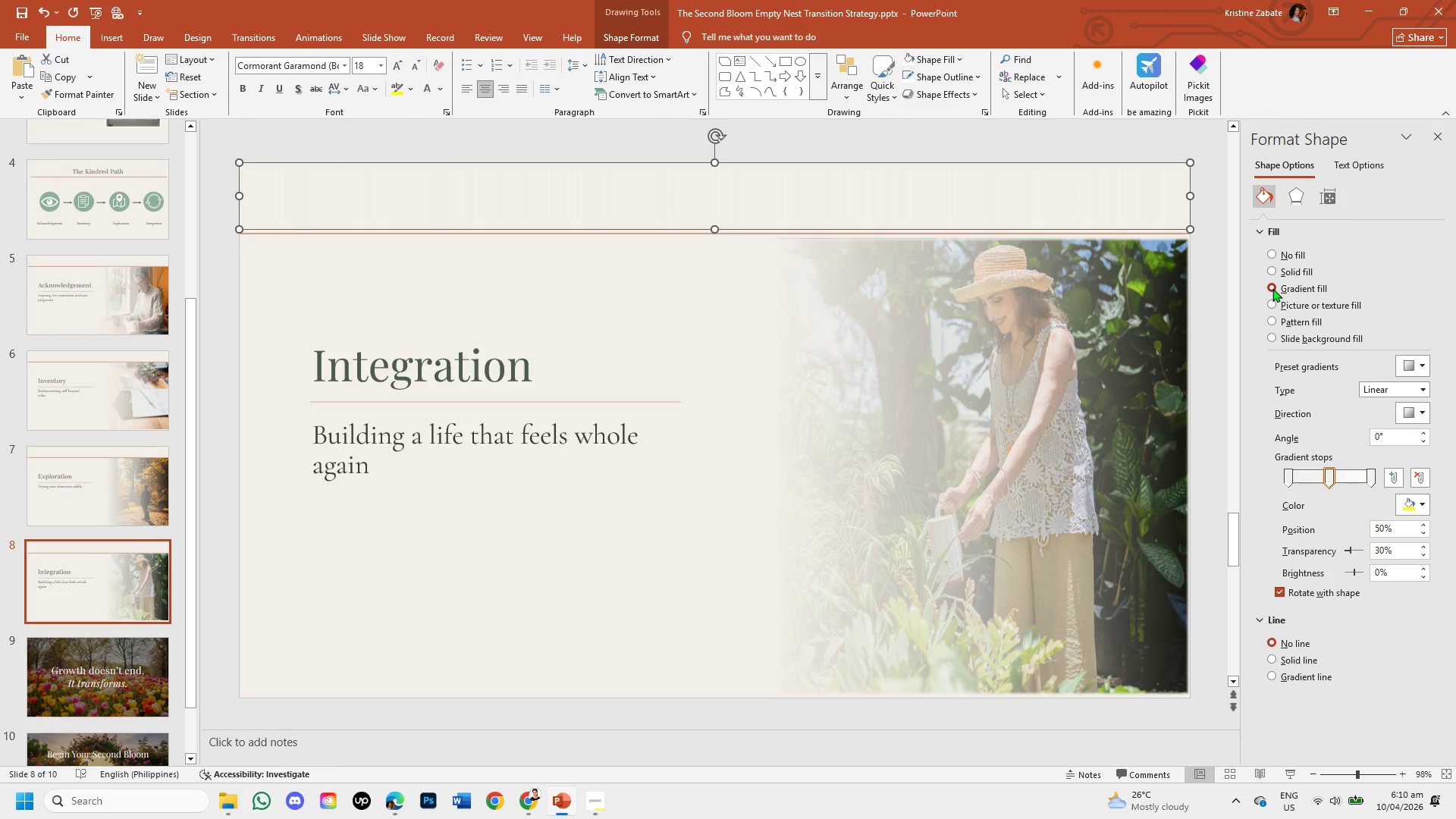 
left_click([1427, 507])
 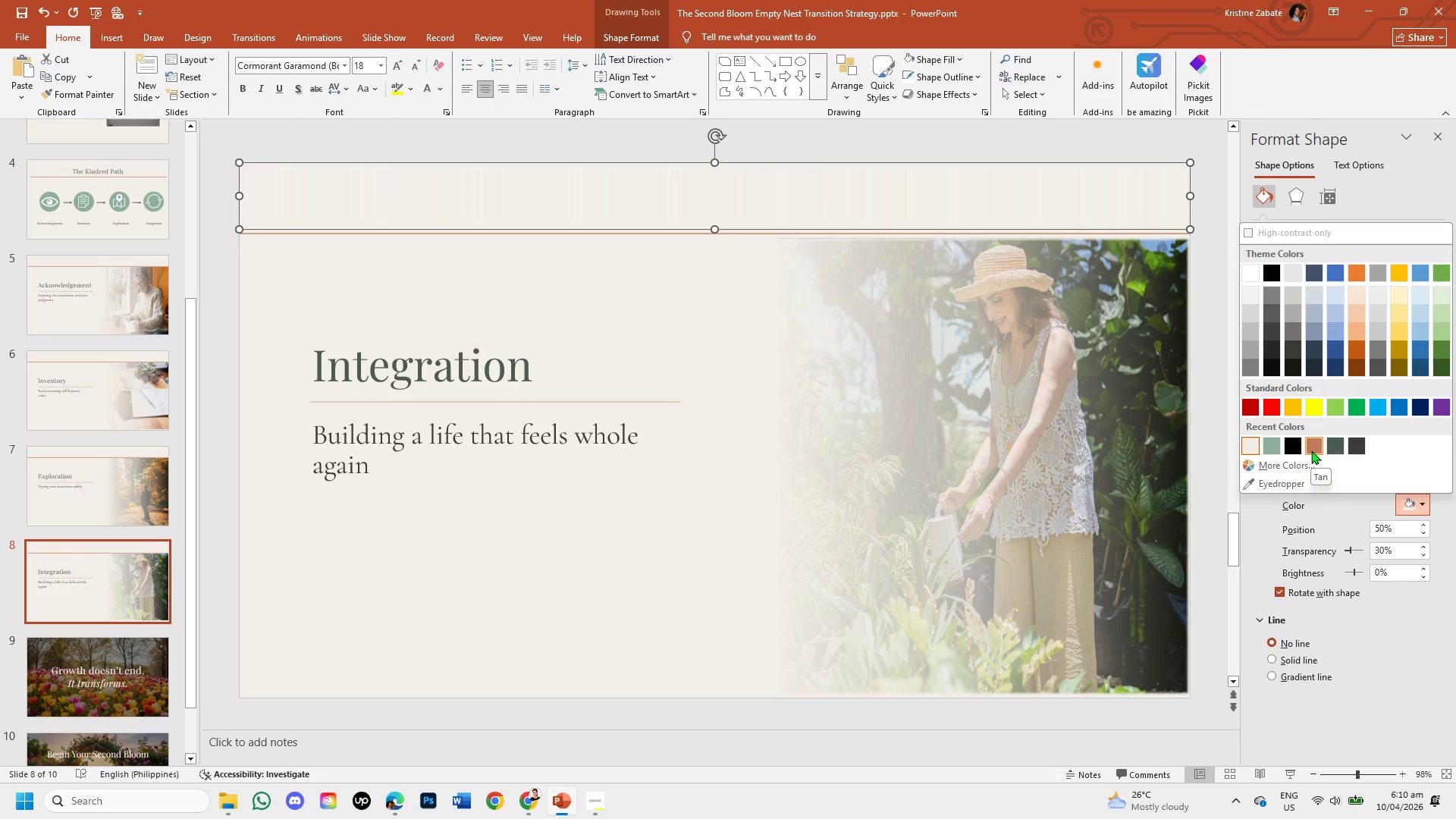 
left_click([1311, 450])
 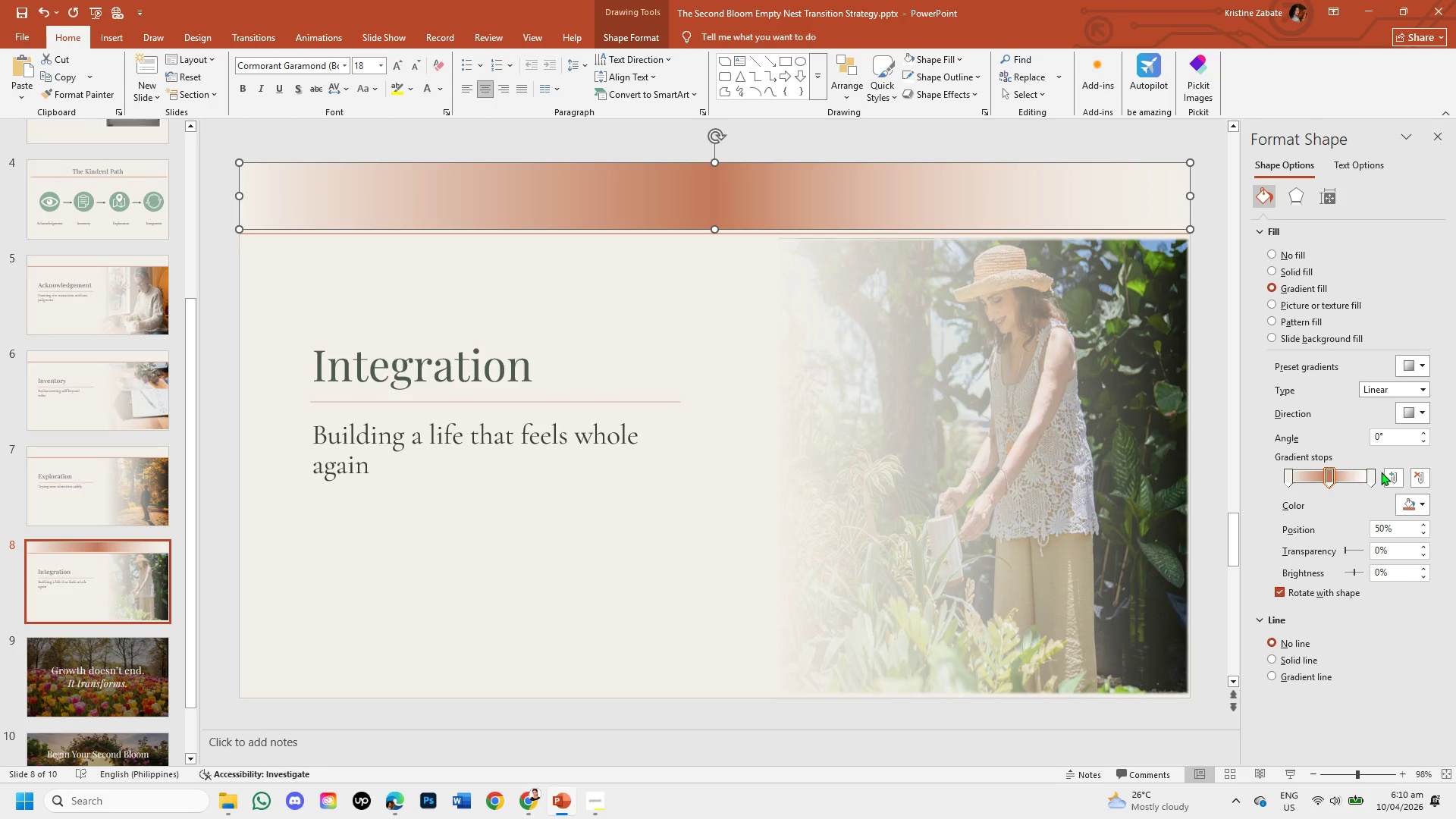 
left_click([1374, 474])
 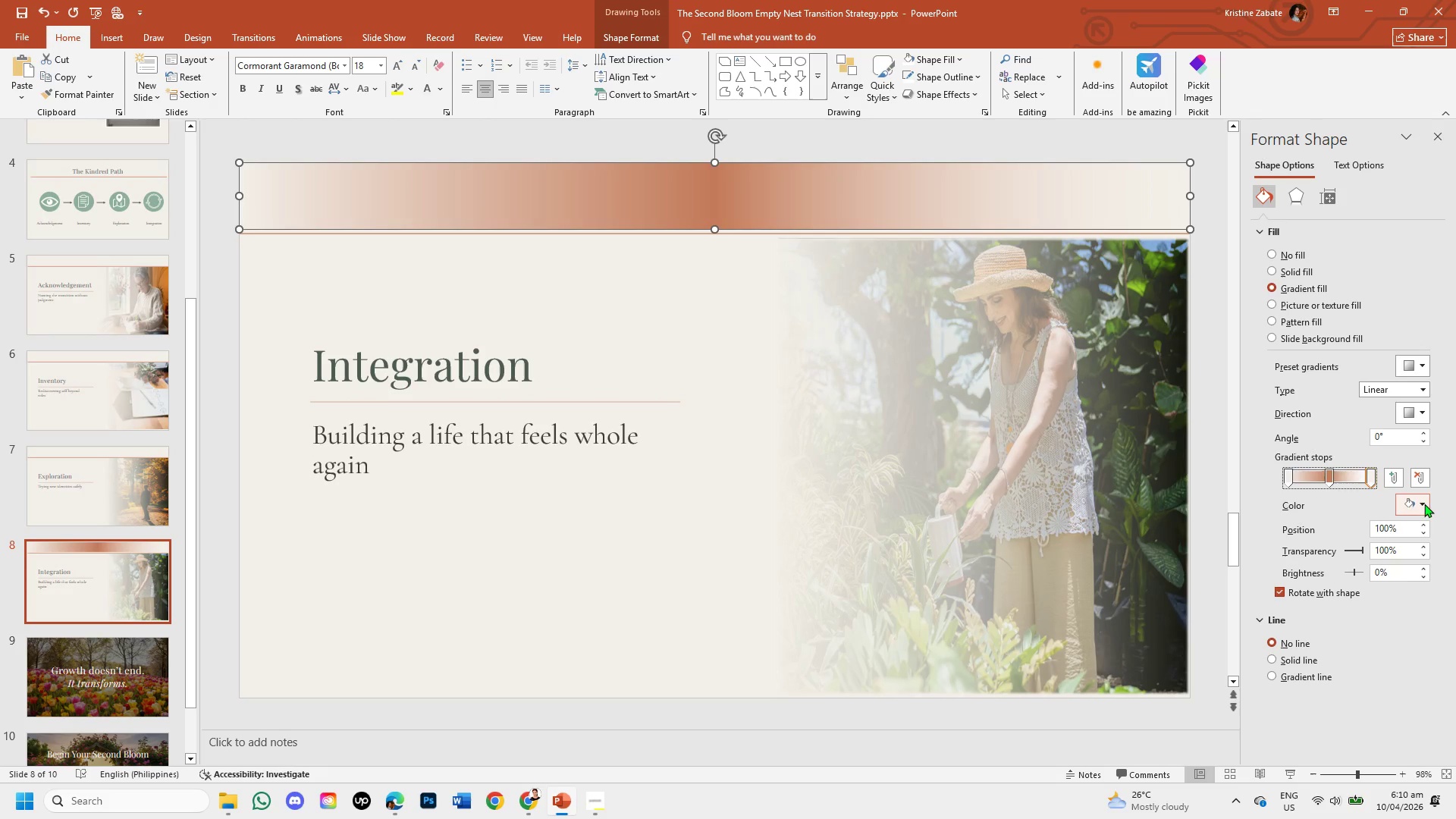 
left_click([1424, 504])
 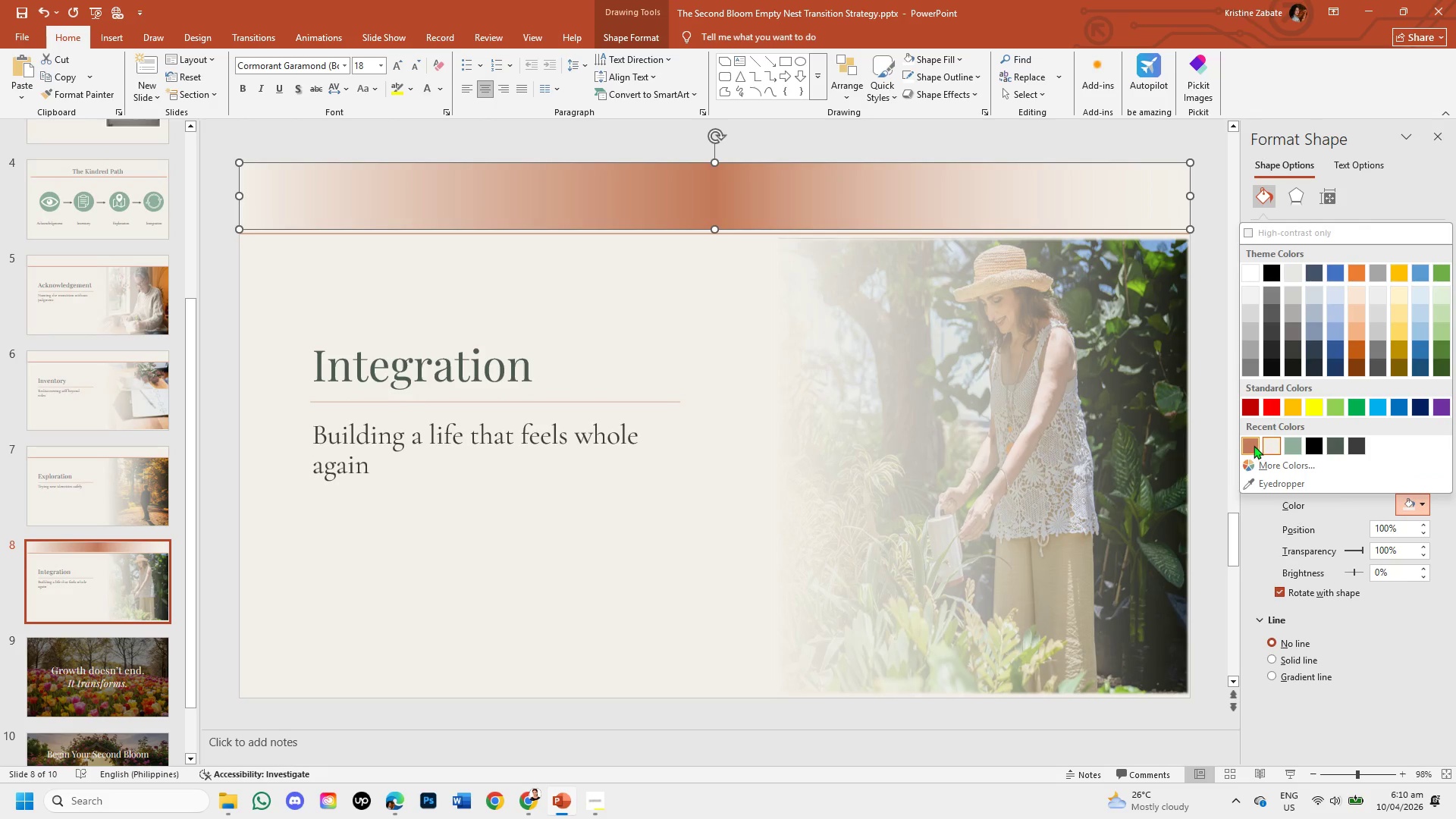 
left_click([1254, 445])
 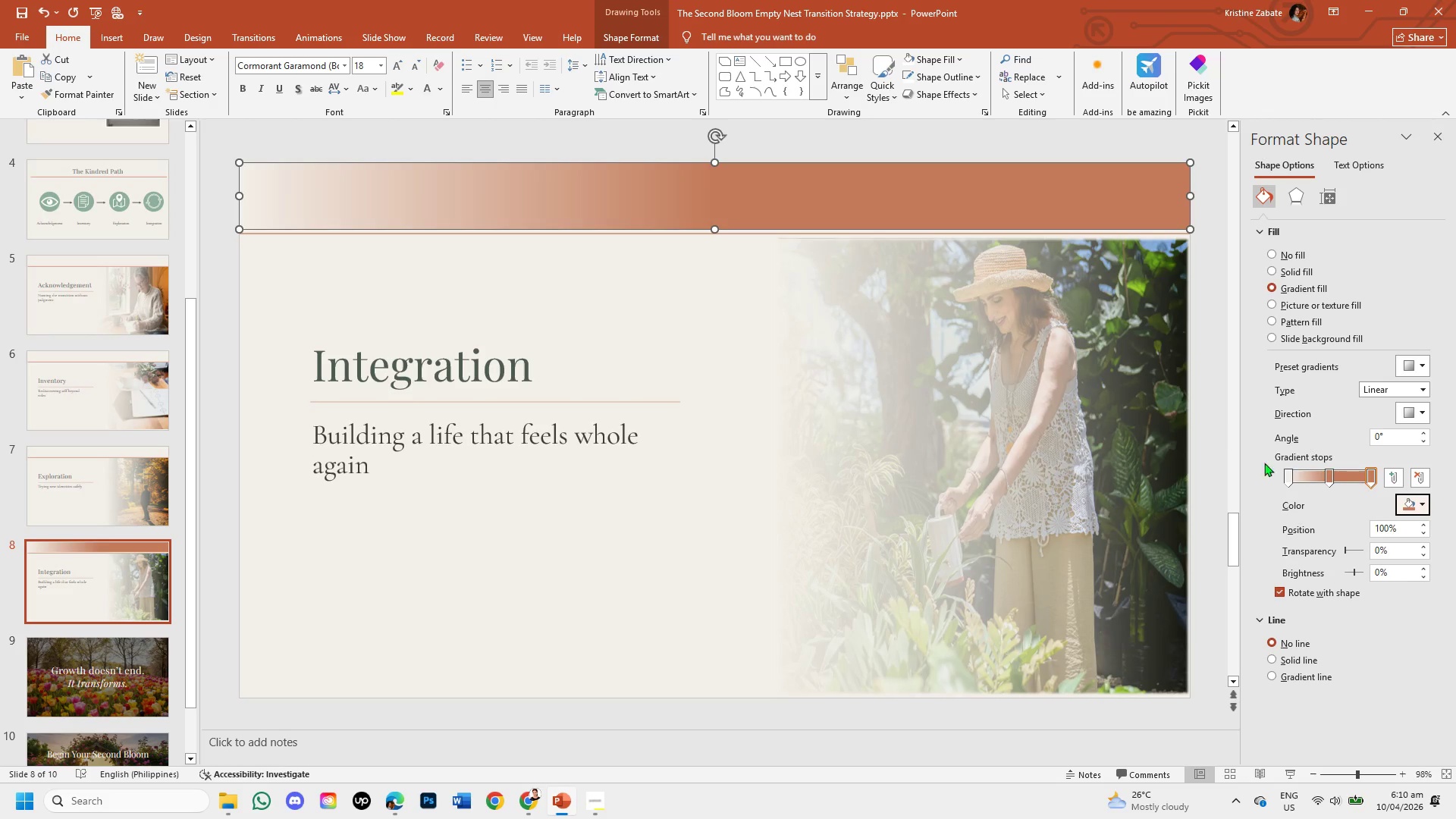 
left_click([1327, 482])
 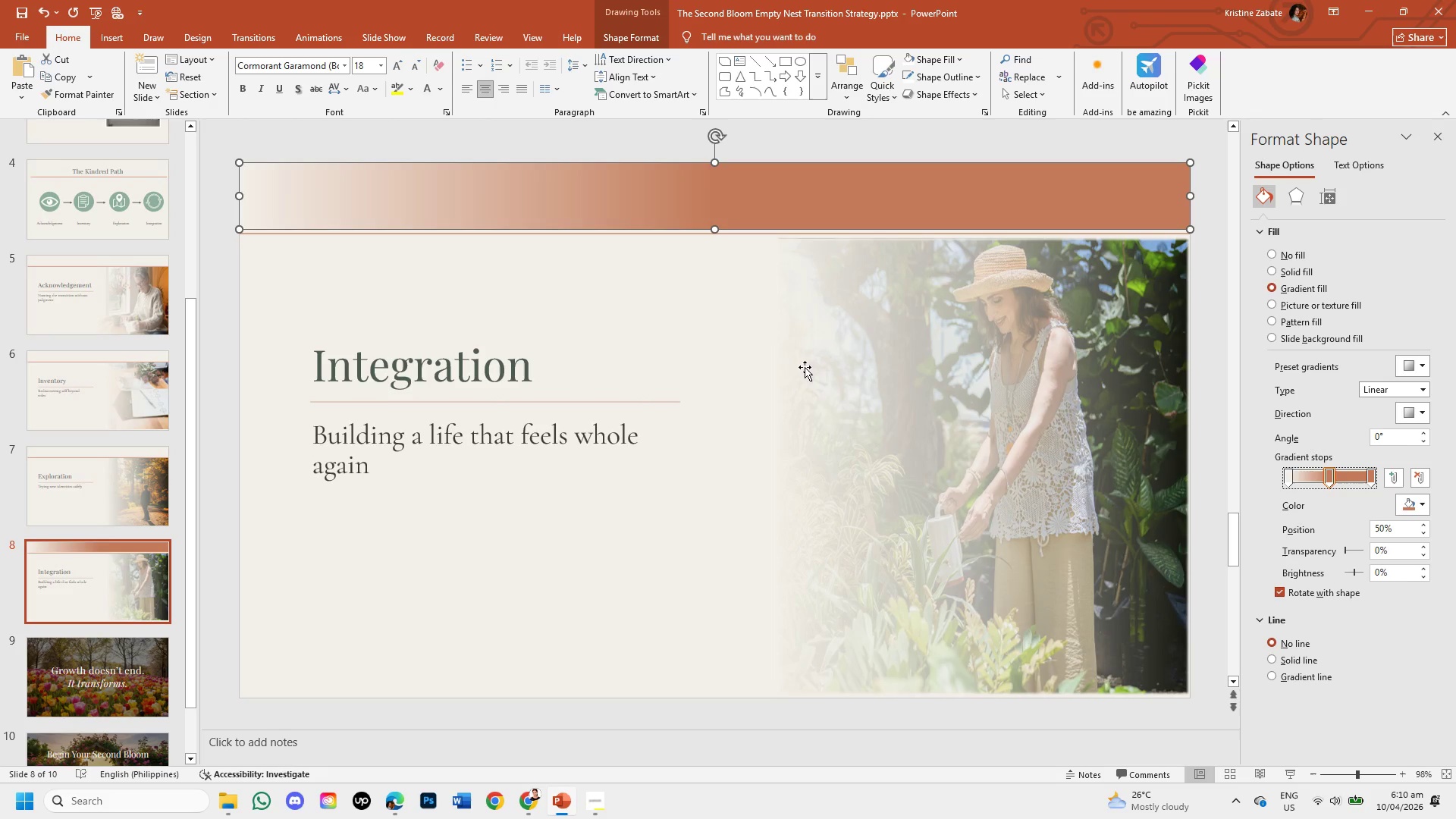 
left_click([1287, 479])
 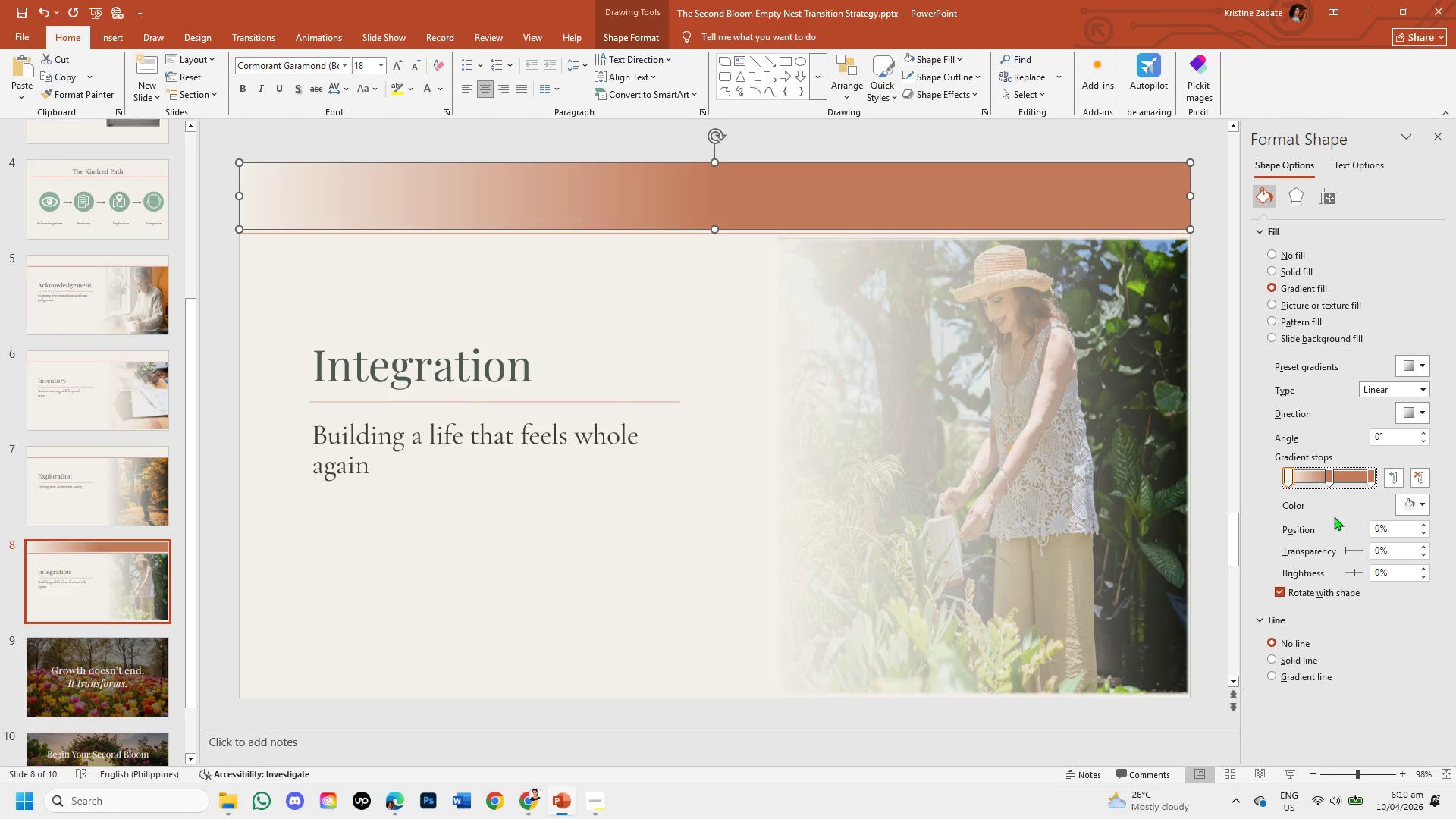 
left_click([1332, 478])
 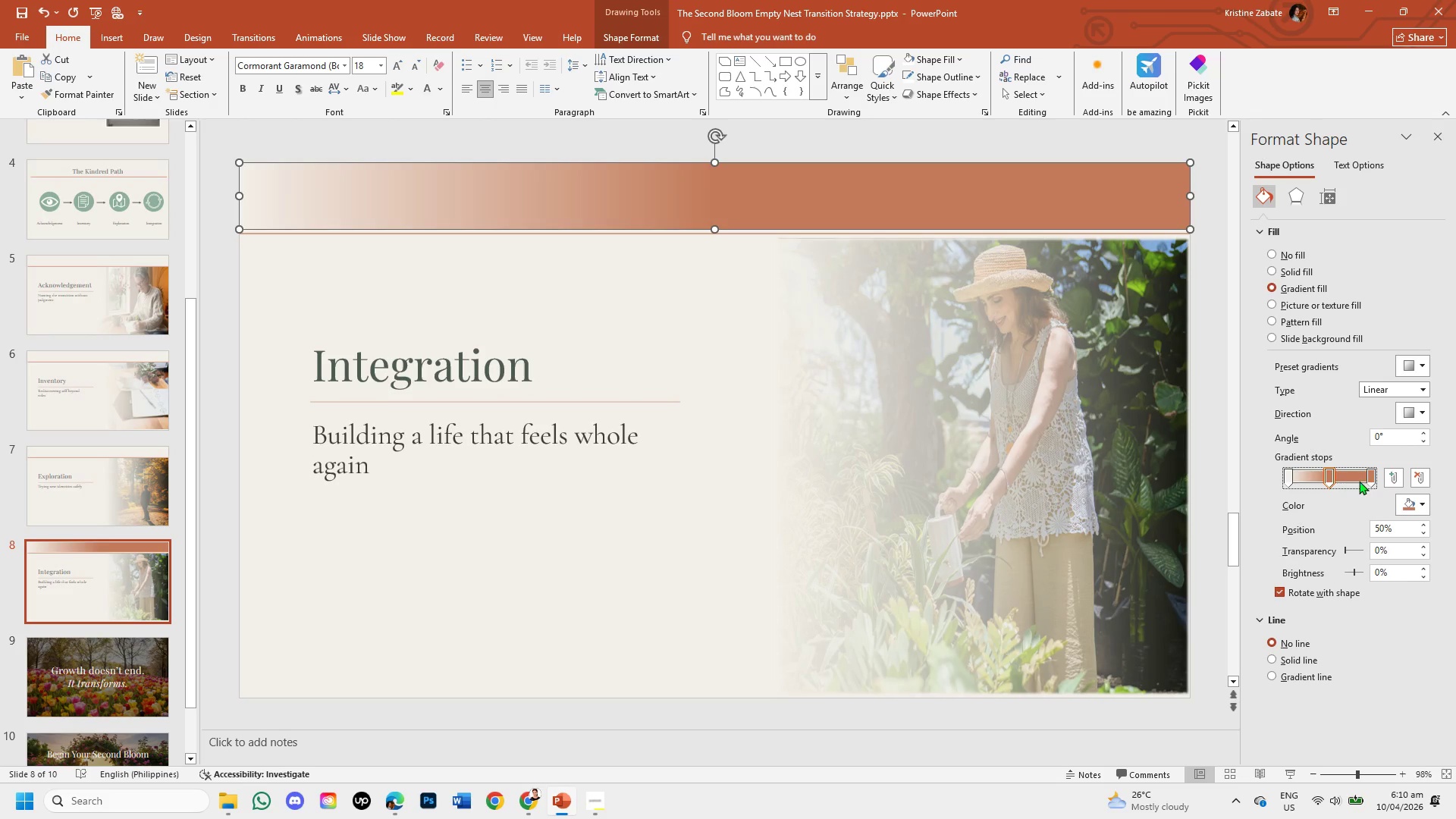 
left_click([1376, 481])
 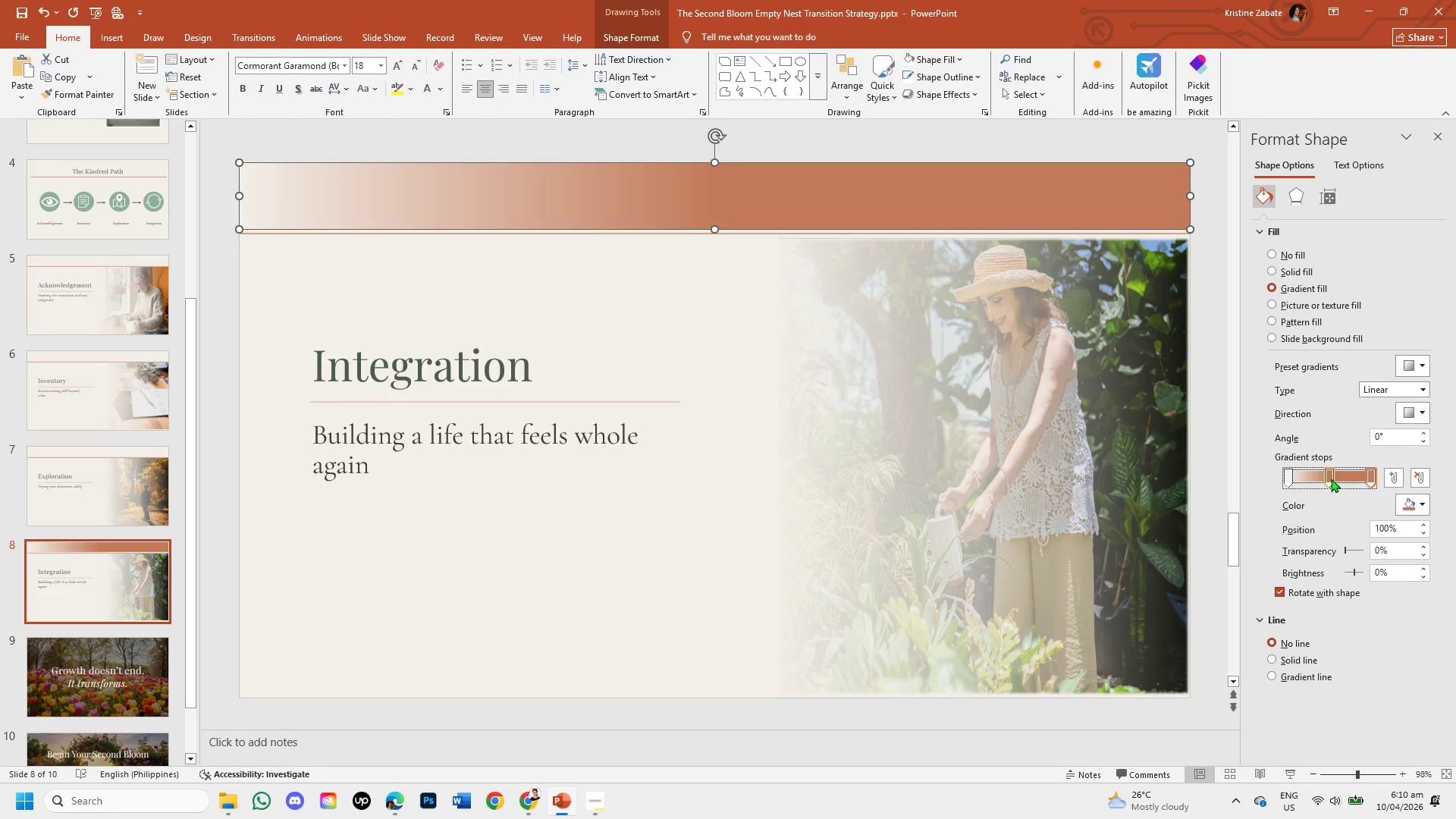 
left_click([1329, 479])
 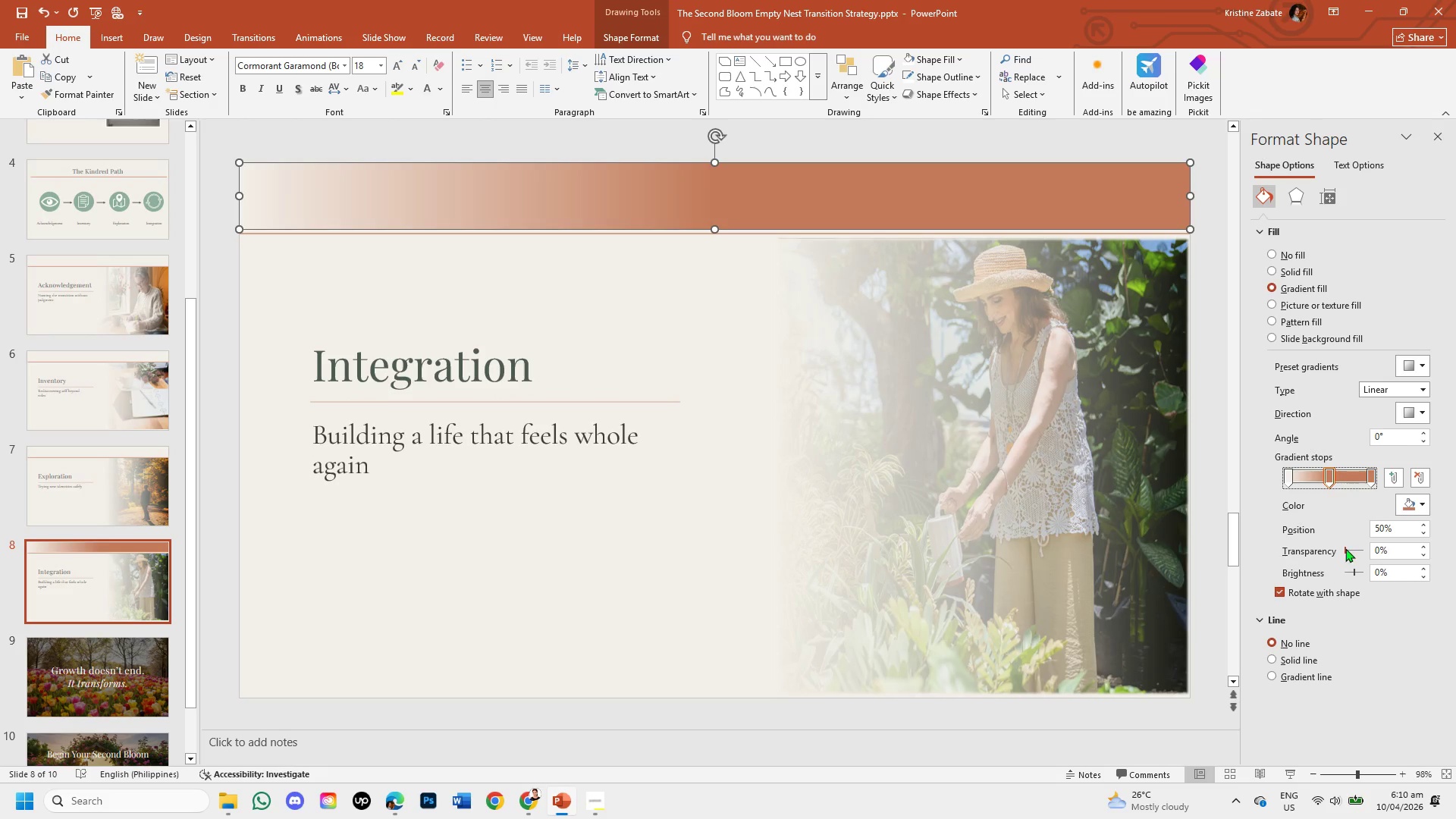 
left_click_drag(start_coordinate=[1345, 548], to_coordinate=[1357, 551])
 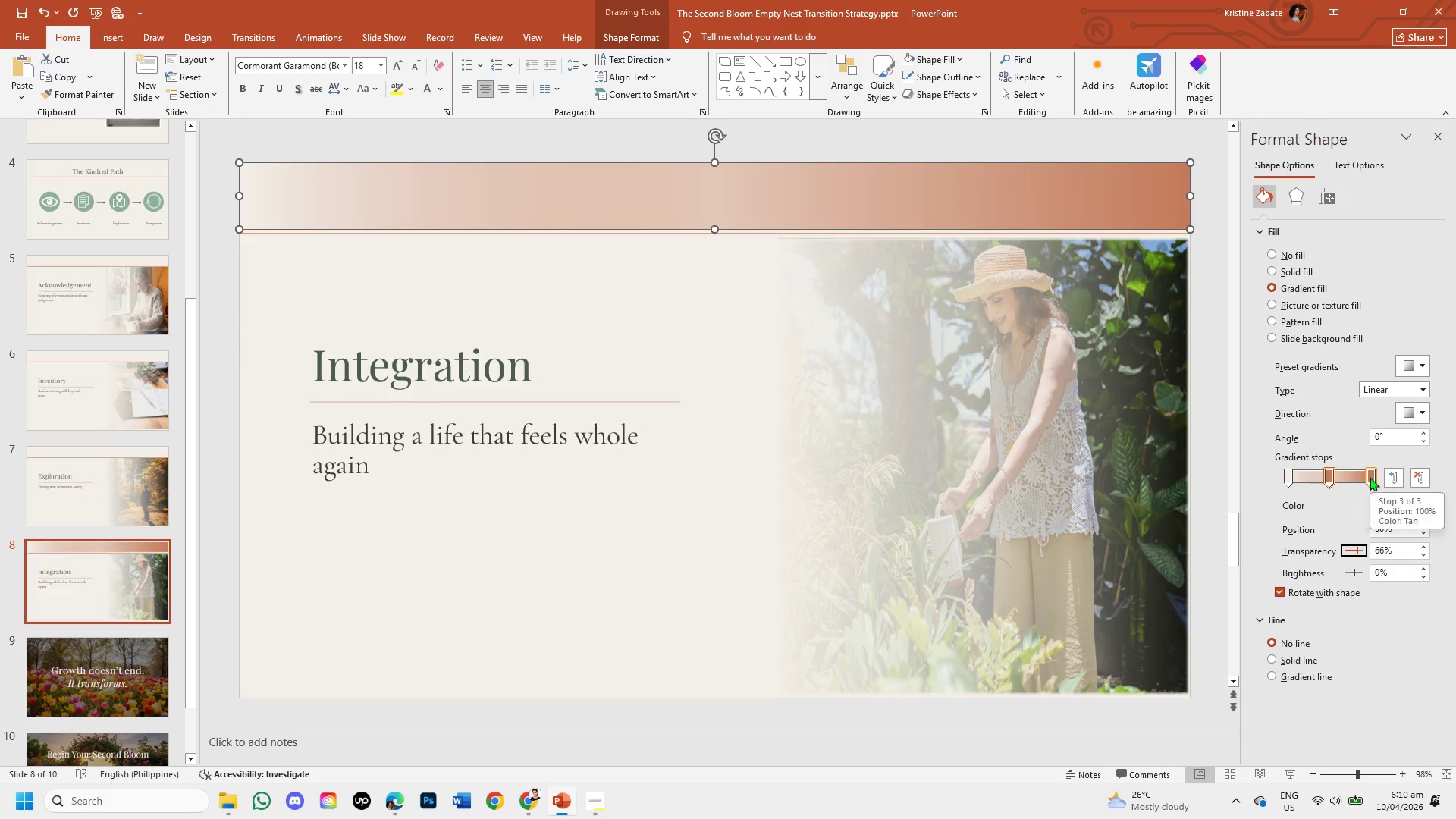 
left_click([1370, 477])
 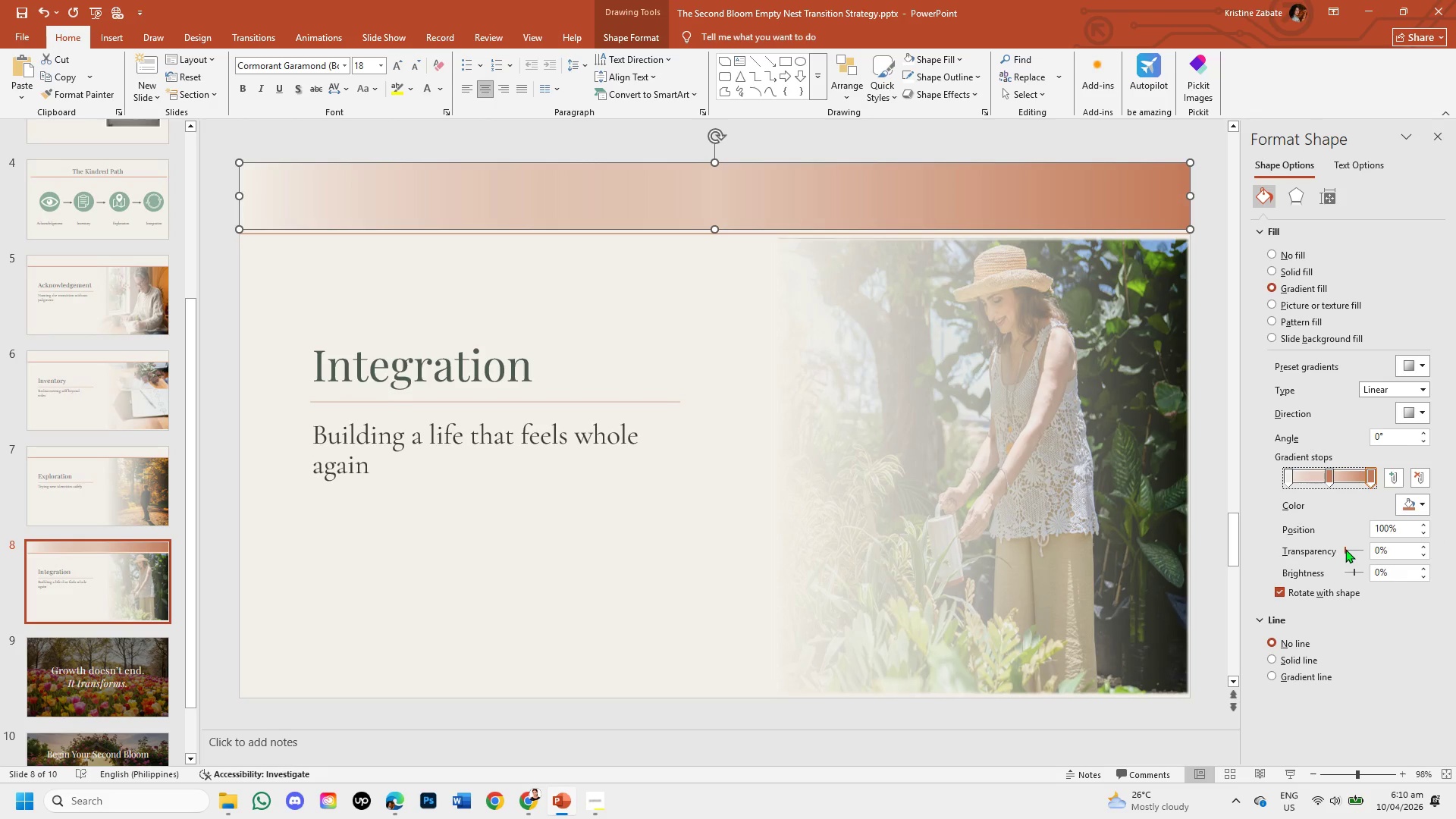 
left_click_drag(start_coordinate=[1345, 549], to_coordinate=[1357, 552])
 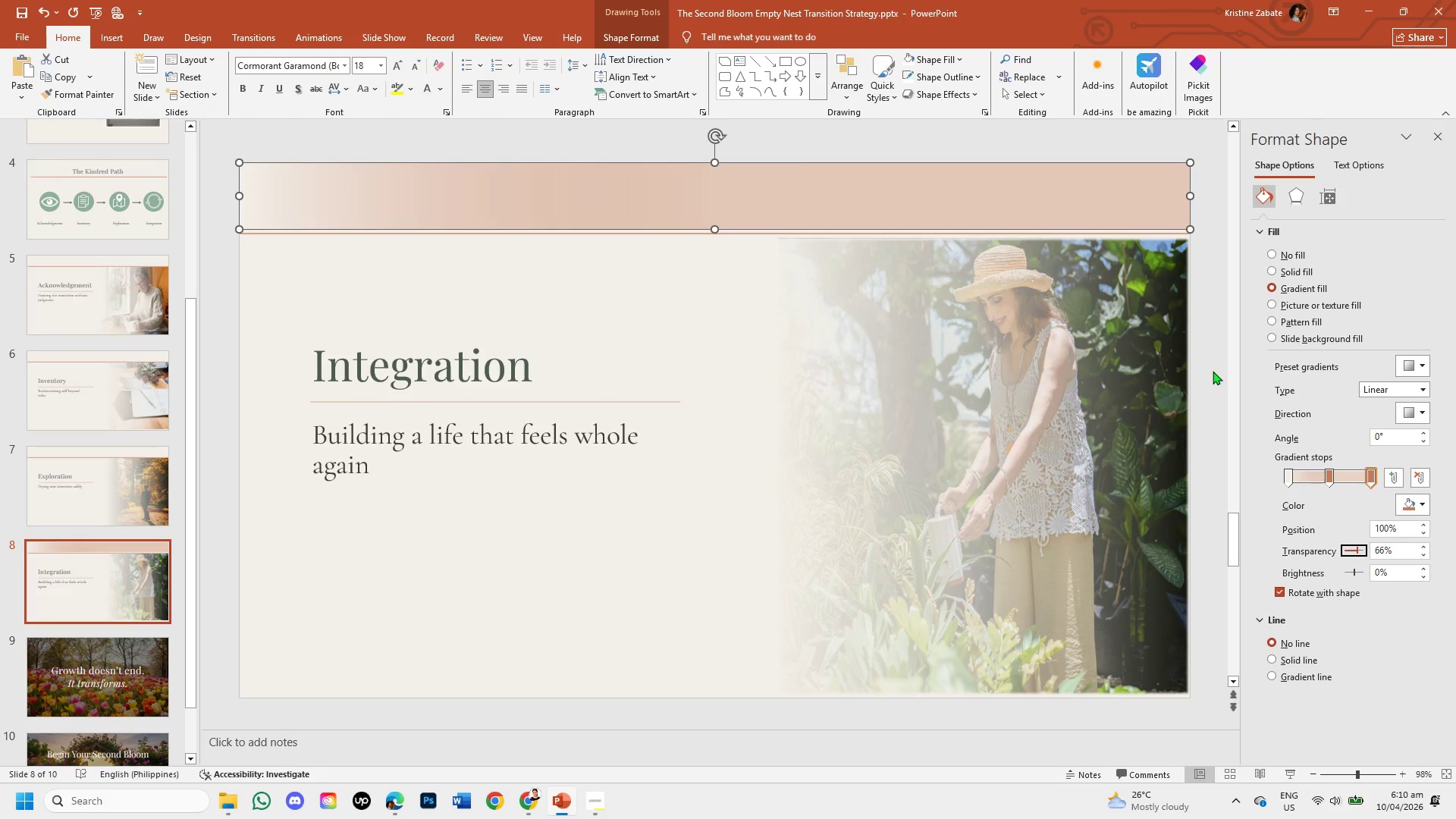 
left_click([1213, 371])
 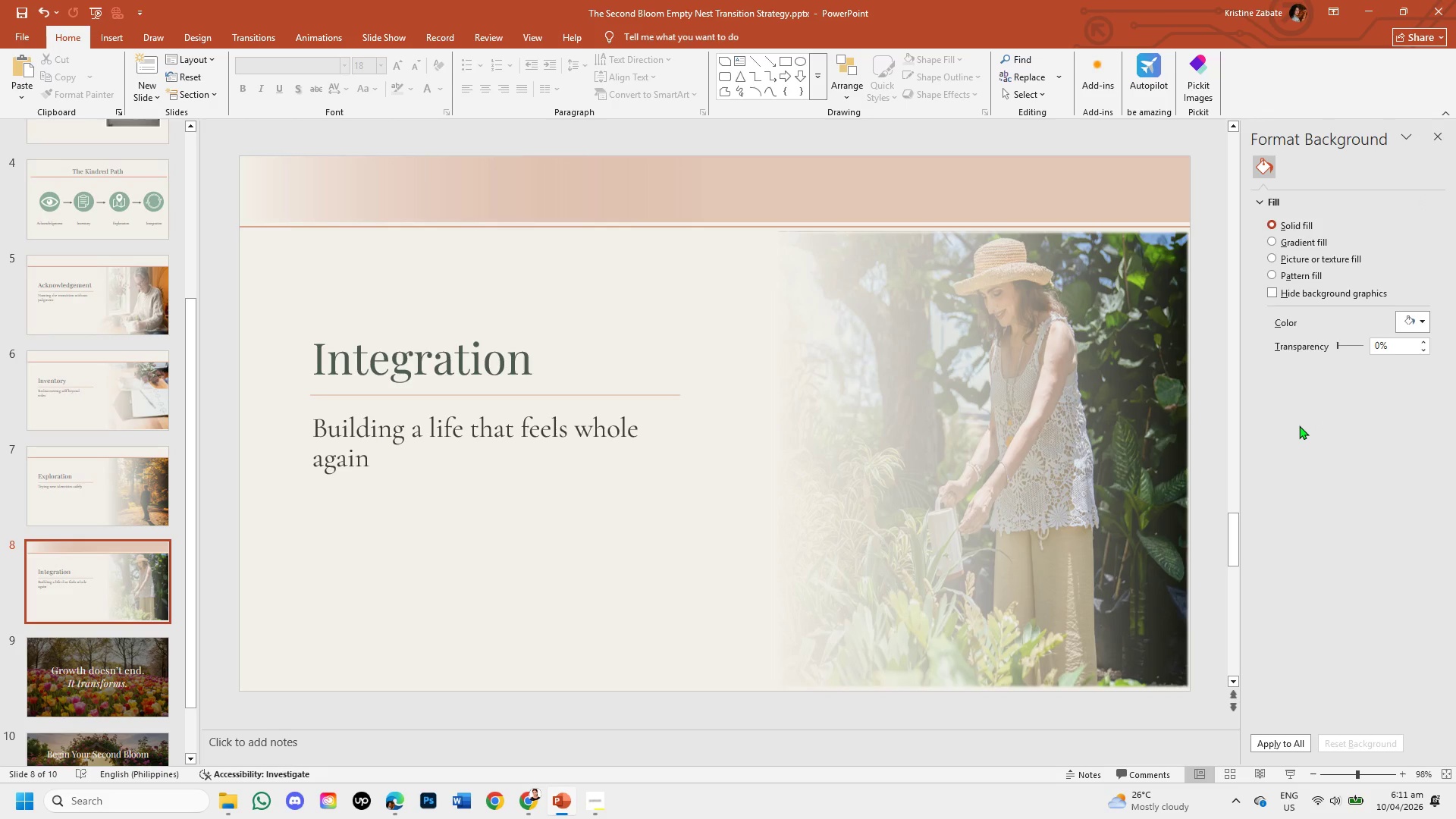 
wait(20.41)
 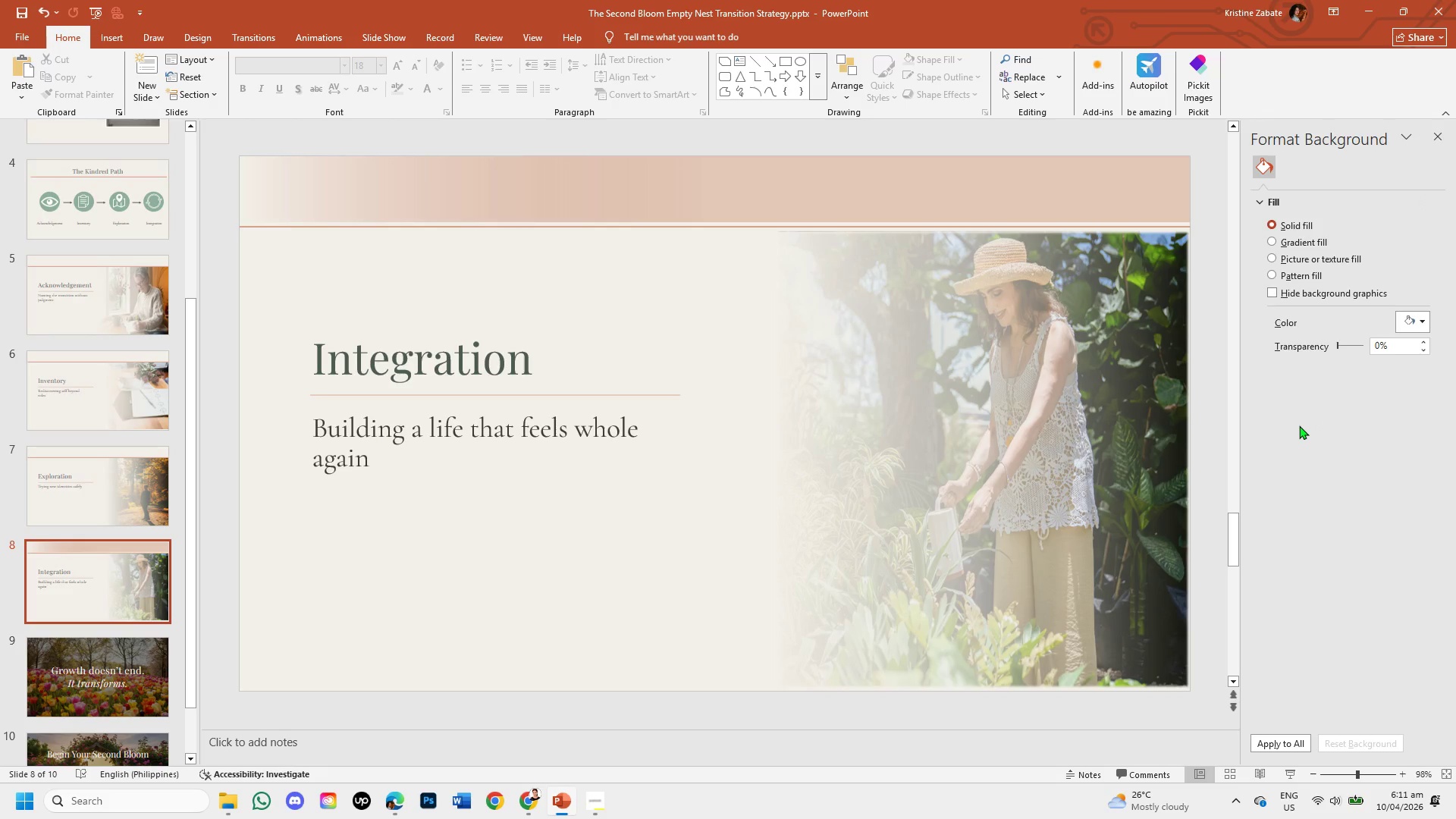 
left_click([1103, 174])
 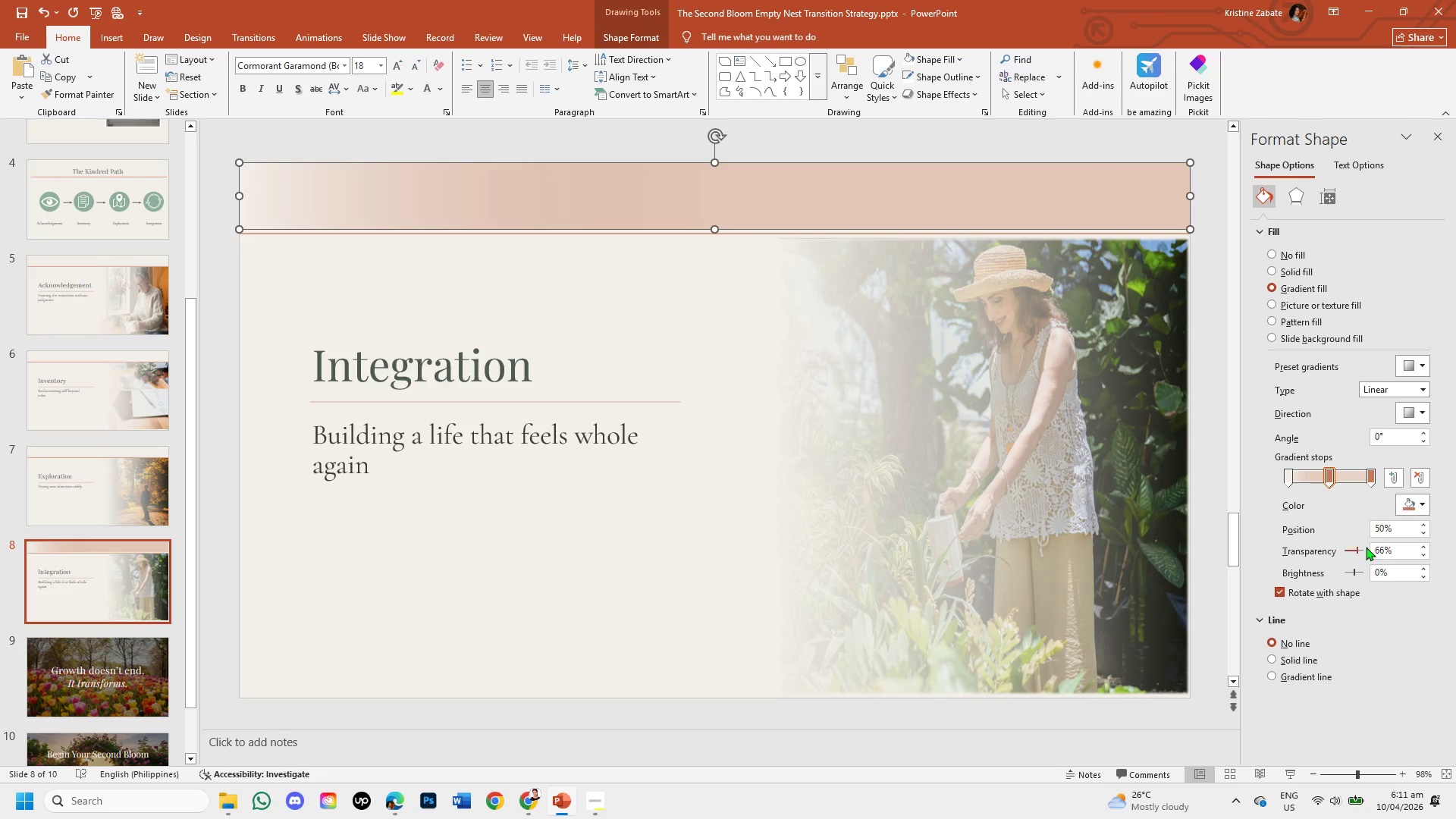 
wait(5.77)
 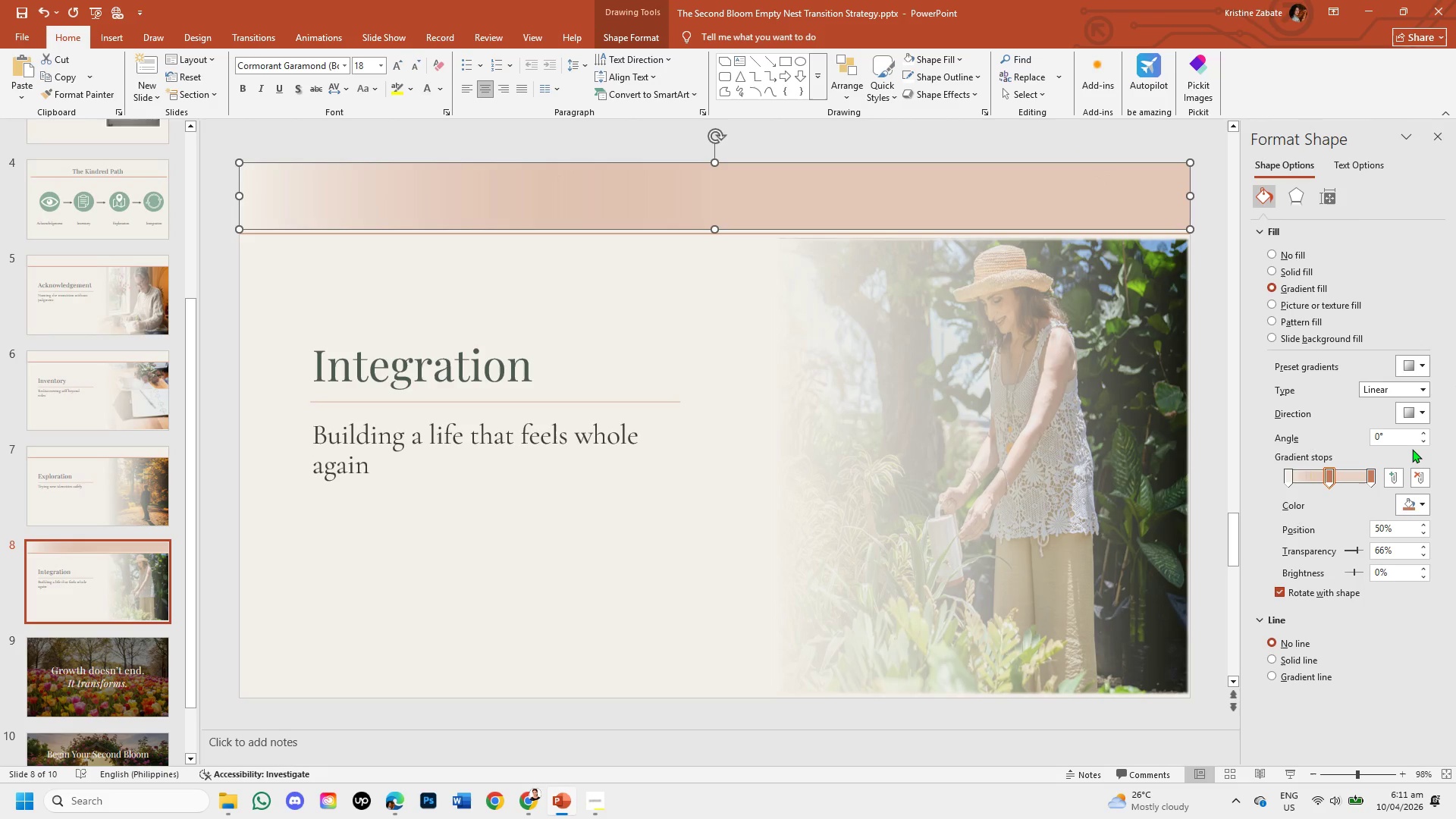 
left_click([1372, 479])
 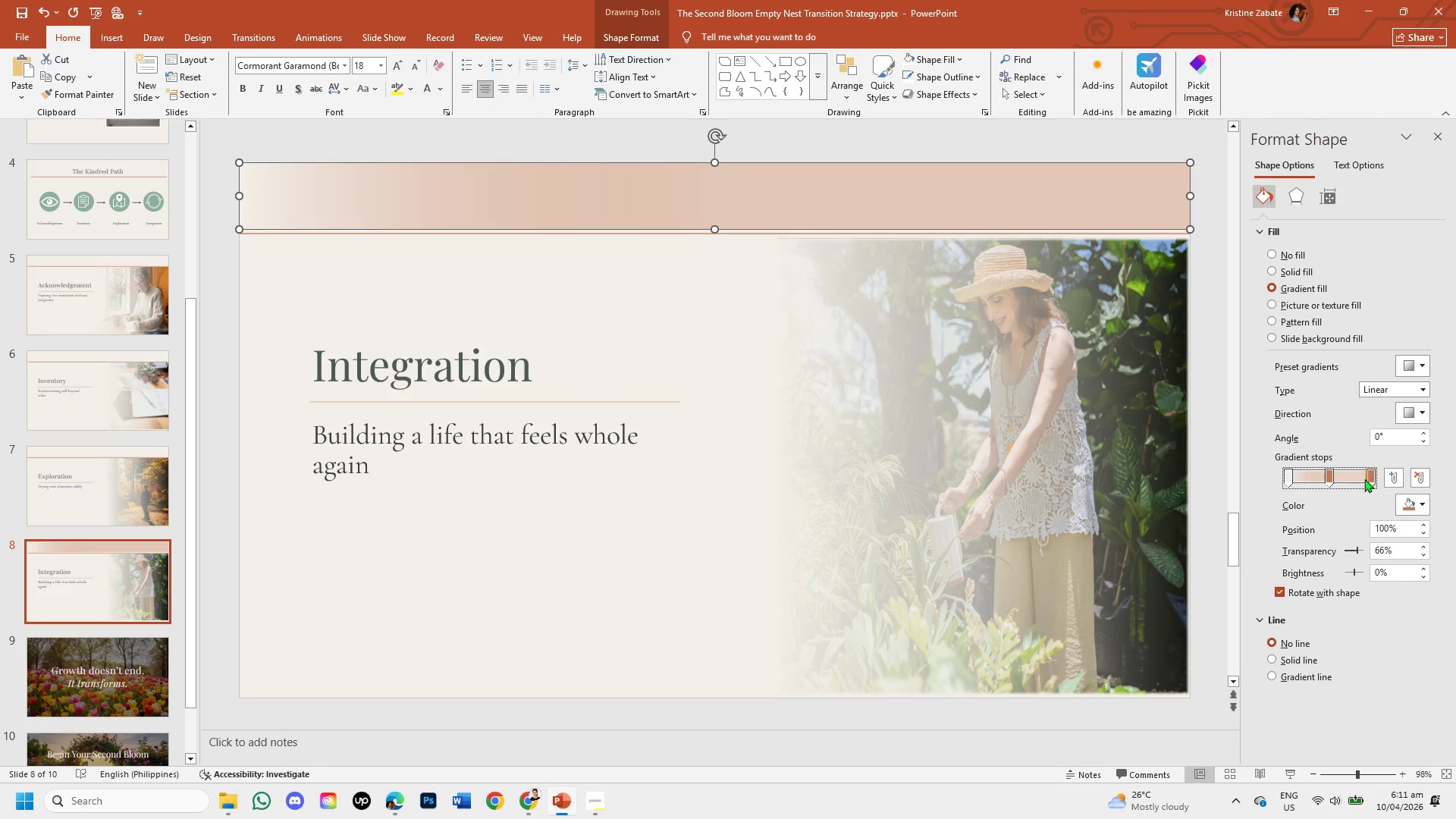 
left_click([1331, 476])
 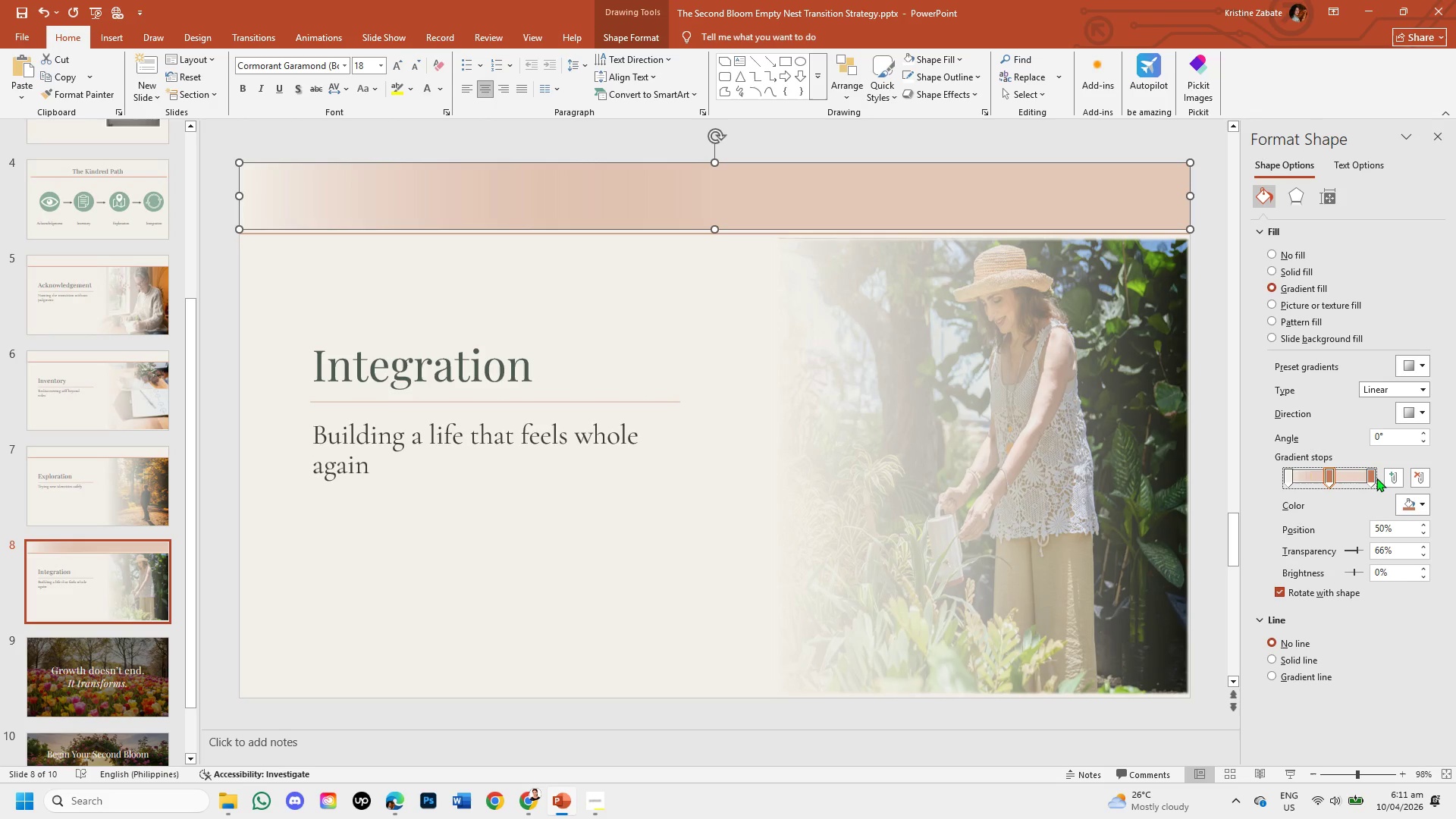 
left_click([1371, 476])
 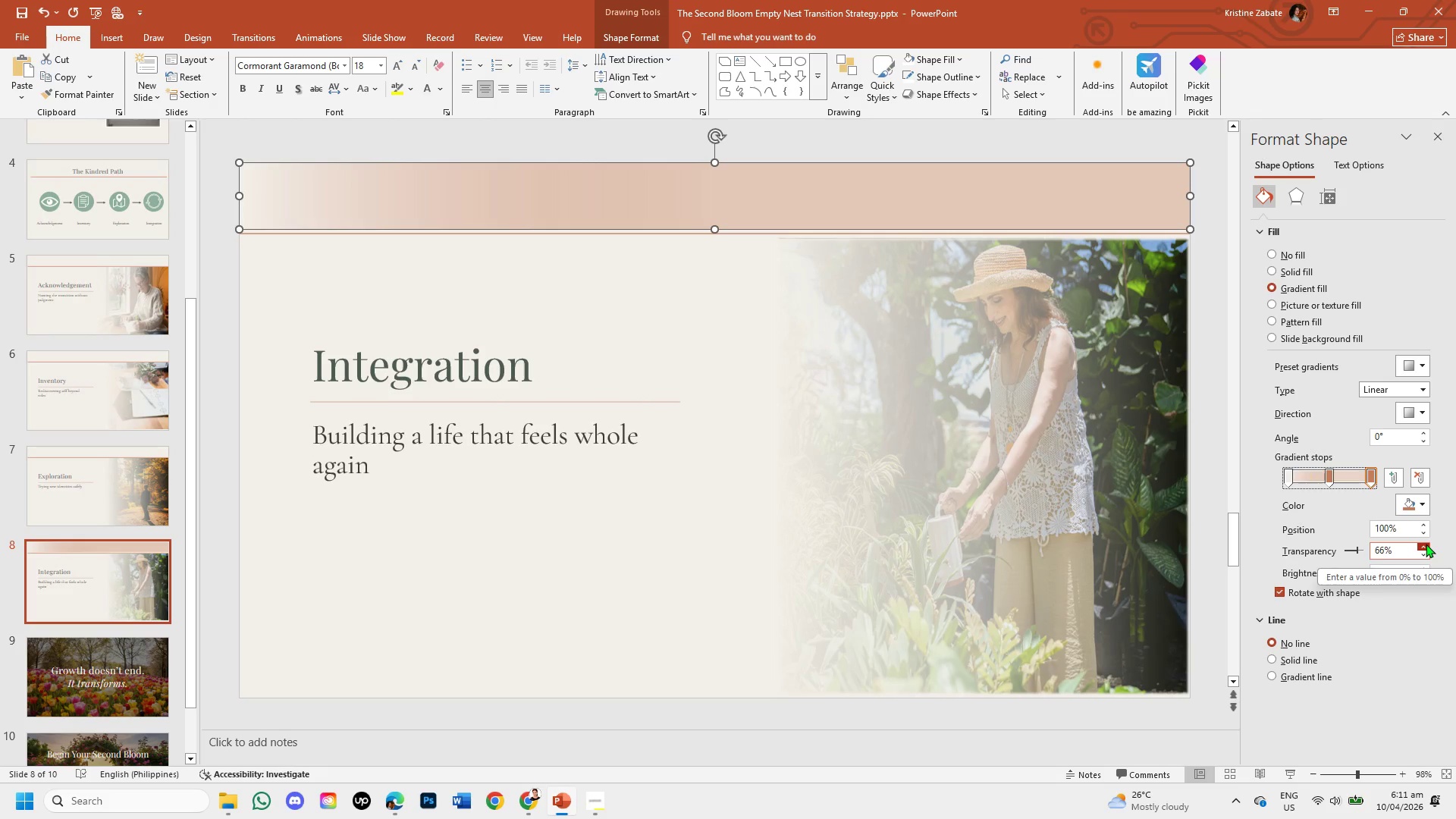 
double_click([1426, 544])
 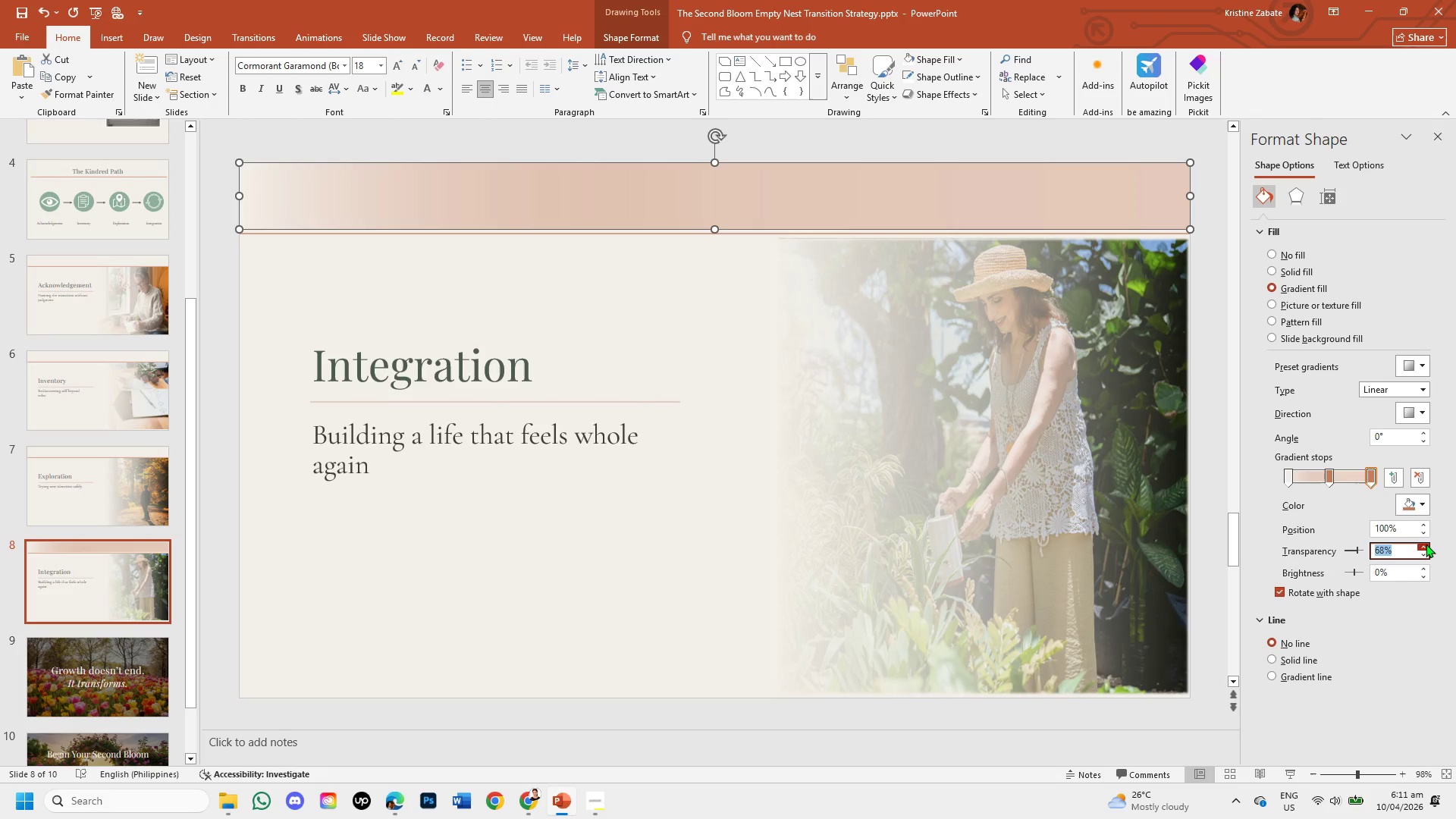 
triple_click([1426, 544])
 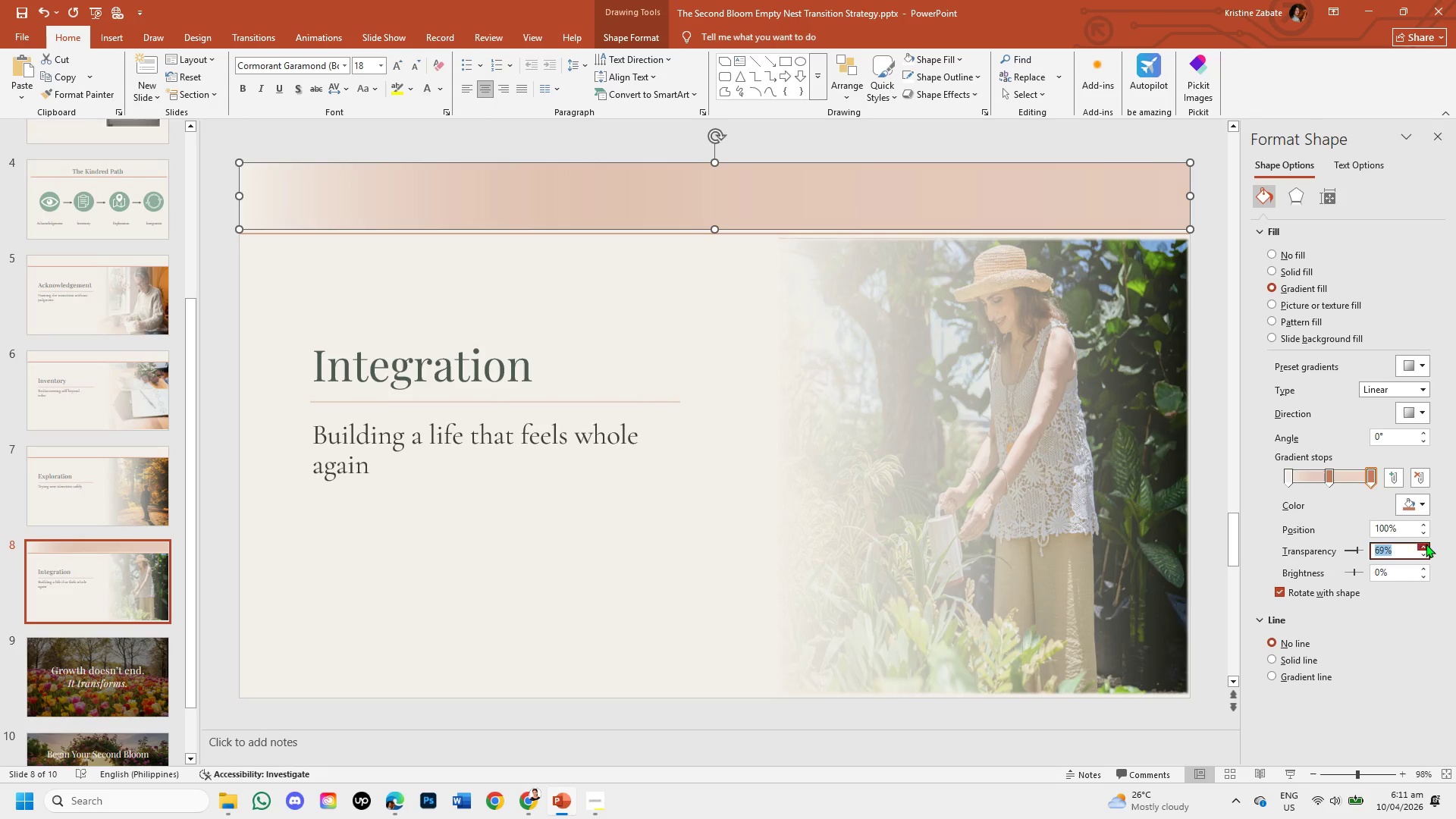 
triple_click([1426, 544])
 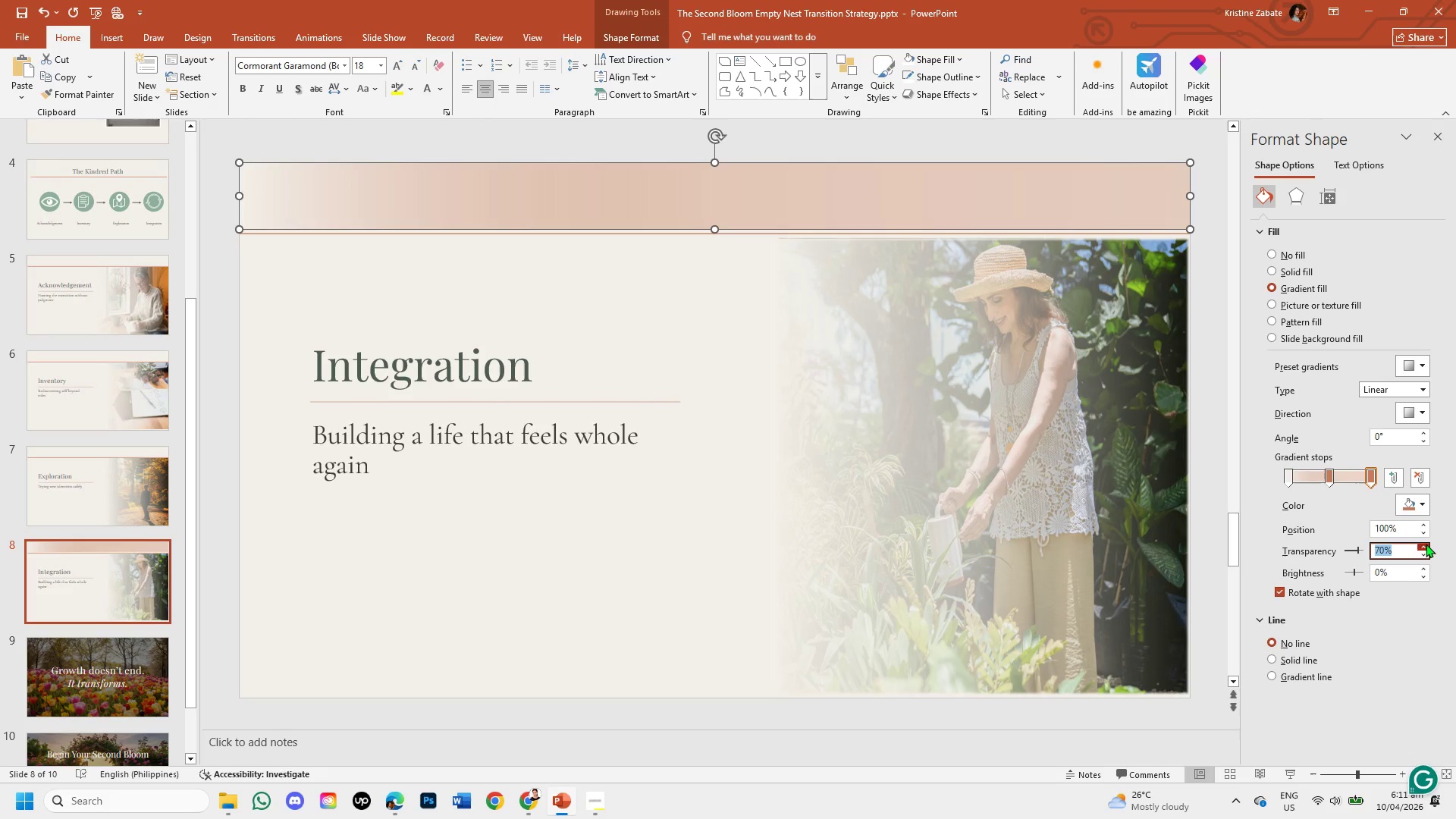 
triple_click([1426, 544])
 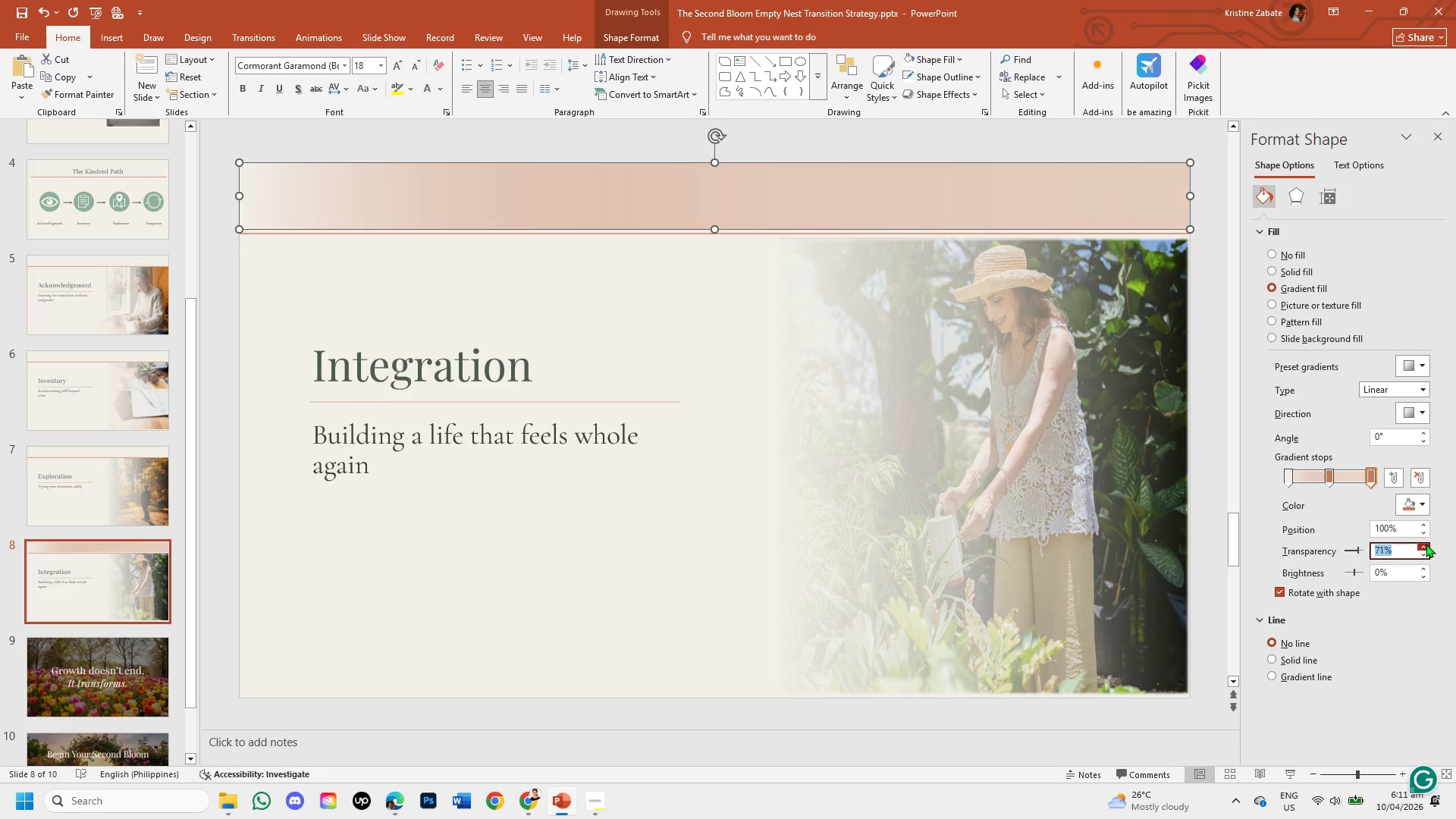 
left_click([1426, 551])
 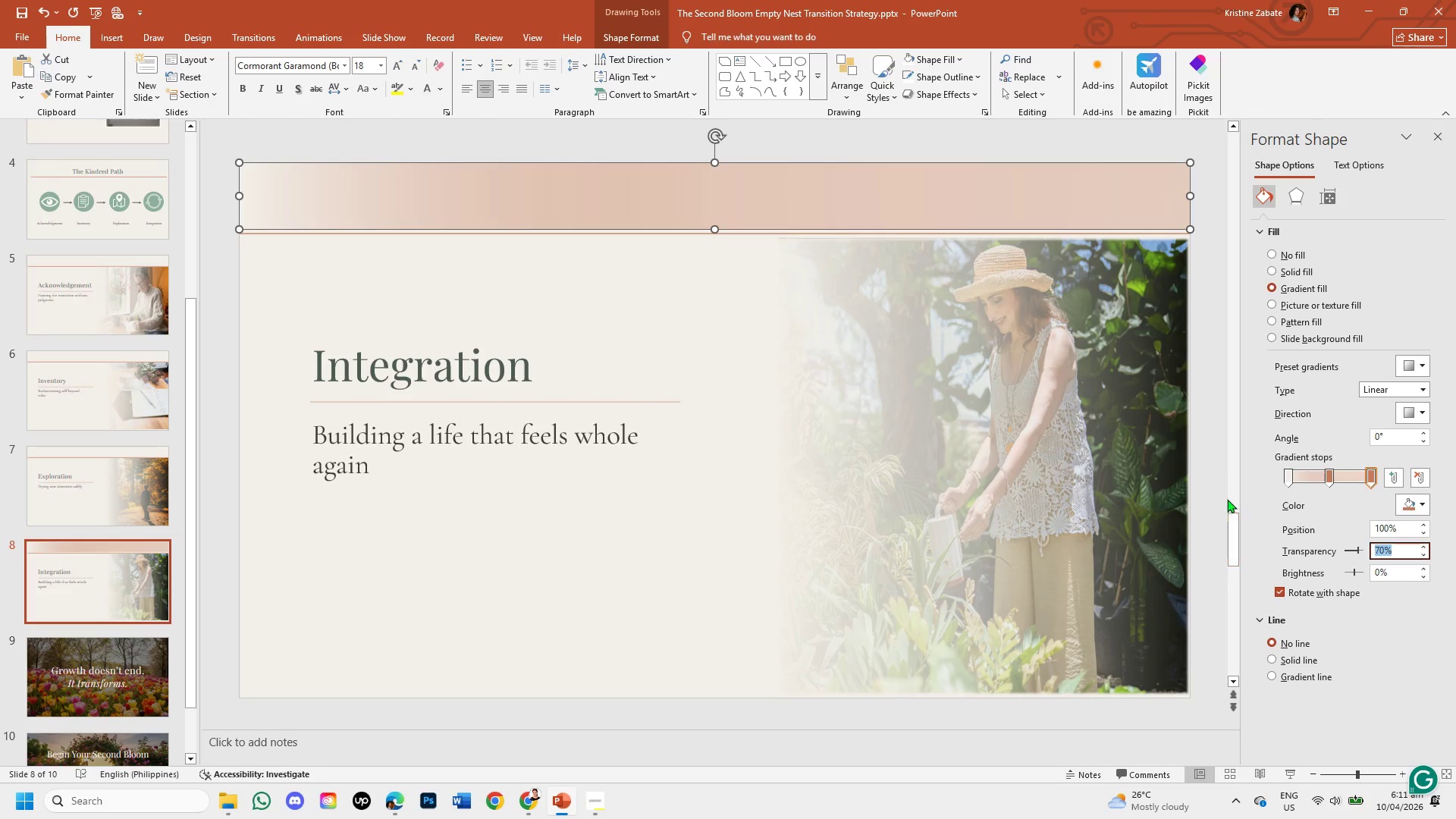 
left_click([1218, 477])
 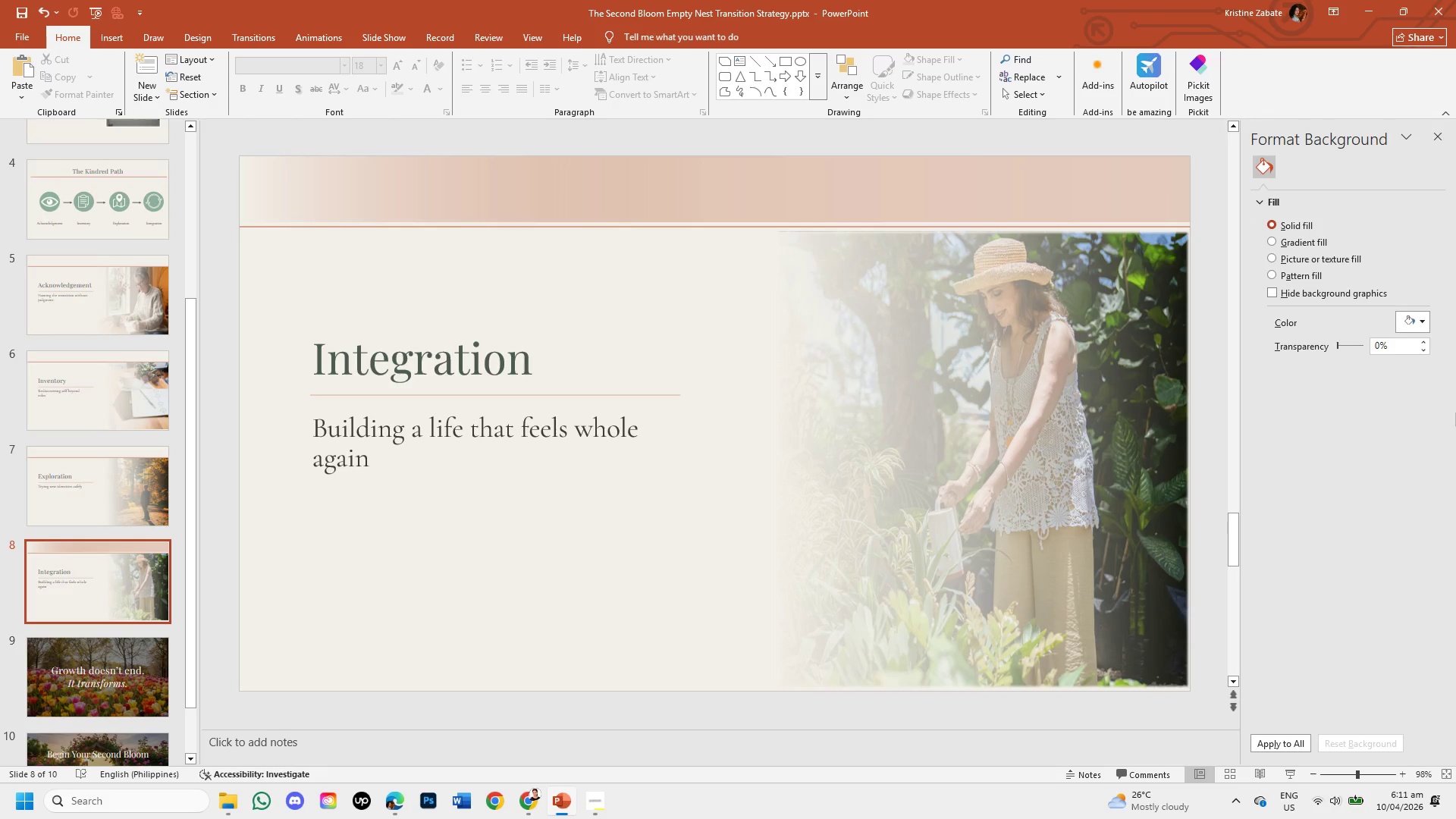 
wait(5.84)
 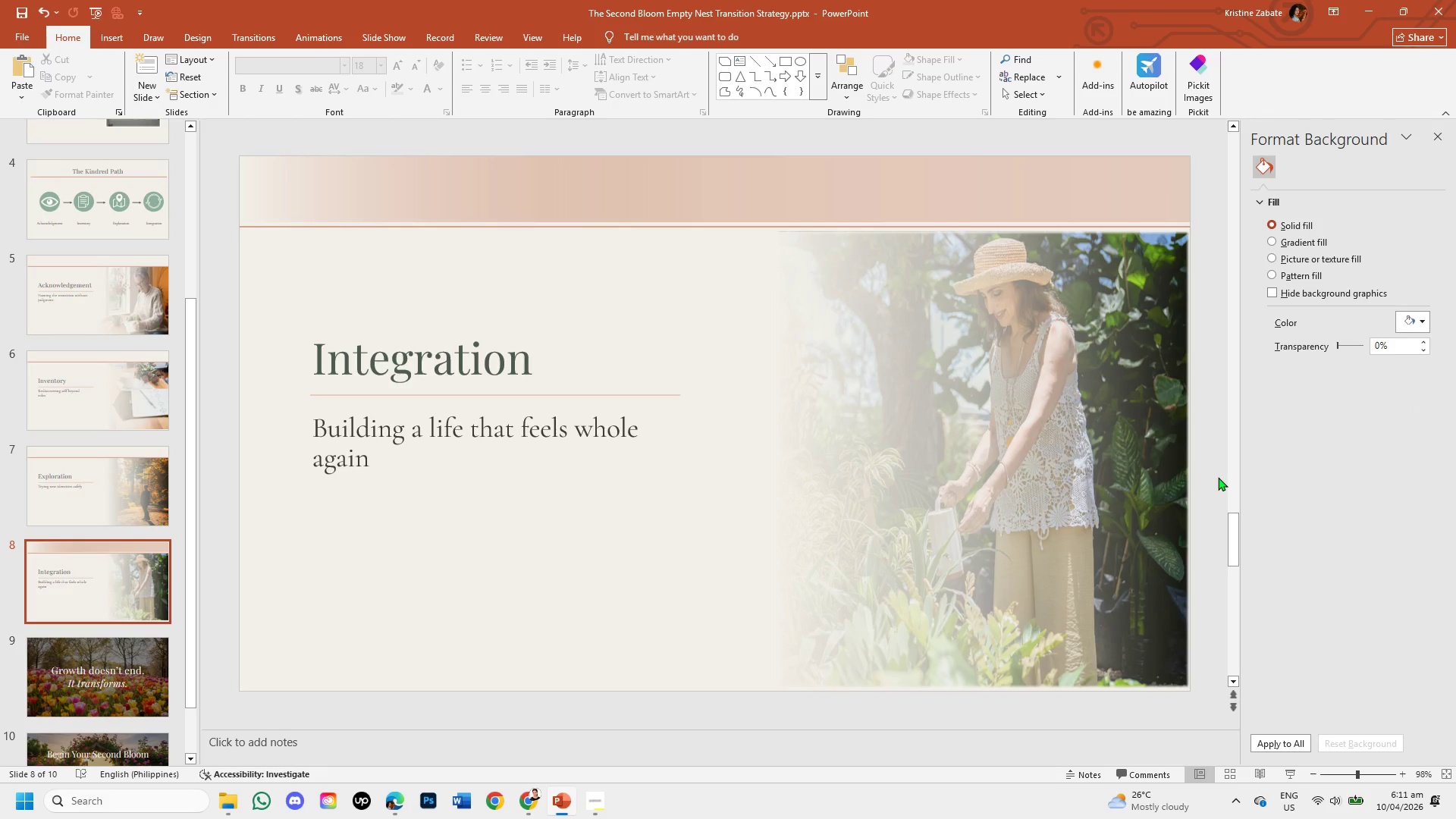 
left_click([146, 485])
 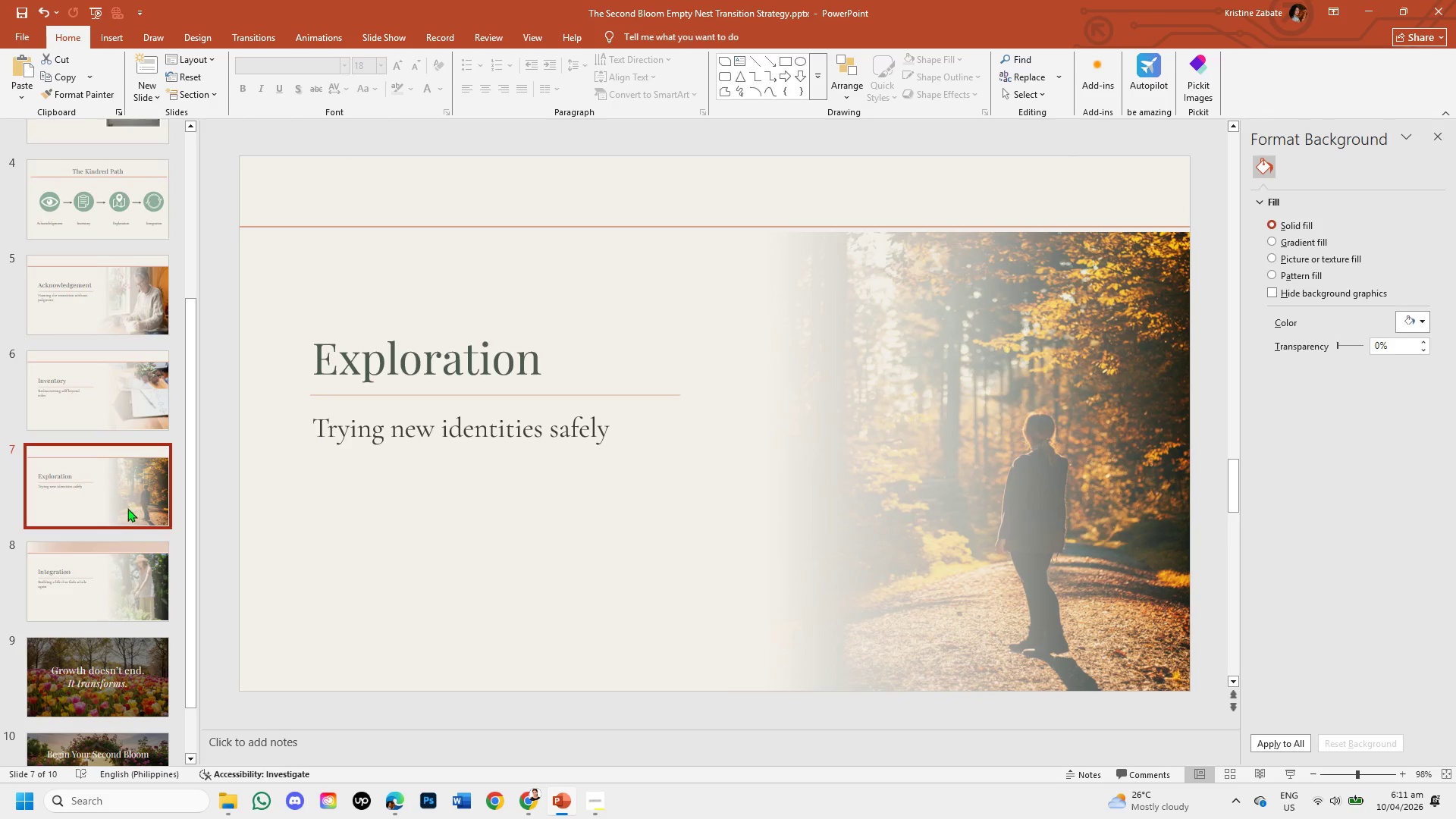 
left_click([111, 560])
 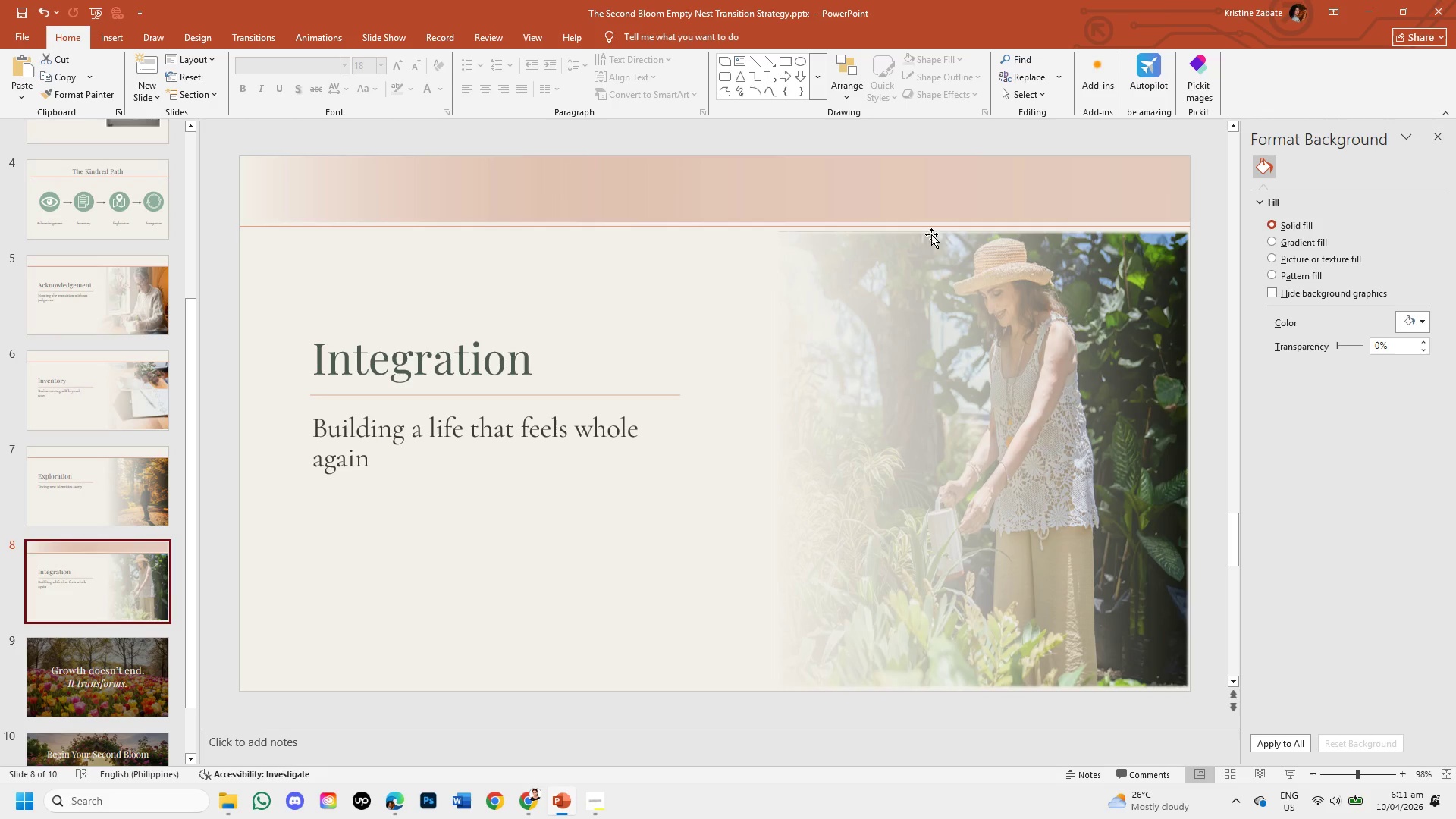 
left_click([1155, 190])
 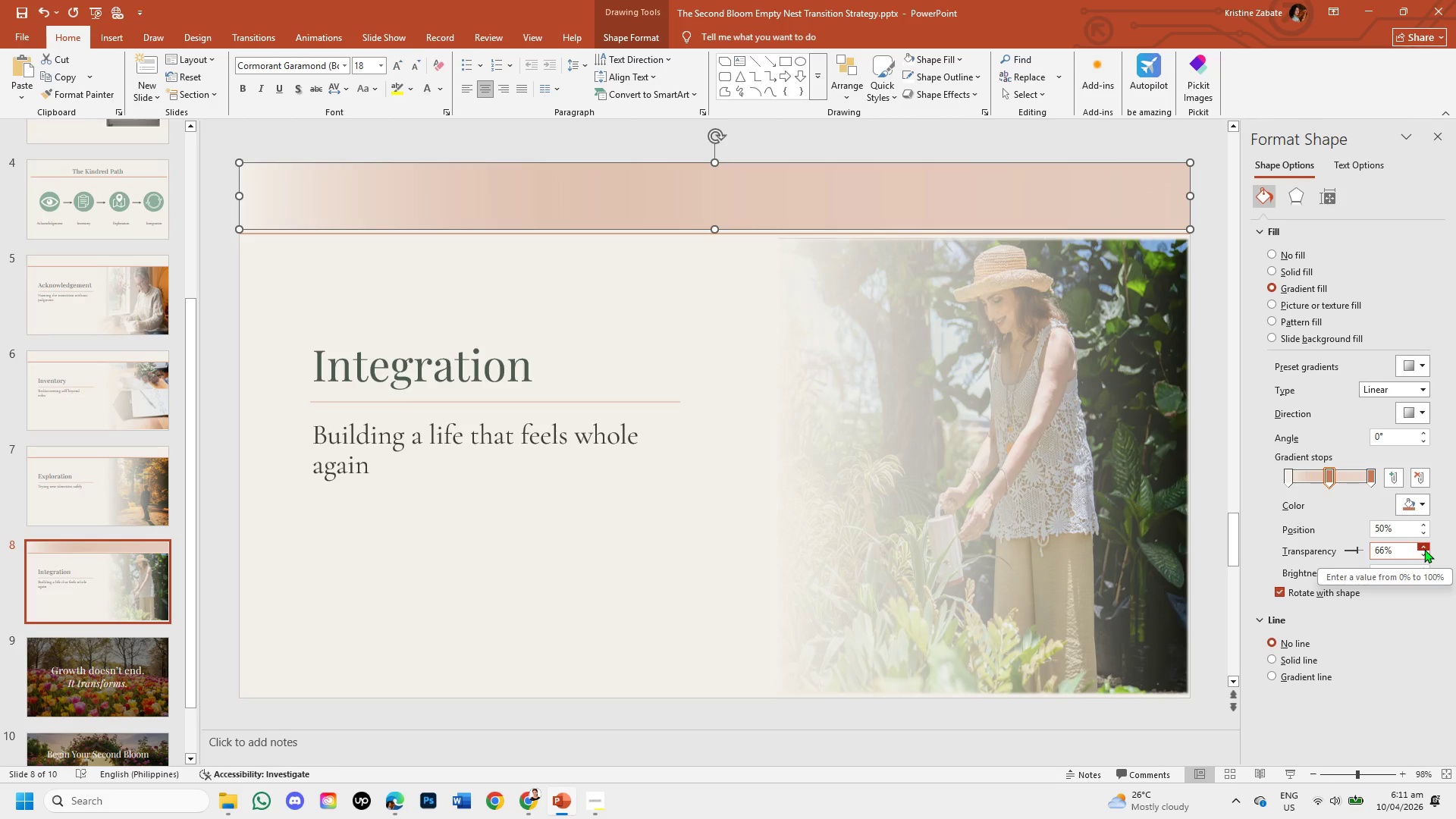 
double_click([1424, 549])
 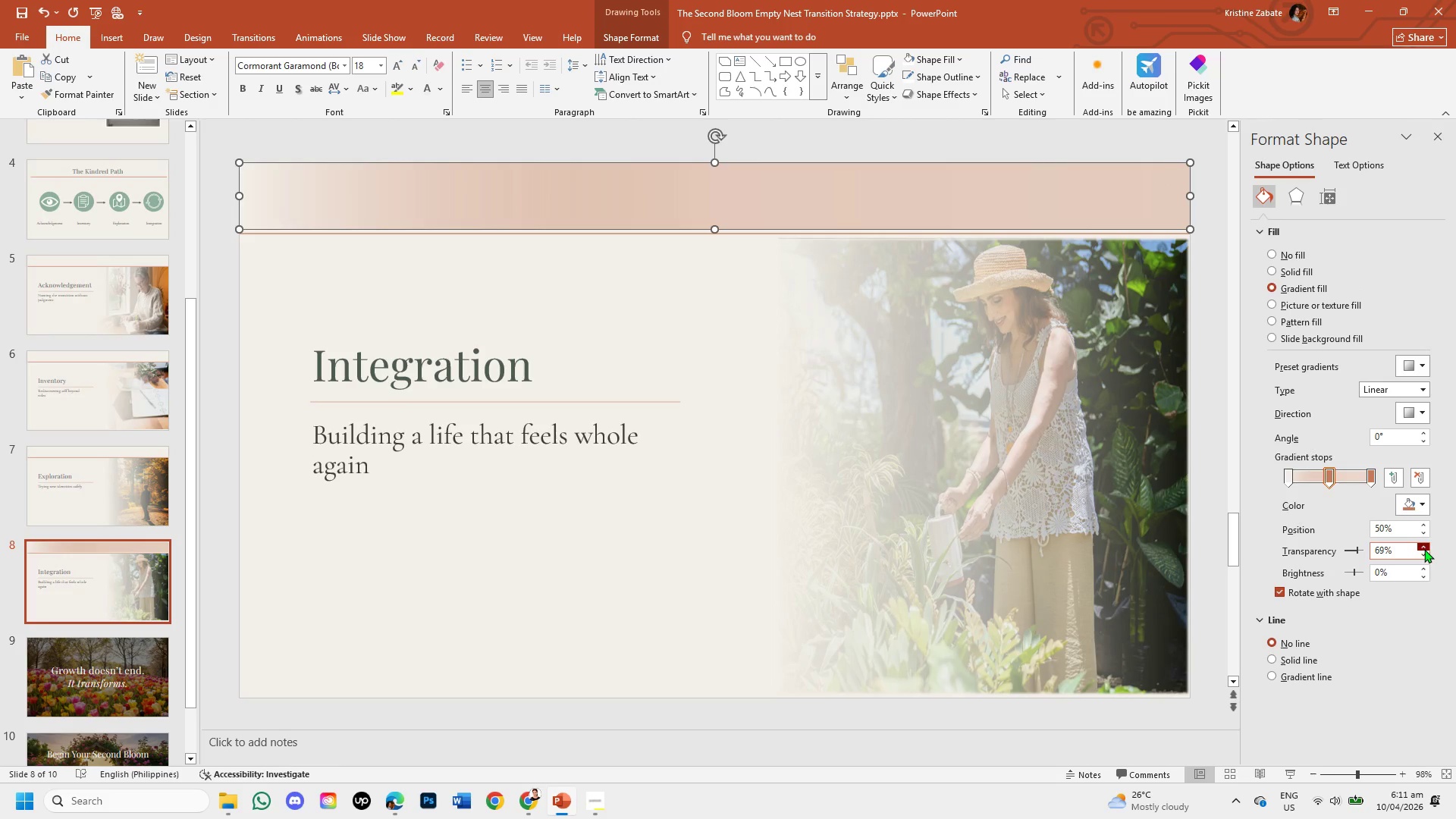 
triple_click([1424, 549])
 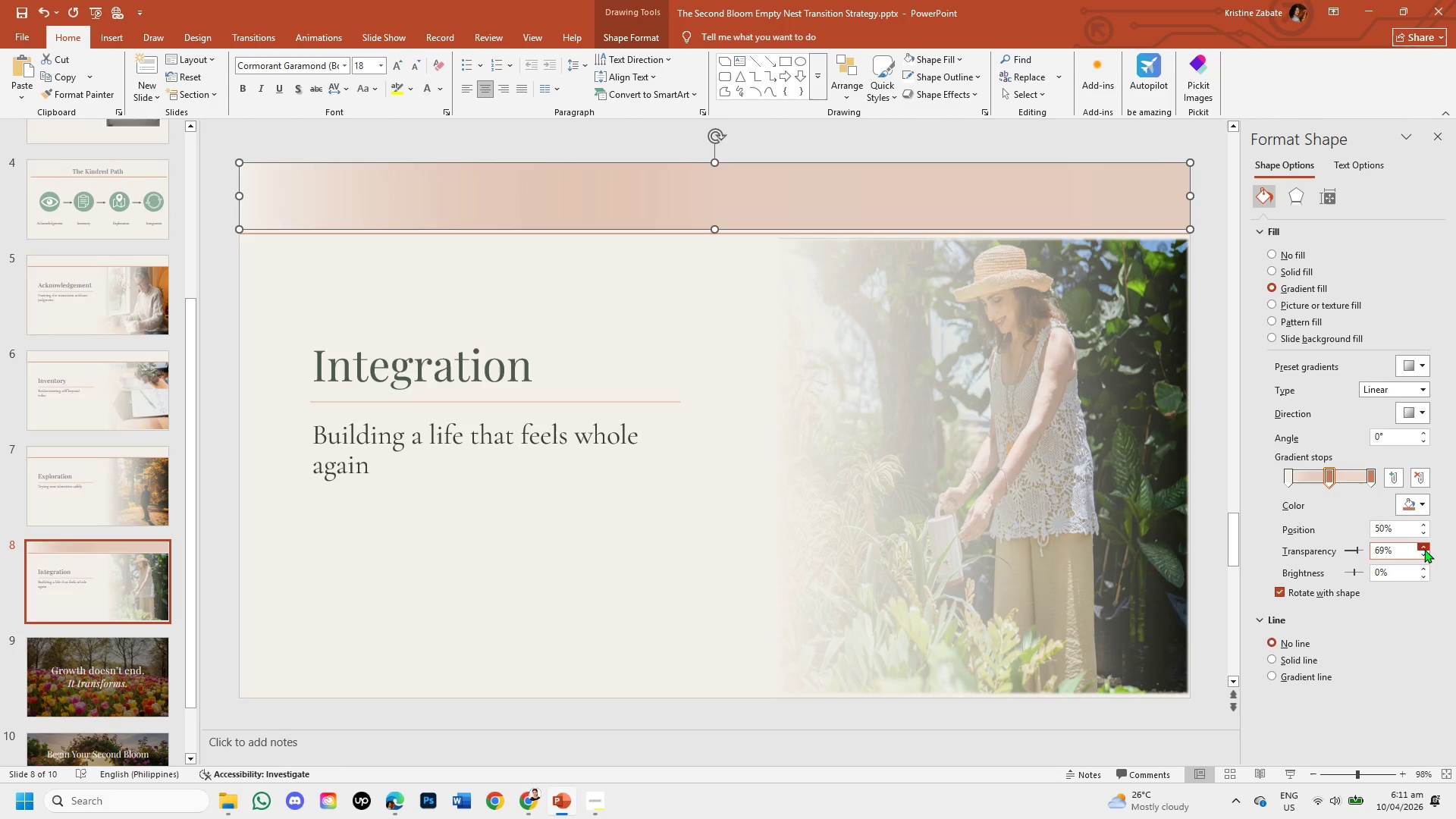 
triple_click([1424, 549])
 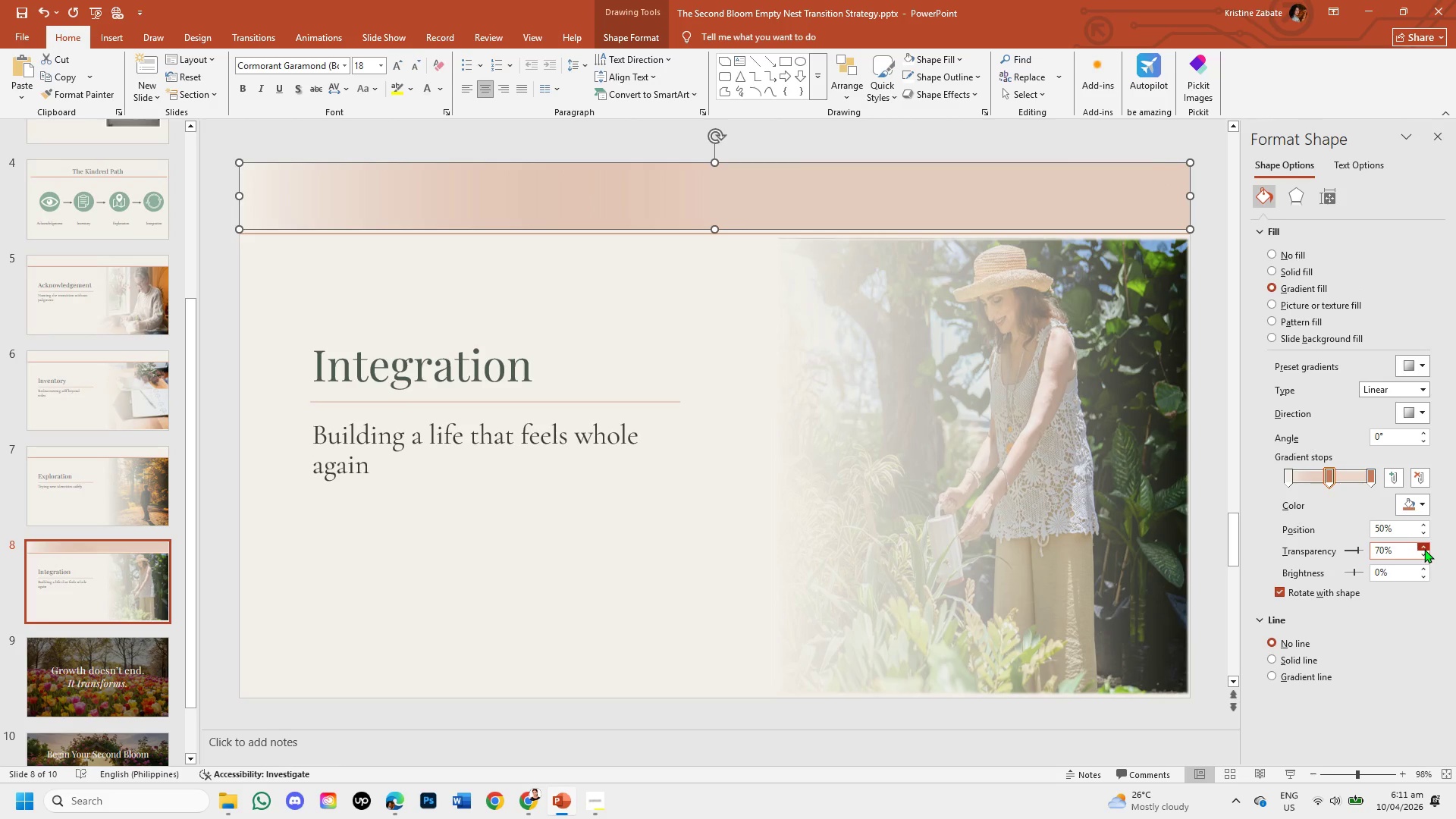 
triple_click([1424, 549])
 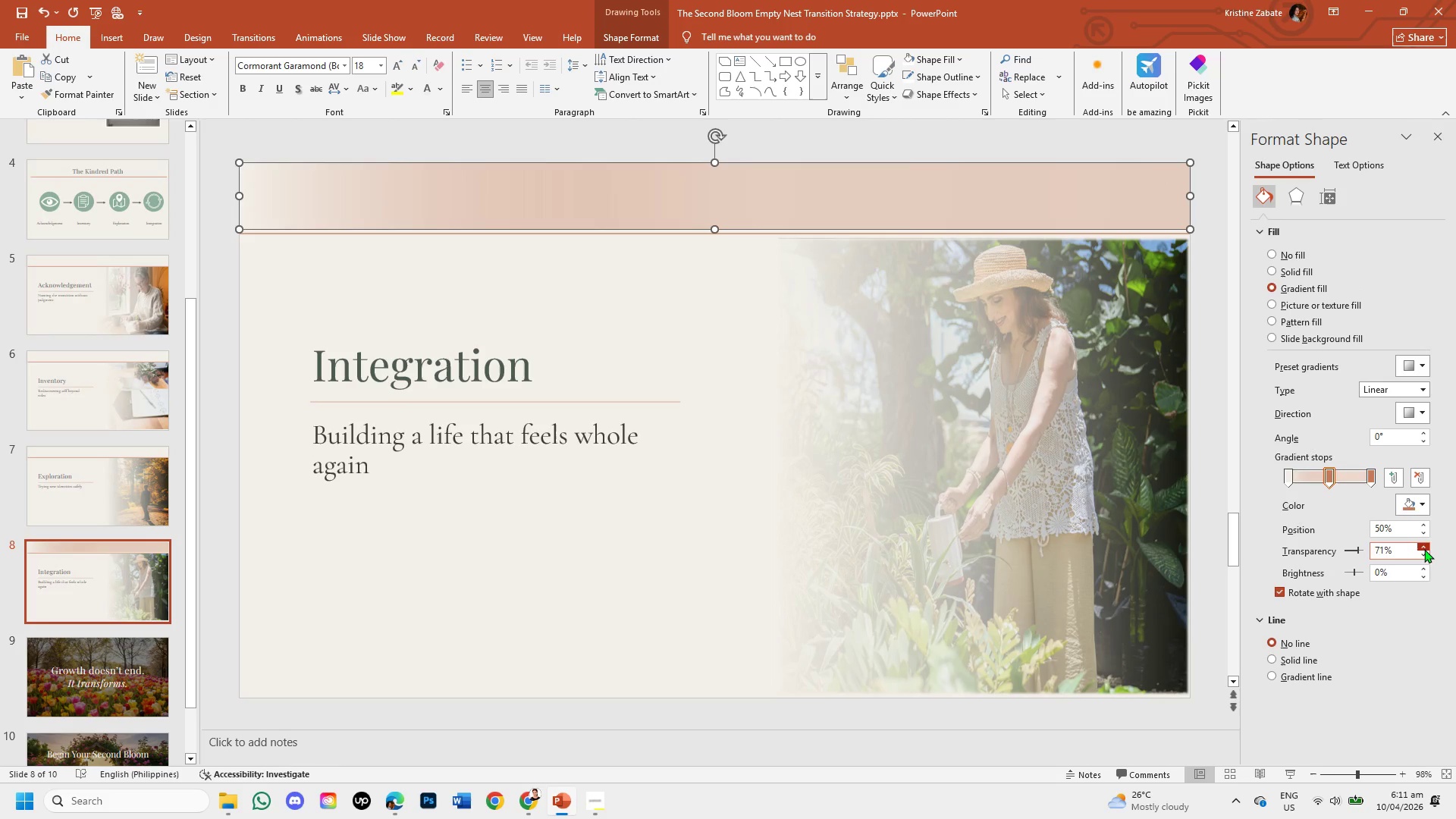 
triple_click([1424, 549])
 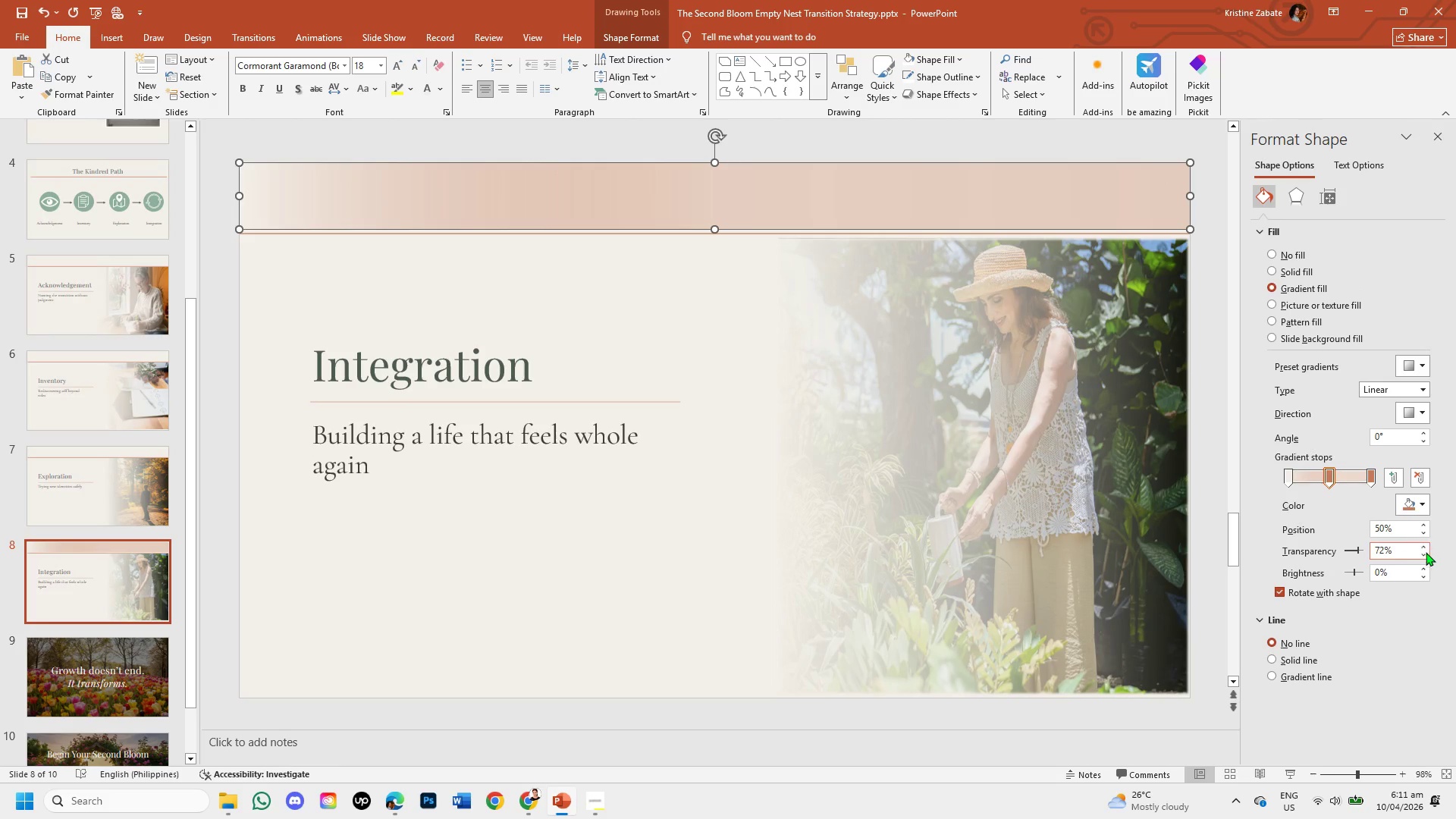 
left_click([1426, 554])
 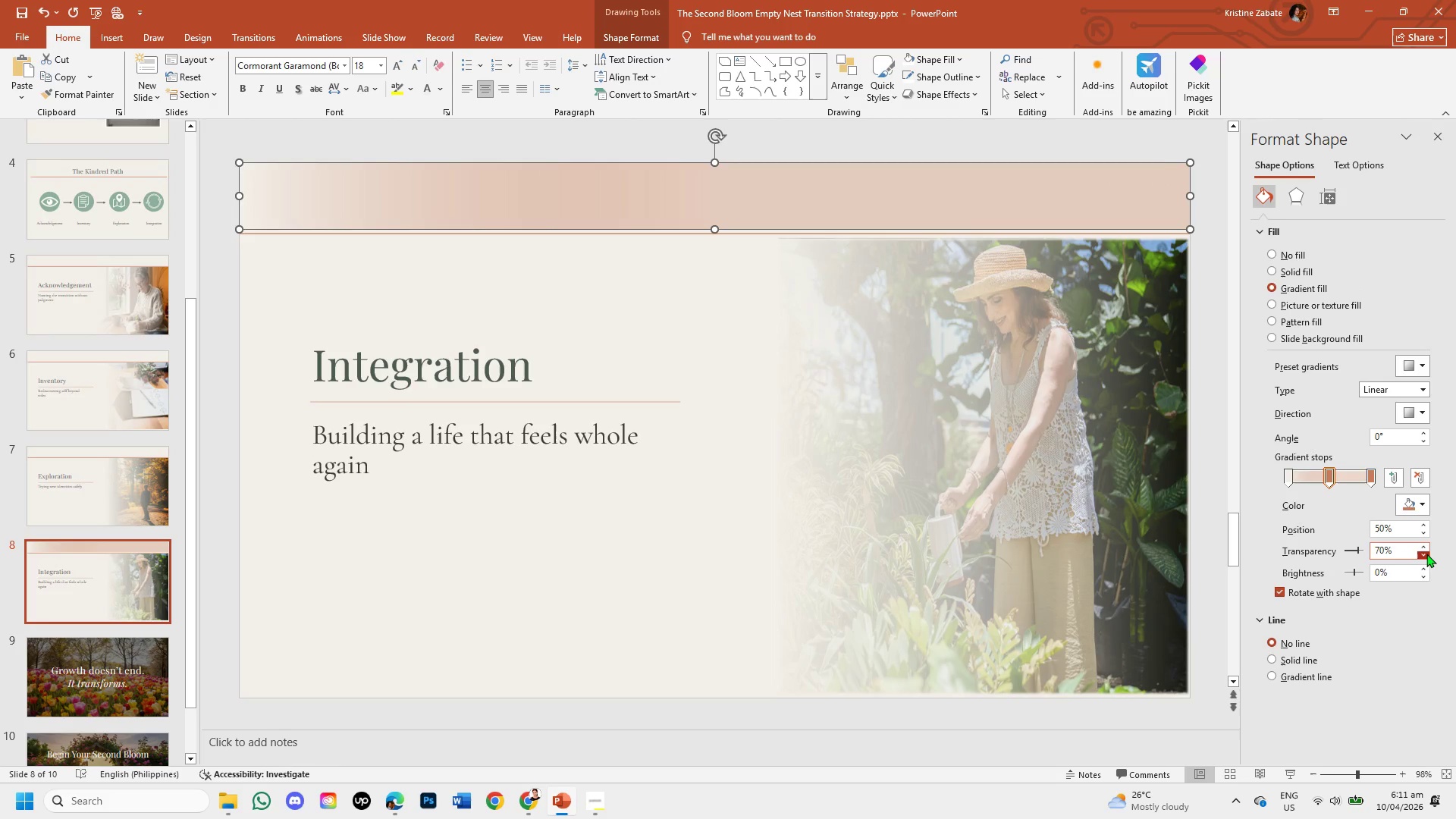 
double_click([1426, 554])
 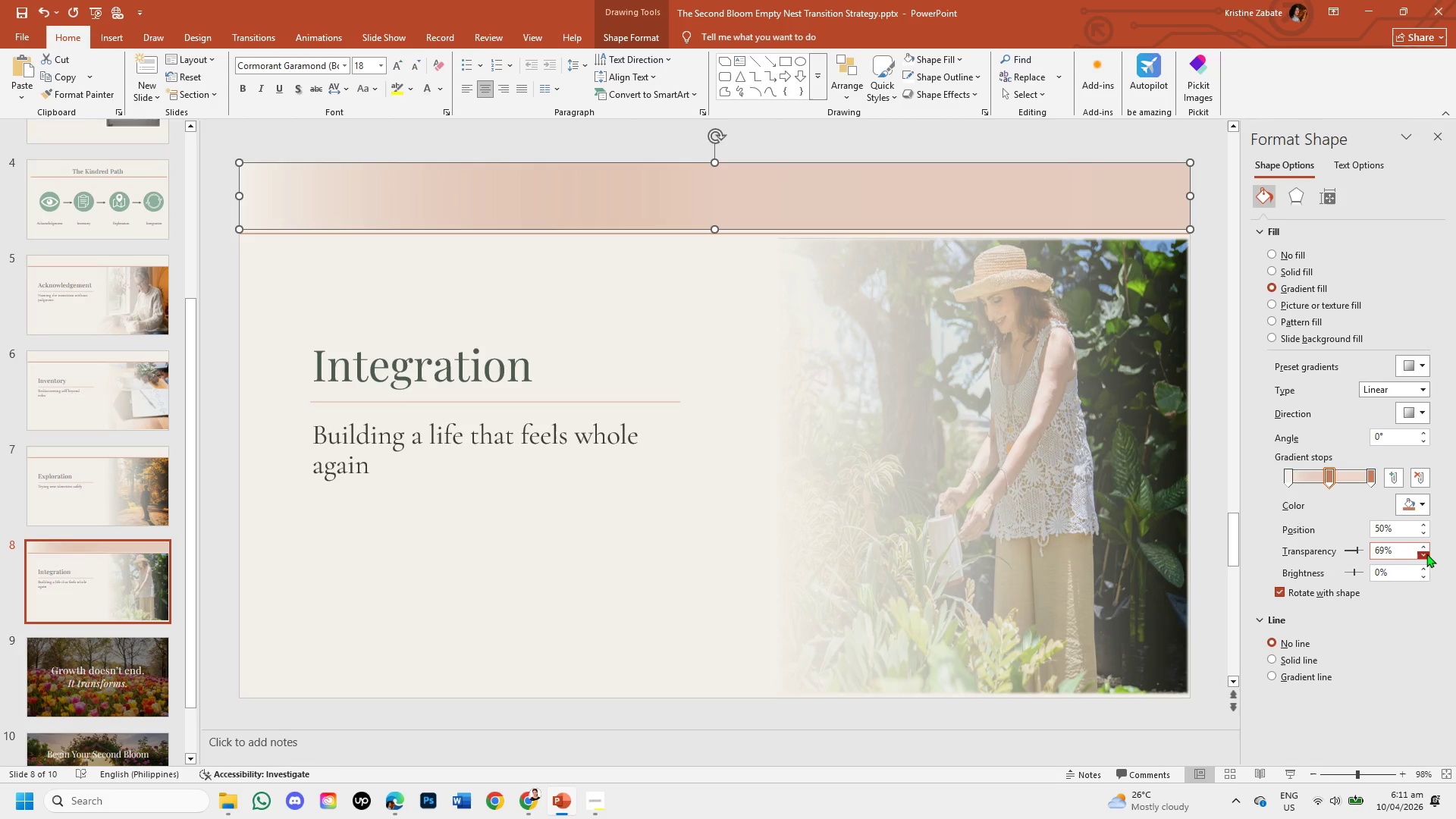 
triple_click([1426, 554])
 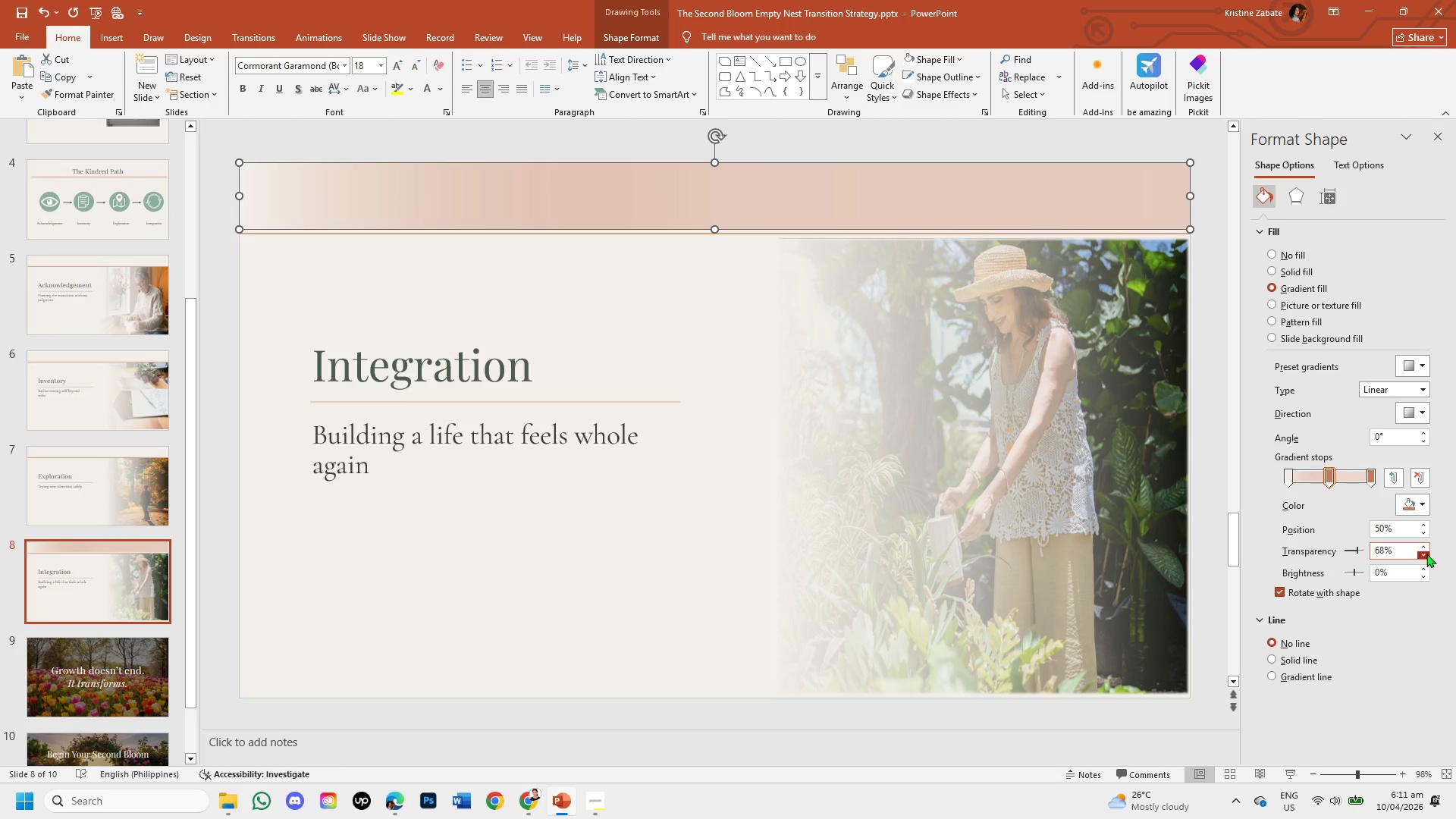 
triple_click([1426, 554])
 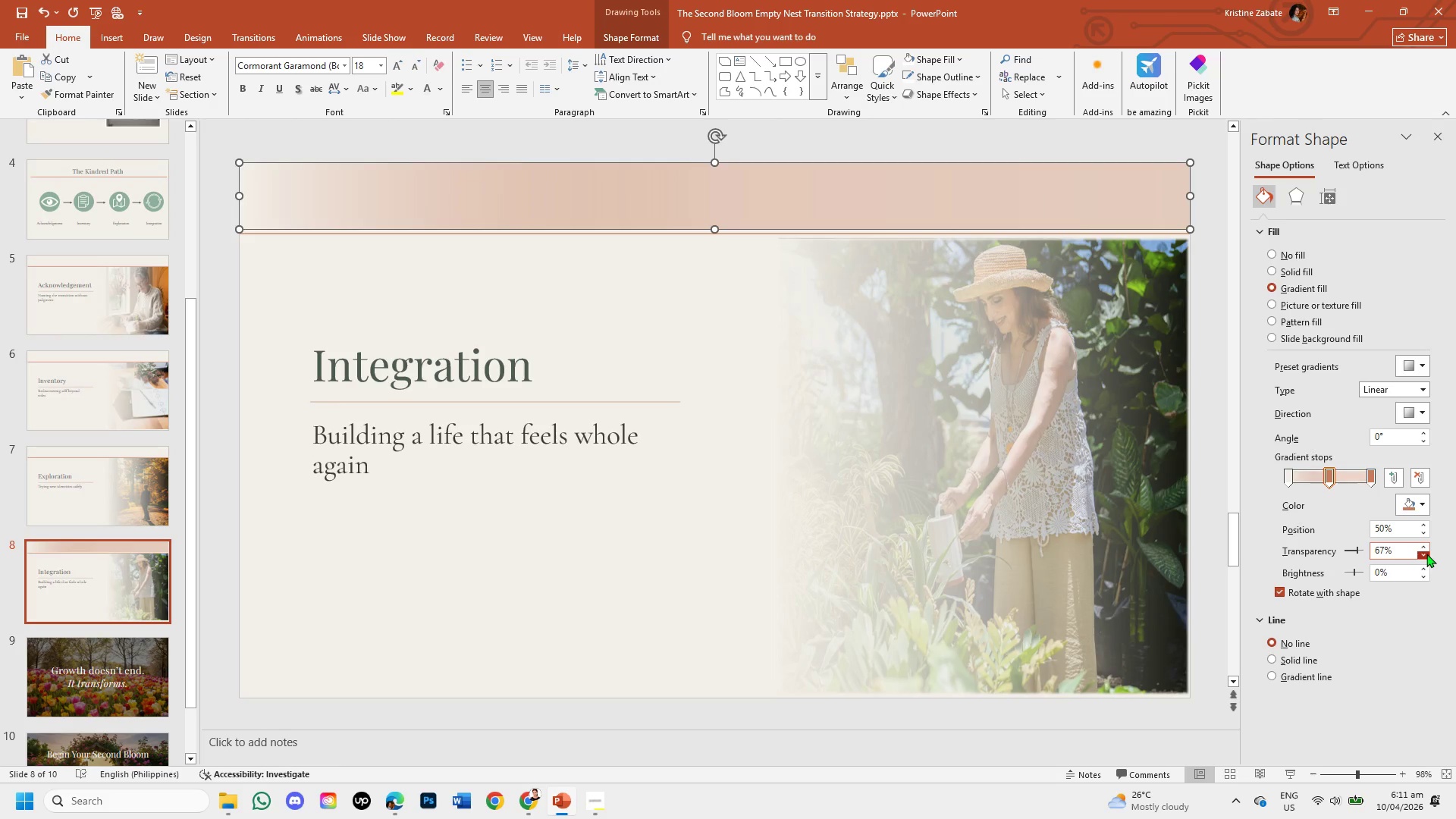 
triple_click([1426, 554])
 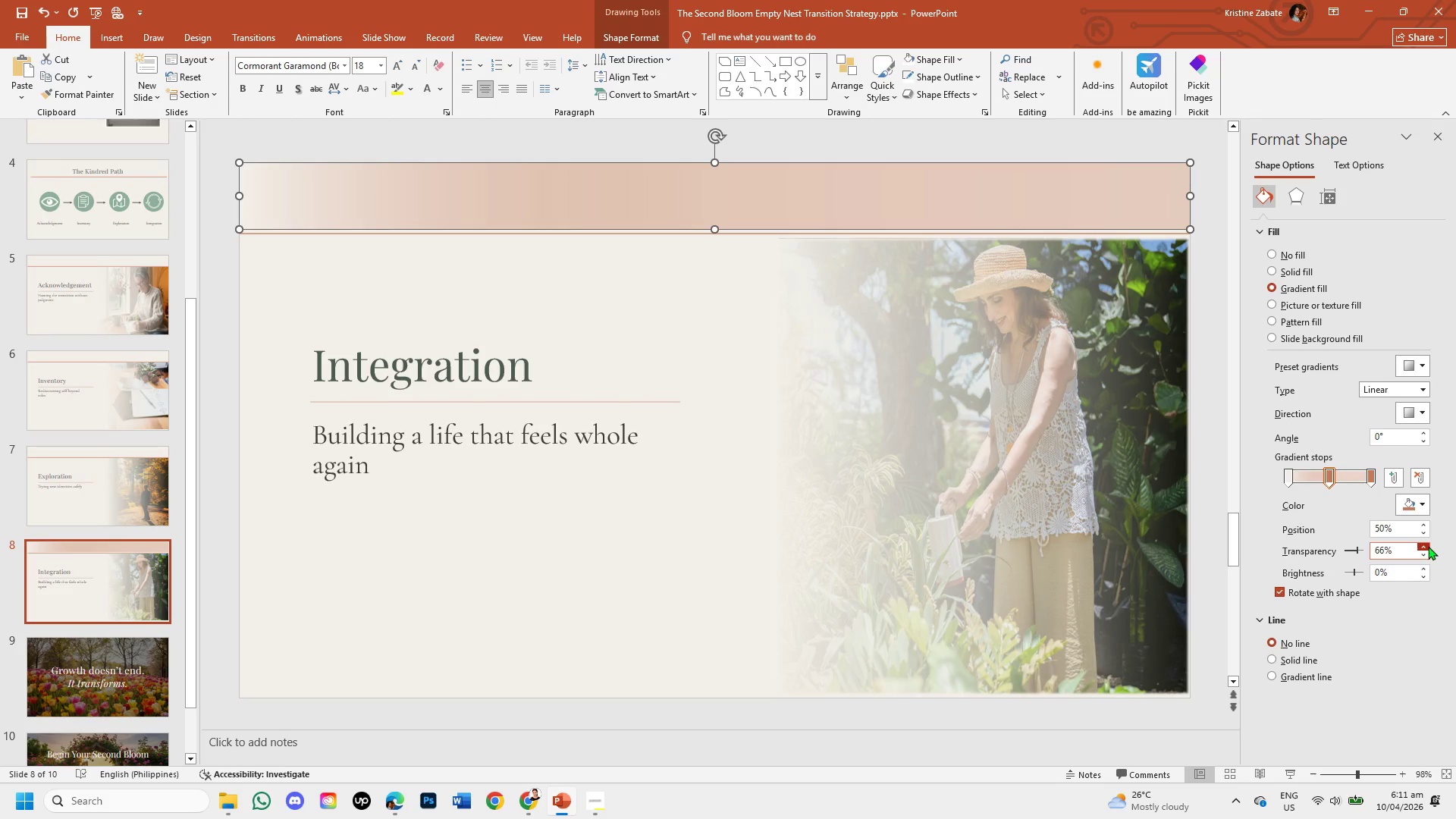 
double_click([1428, 546])
 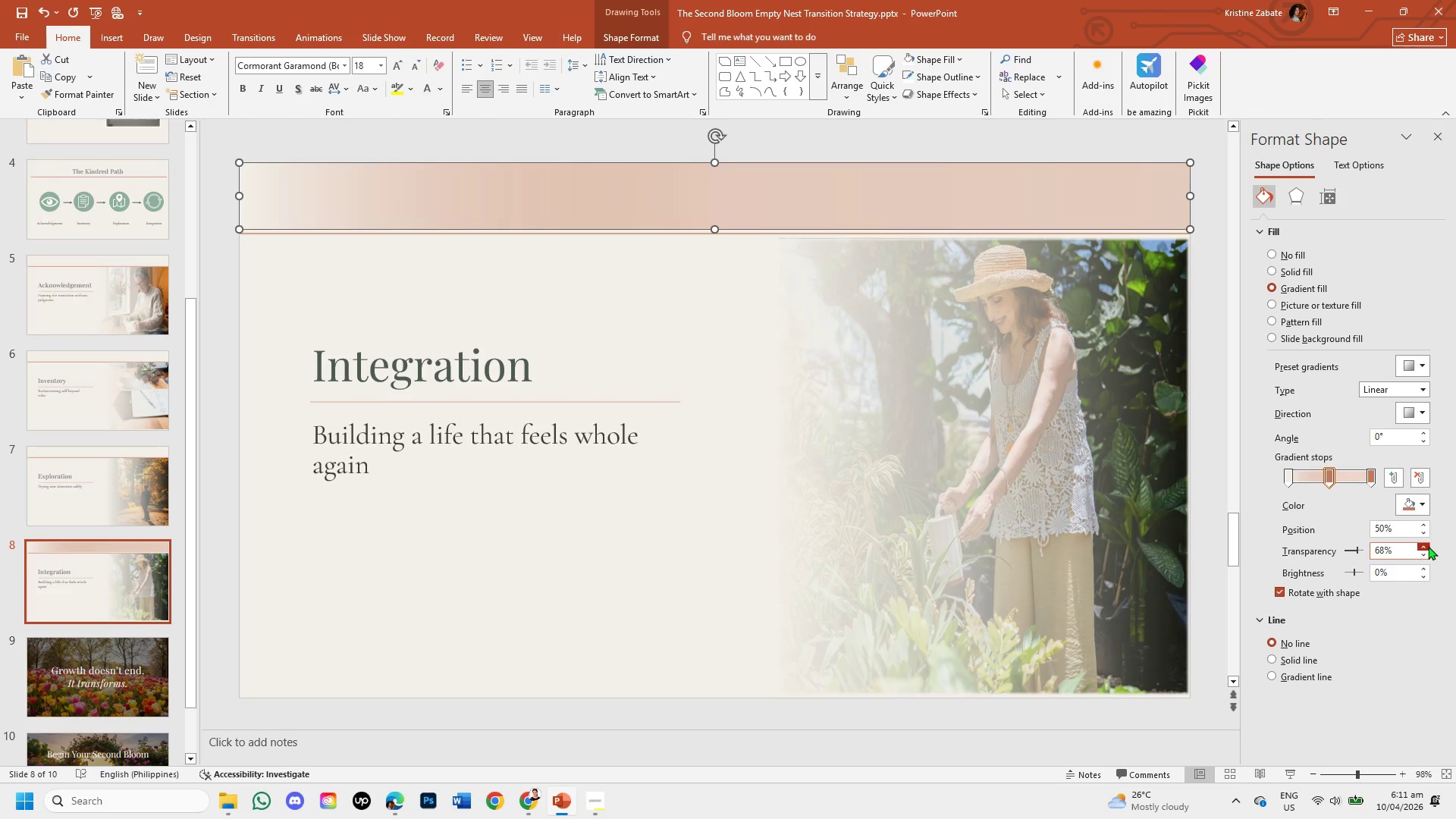 
triple_click([1428, 546])
 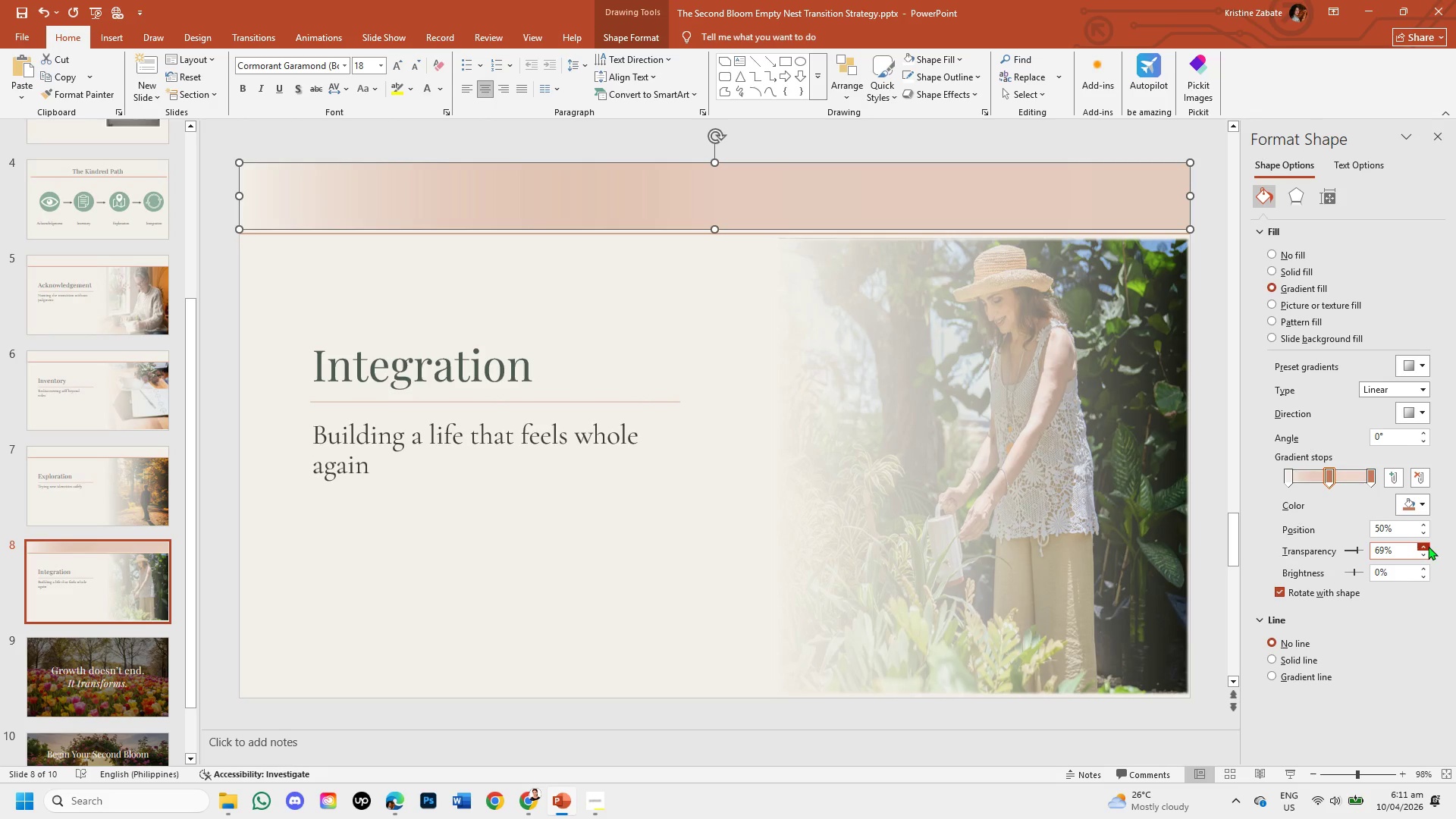 
triple_click([1428, 546])
 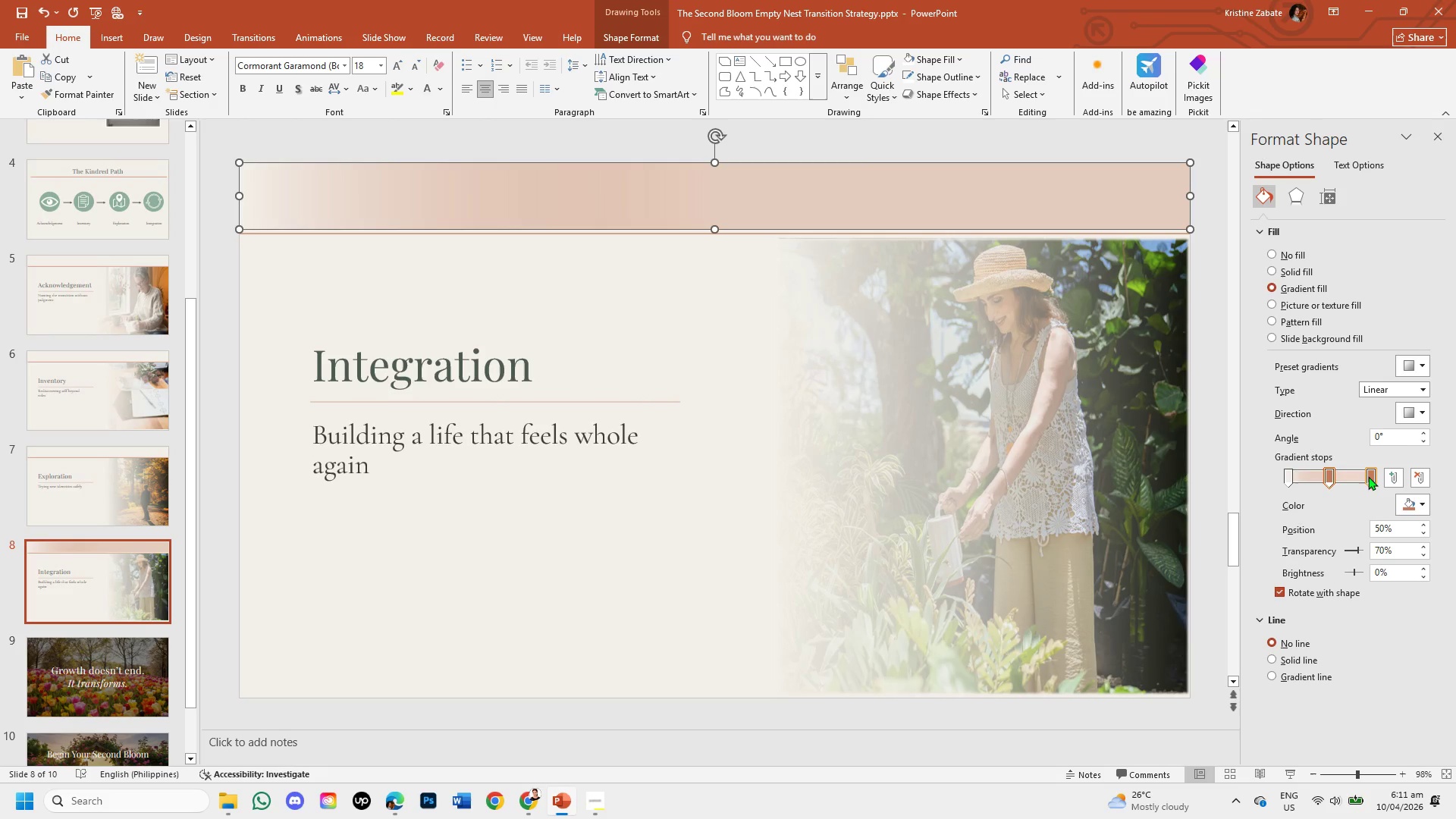 
left_click([1368, 476])
 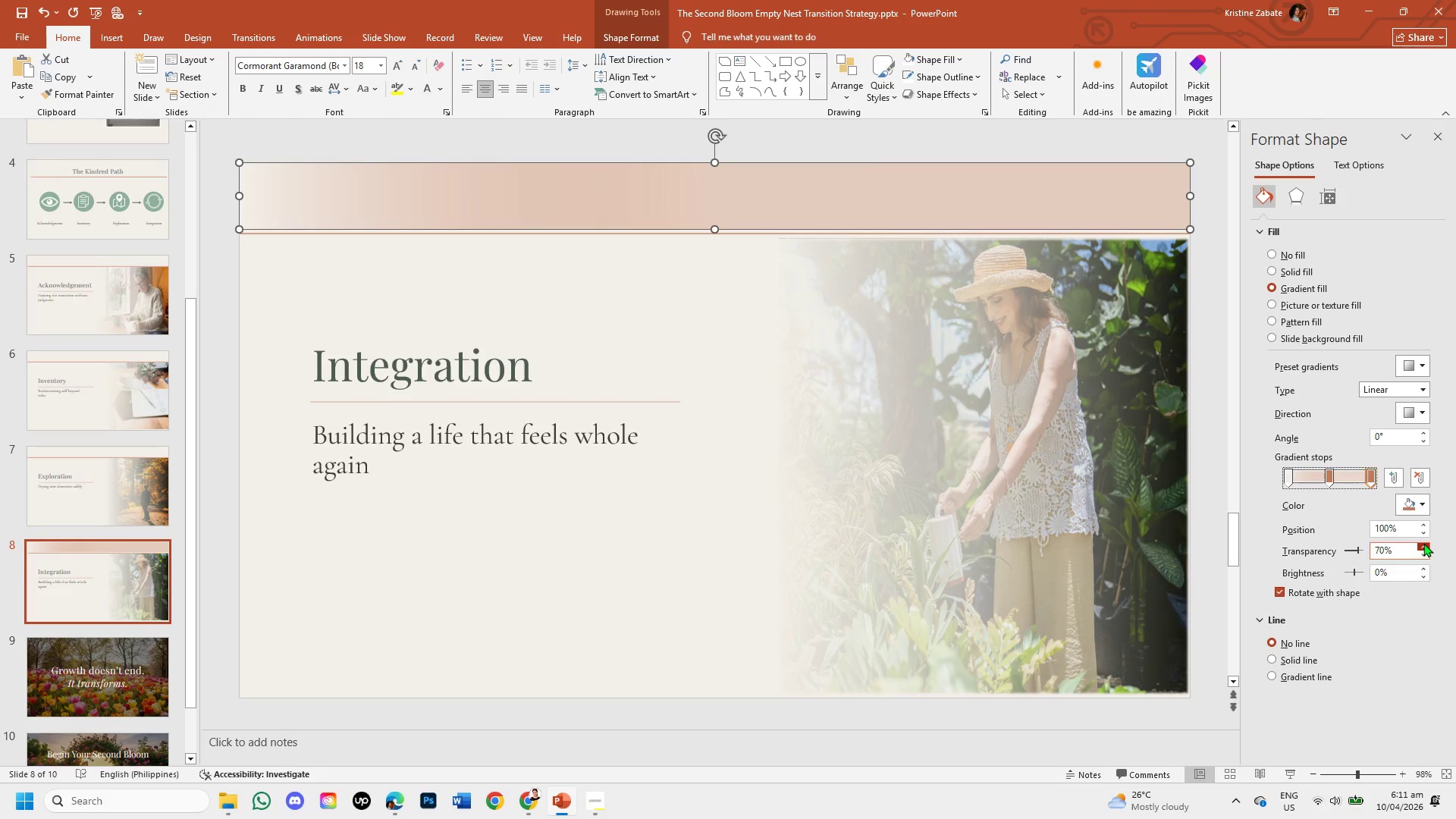 
double_click([1423, 543])
 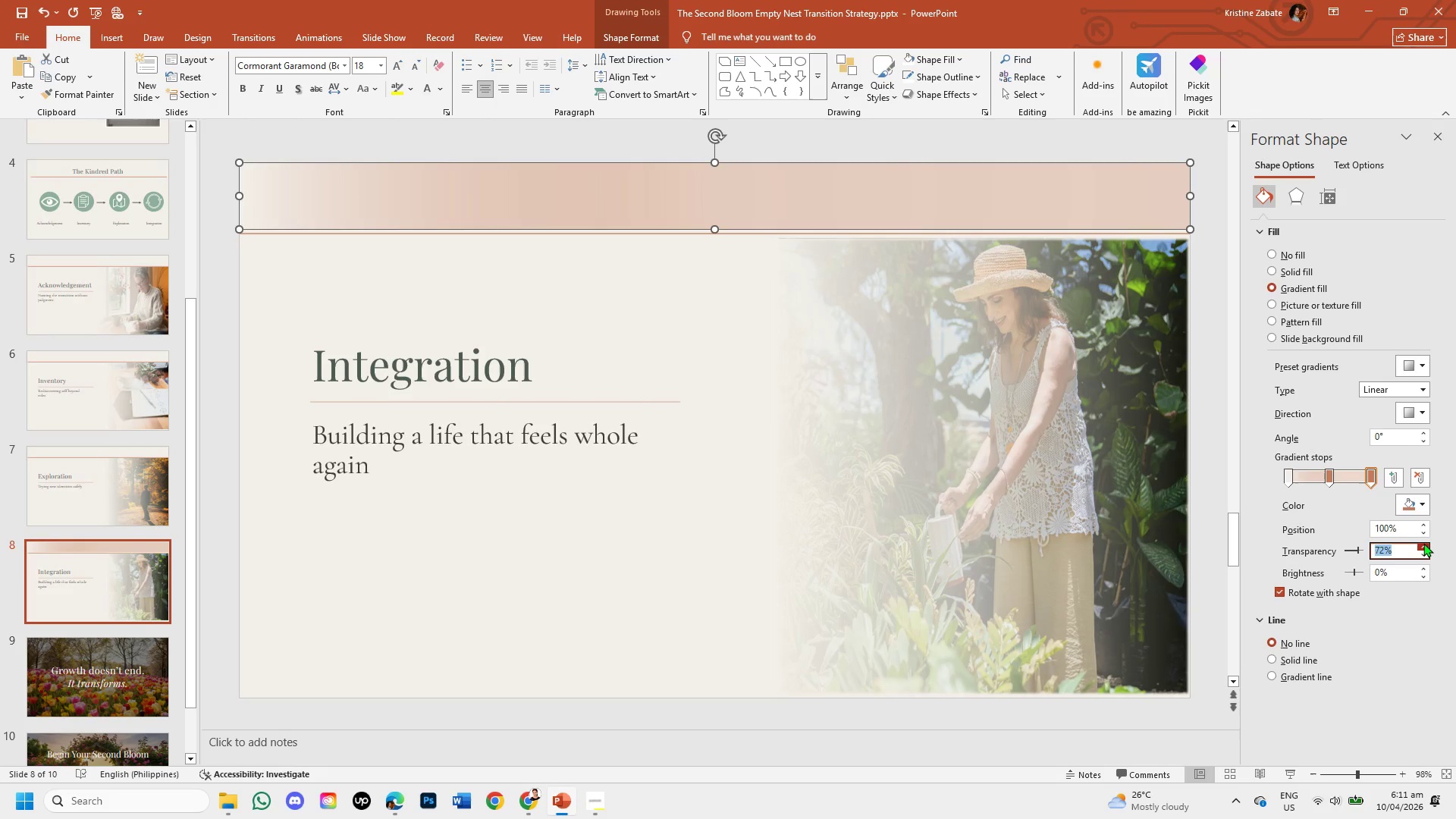 
triple_click([1423, 543])
 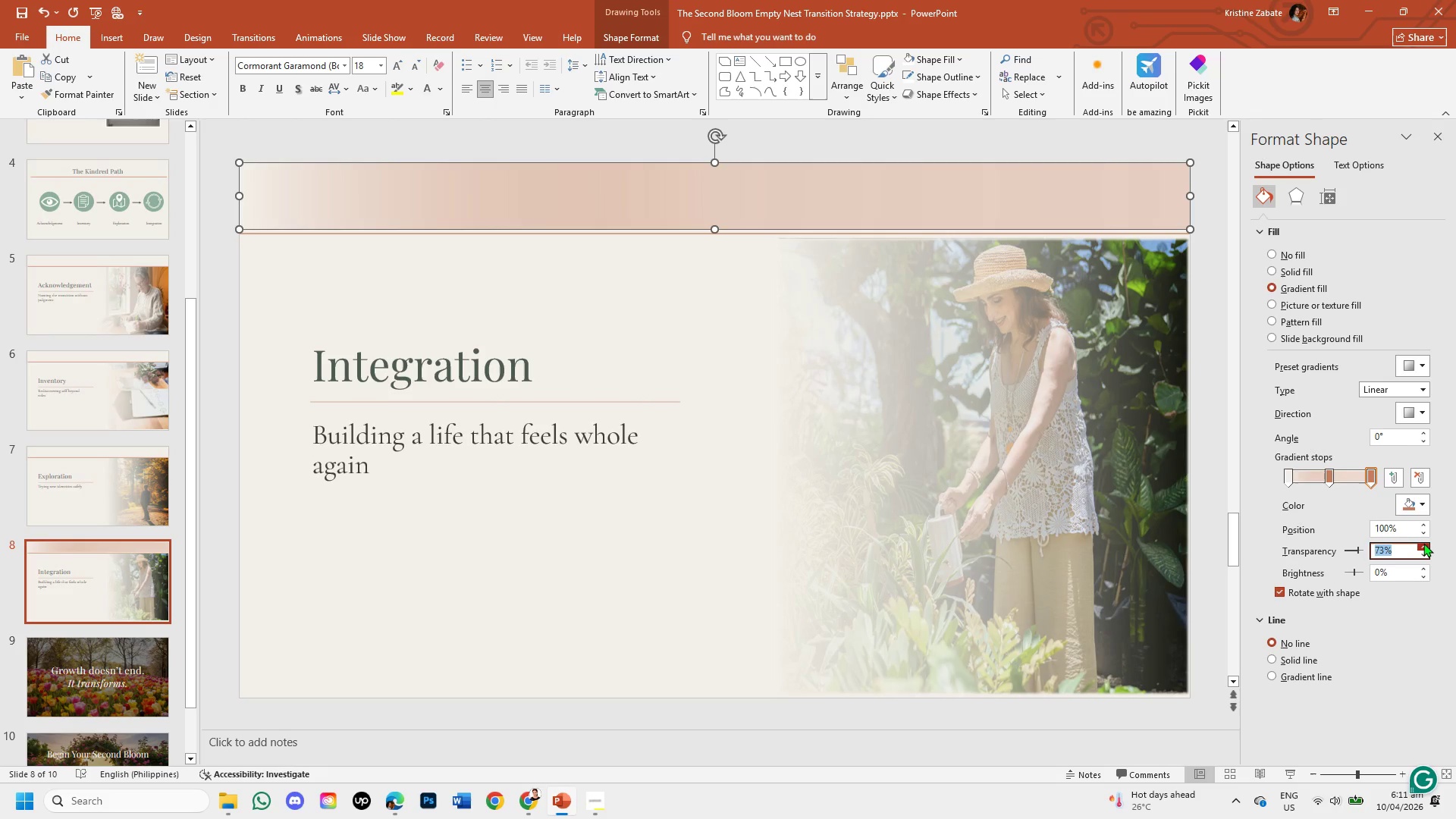 
double_click([1423, 543])
 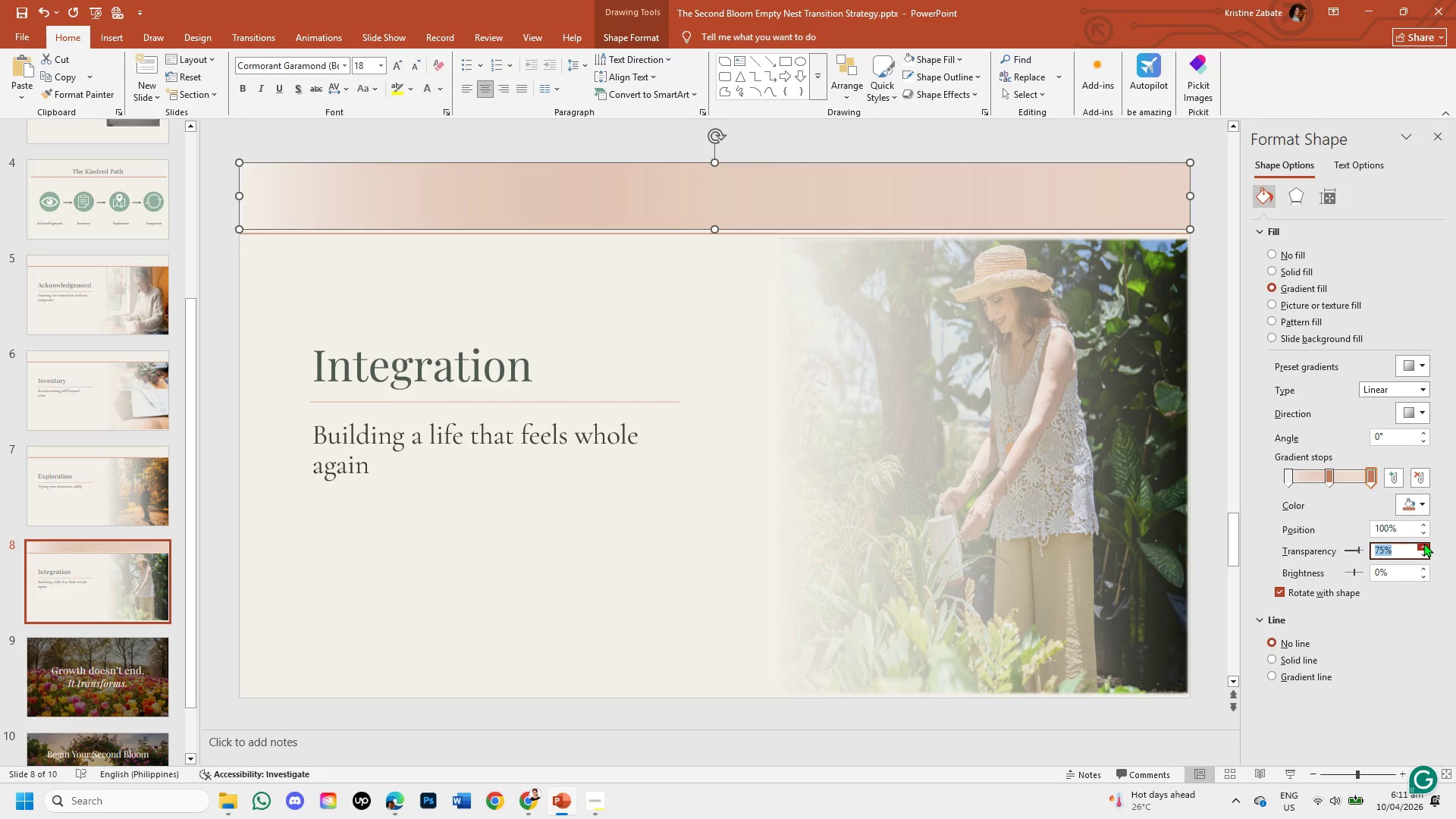 
triple_click([1423, 543])
 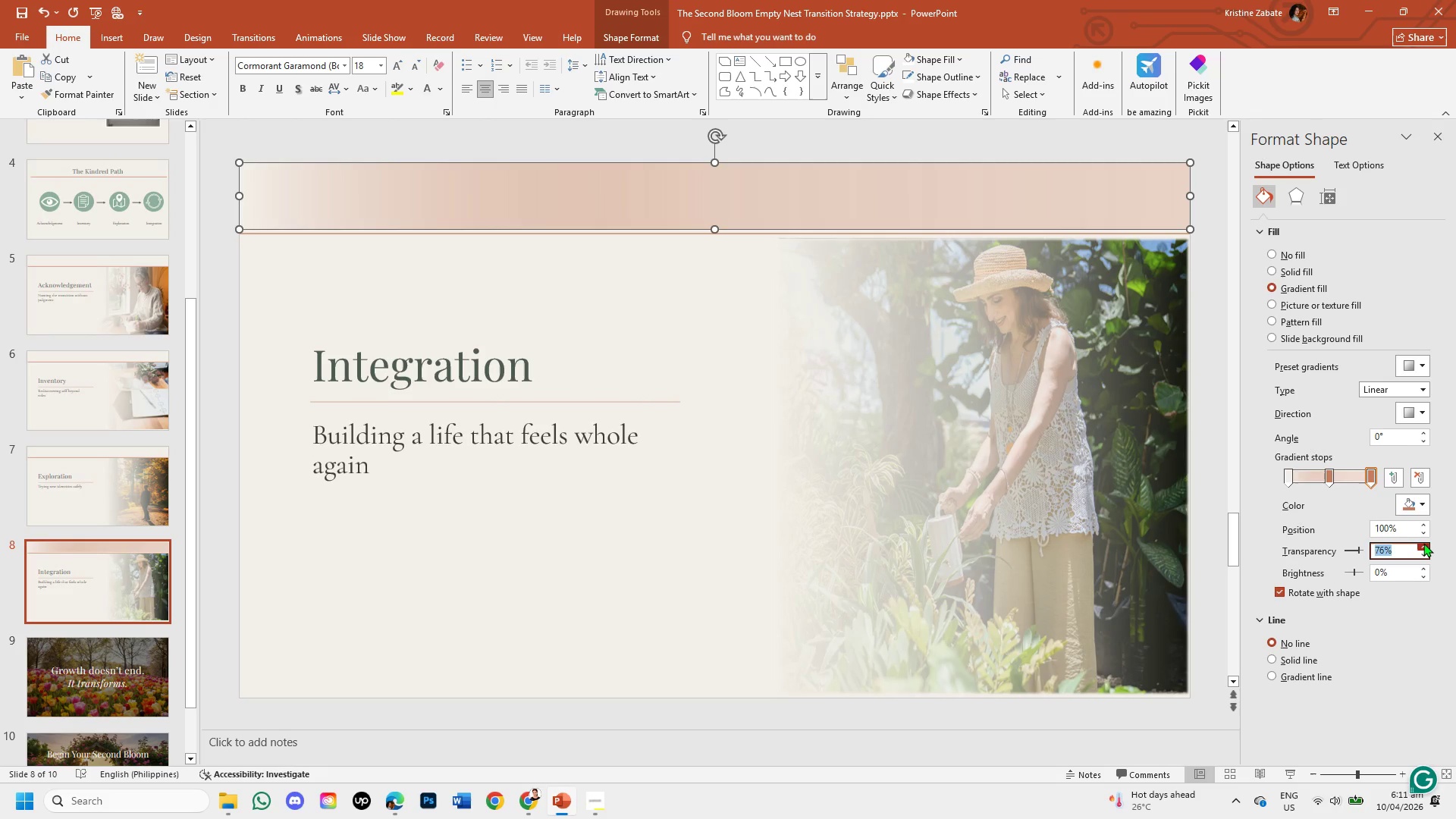 
triple_click([1423, 543])
 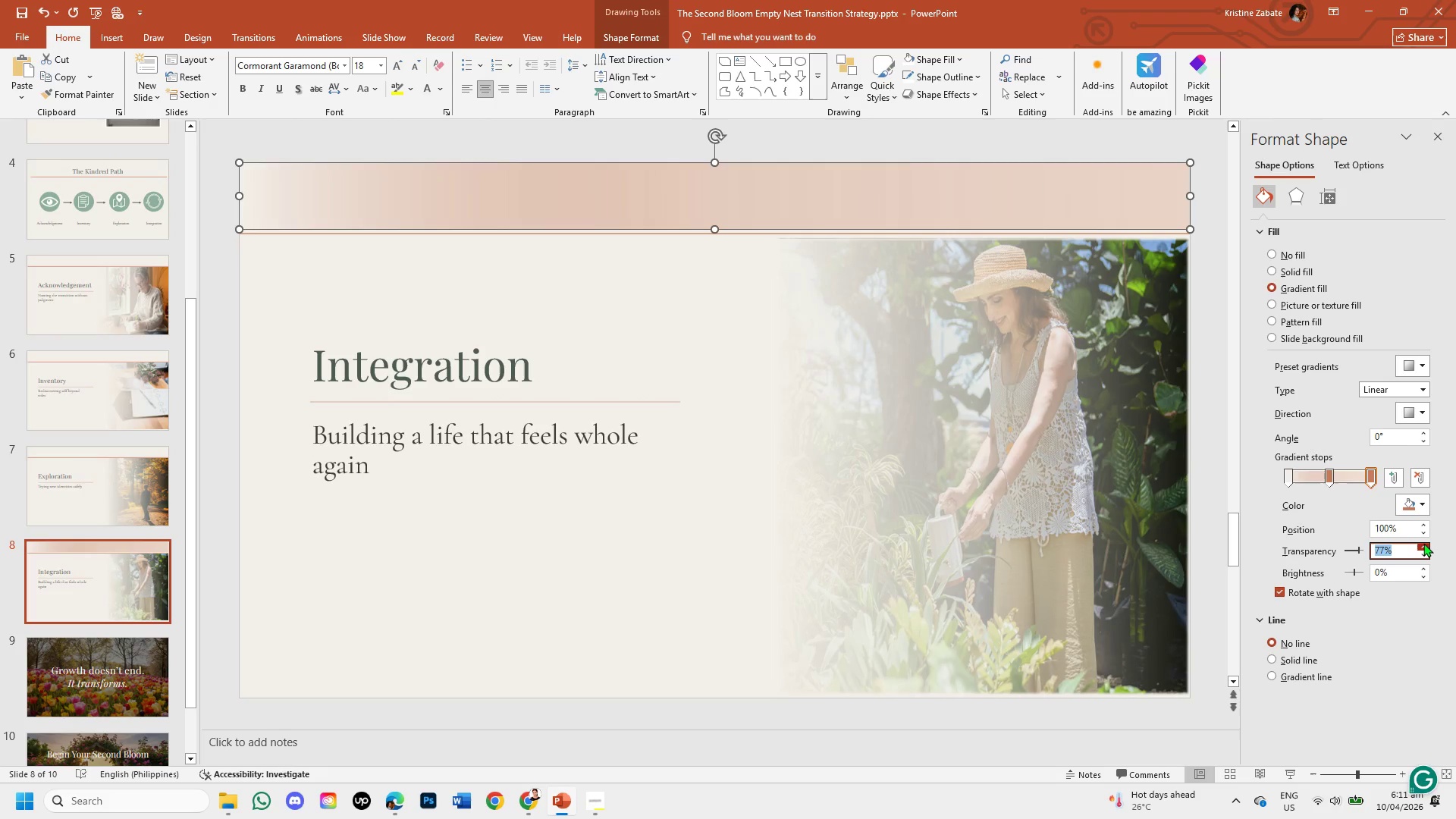 
triple_click([1423, 543])
 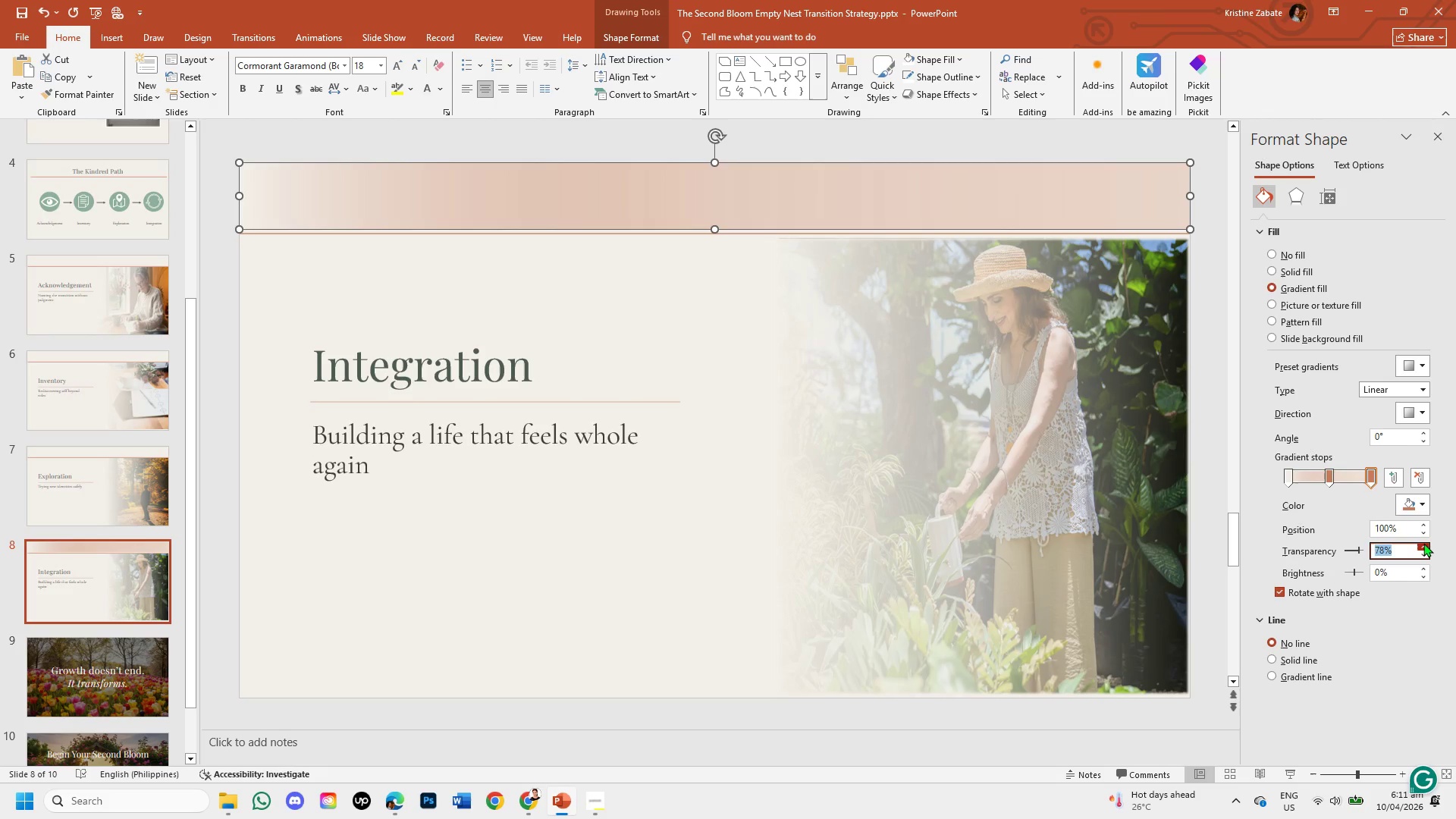 
triple_click([1423, 543])
 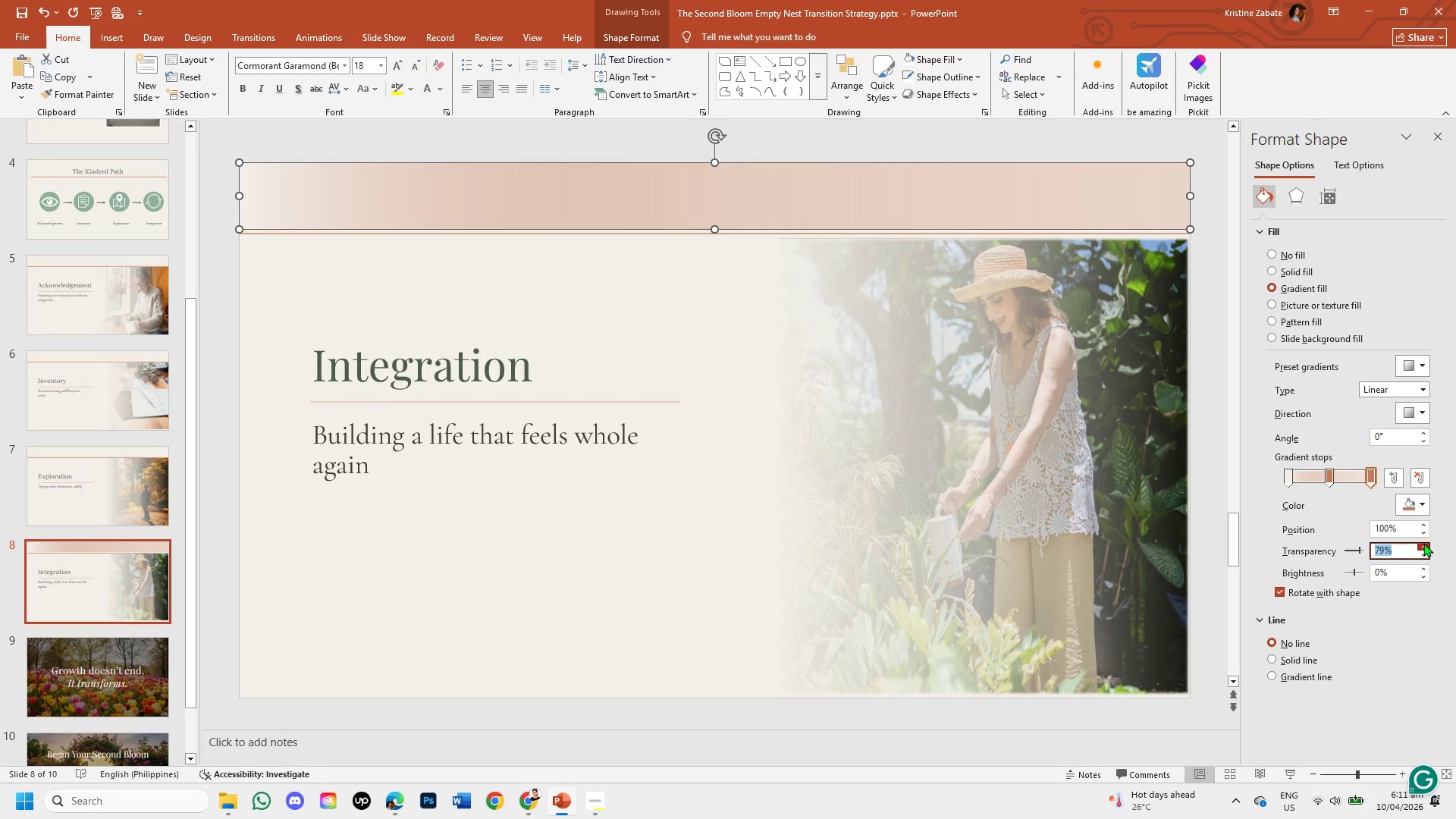 
triple_click([1423, 543])
 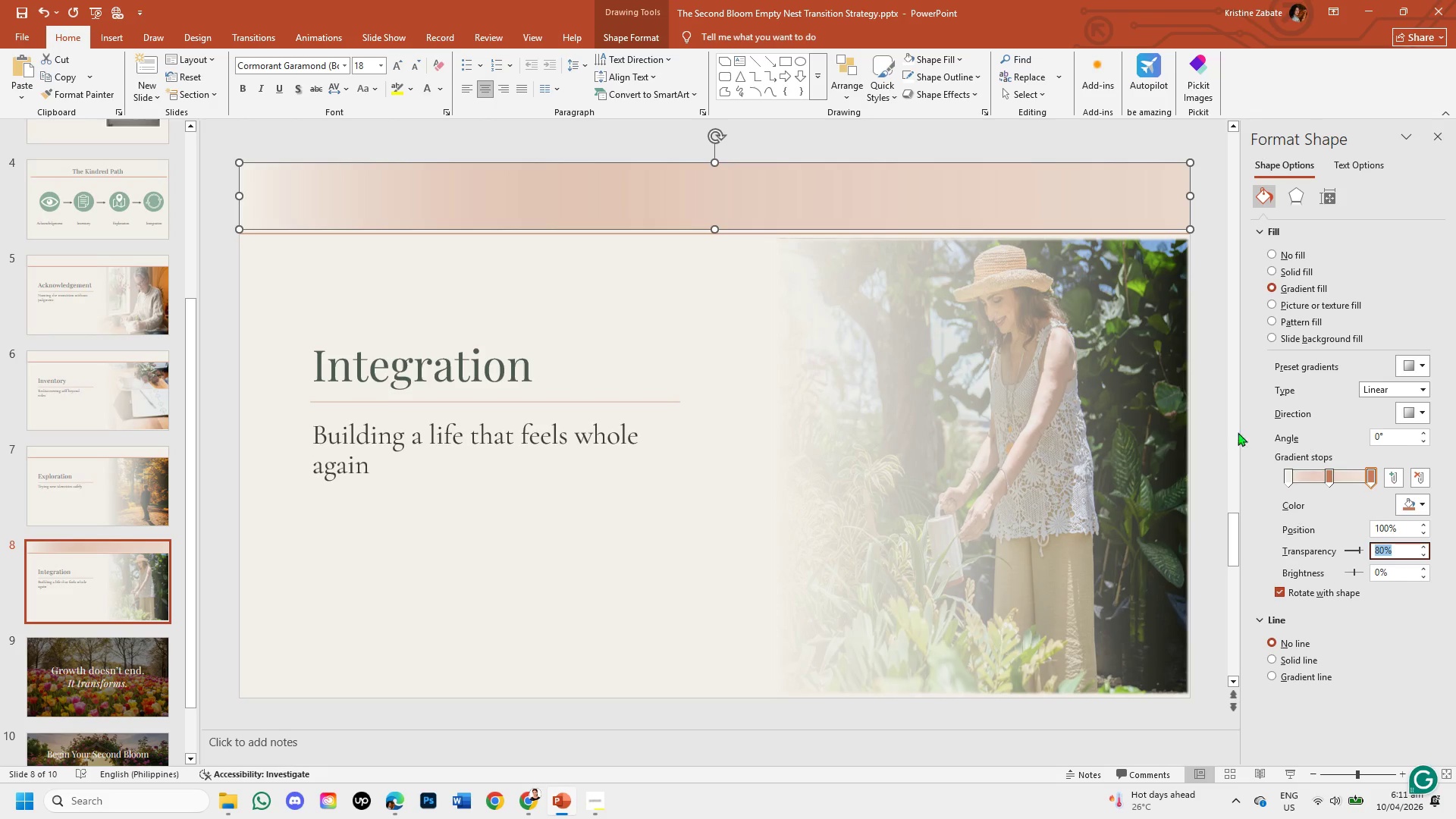 
left_click([1219, 410])
 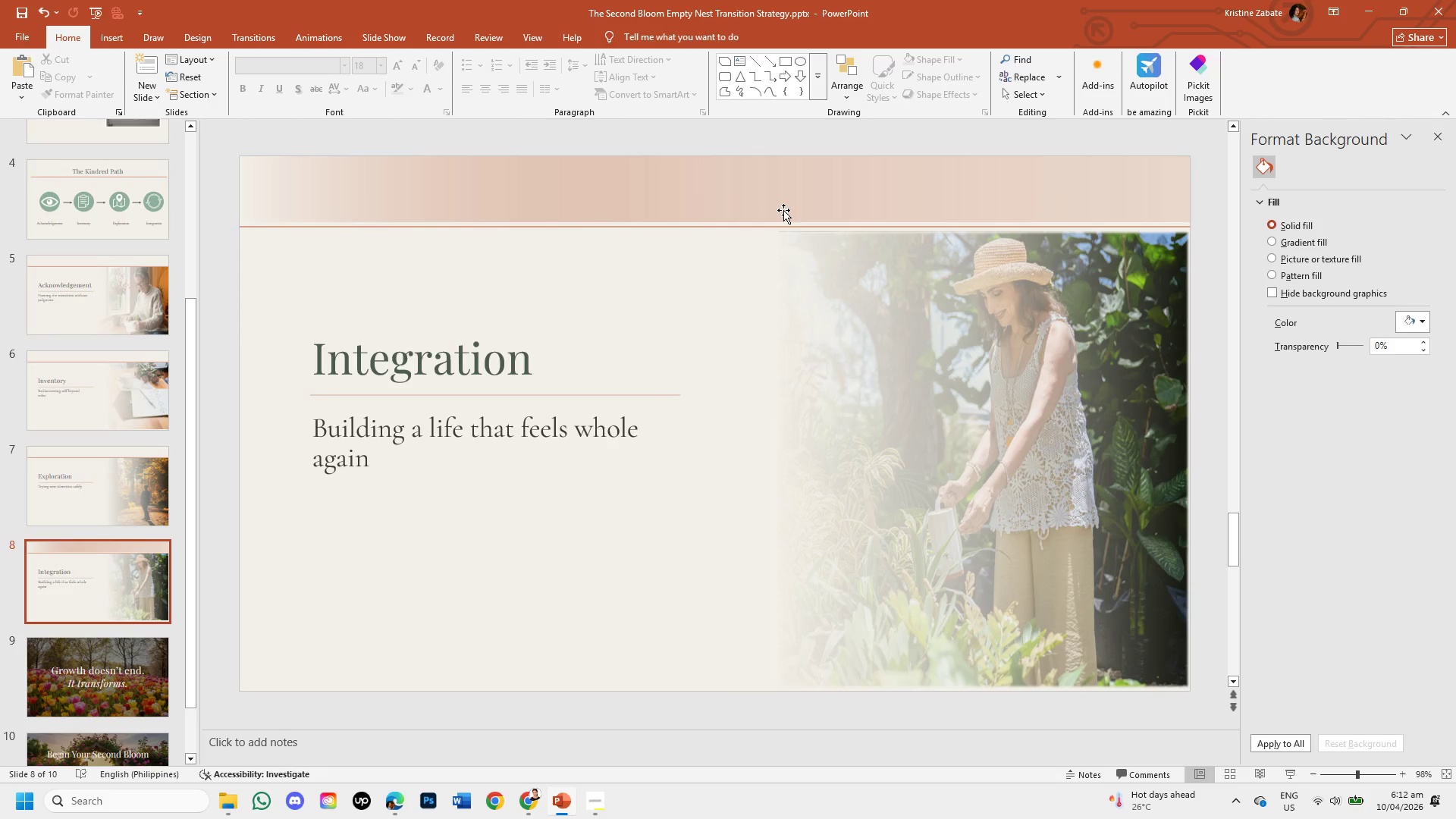 
left_click([780, 200])
 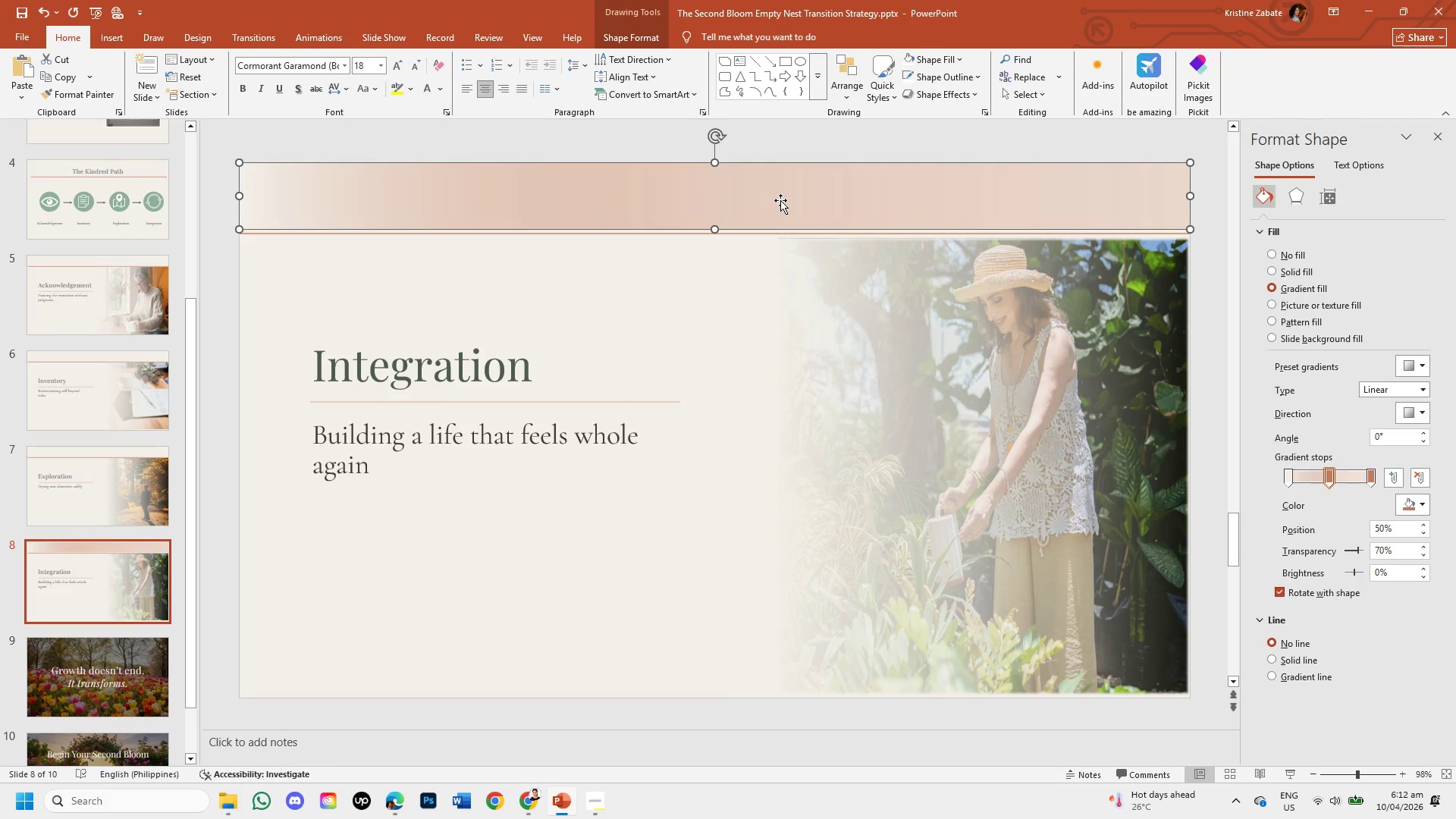 
key(Control+C)
 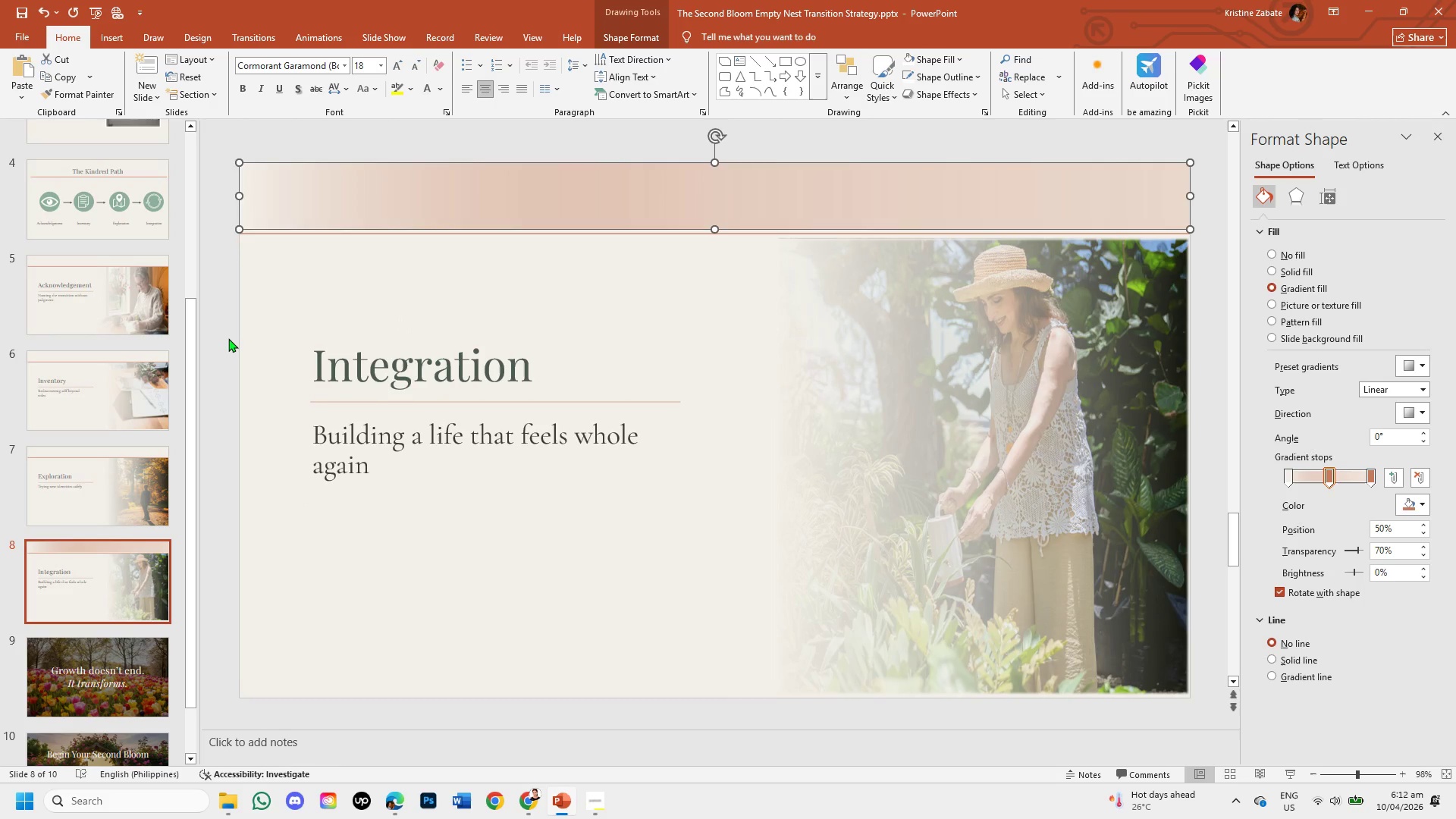 
left_click([228, 338])
 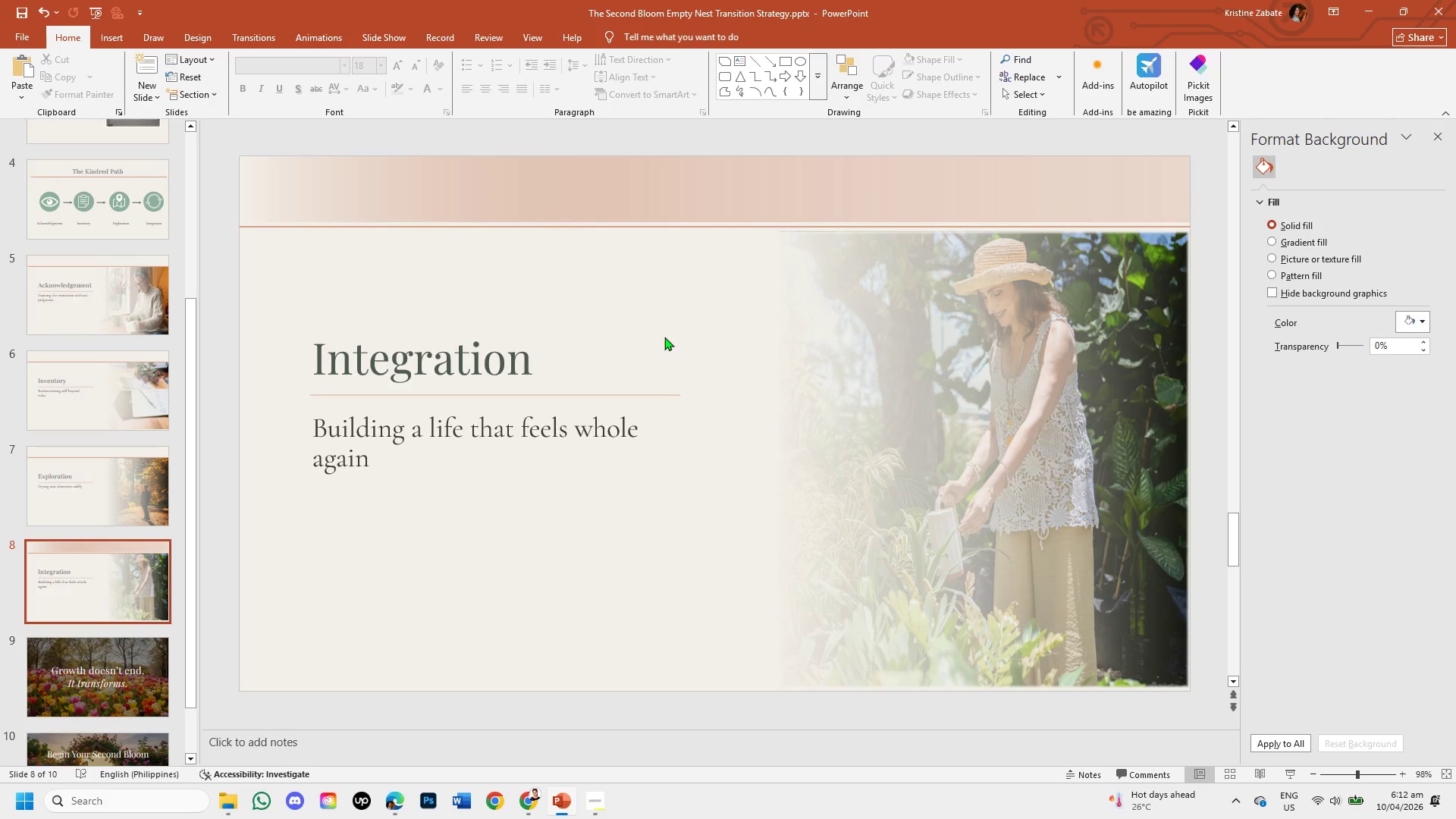 
left_click([145, 491])
 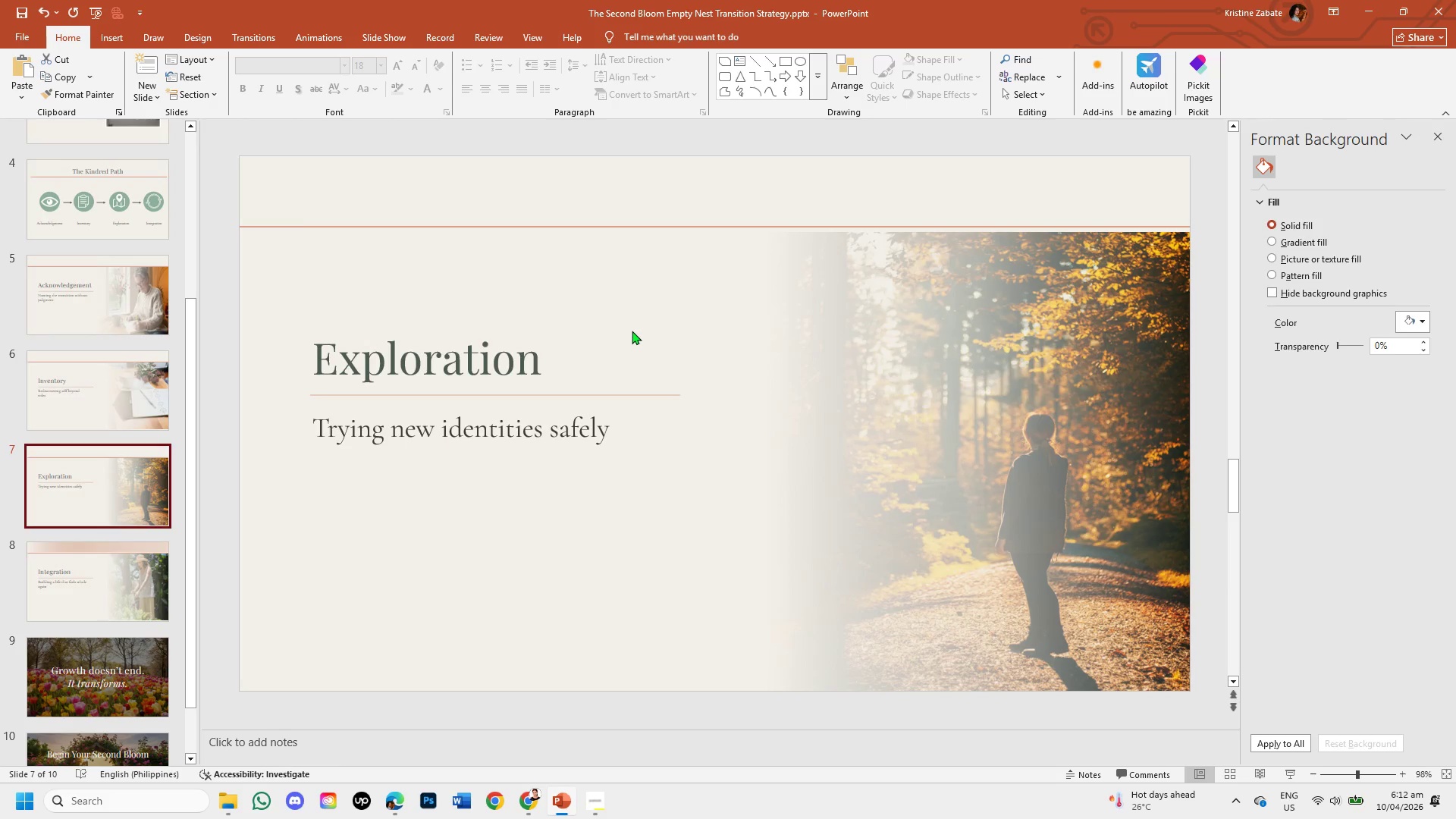 
key(Control+V)
 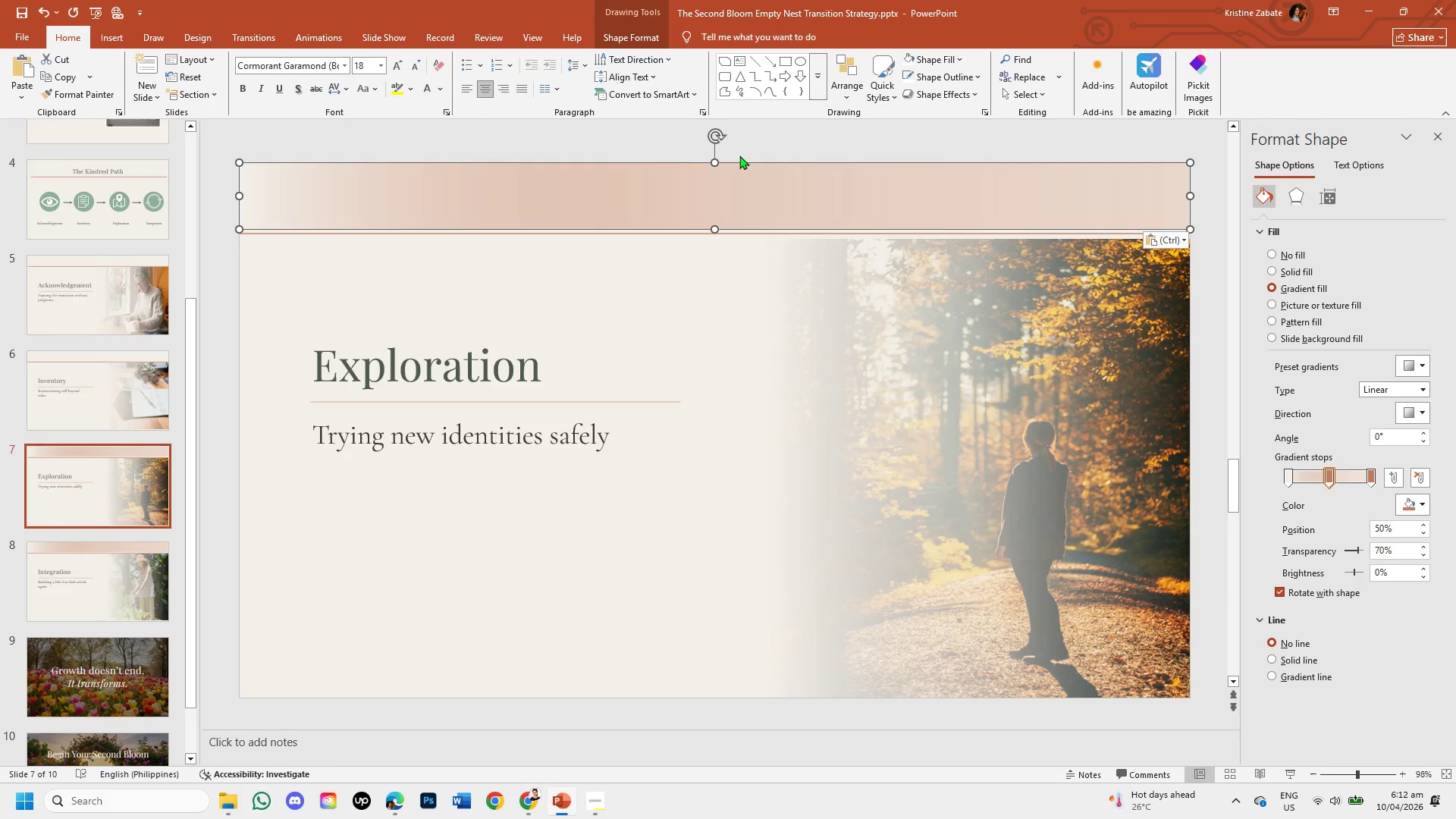 
left_click([750, 140])
 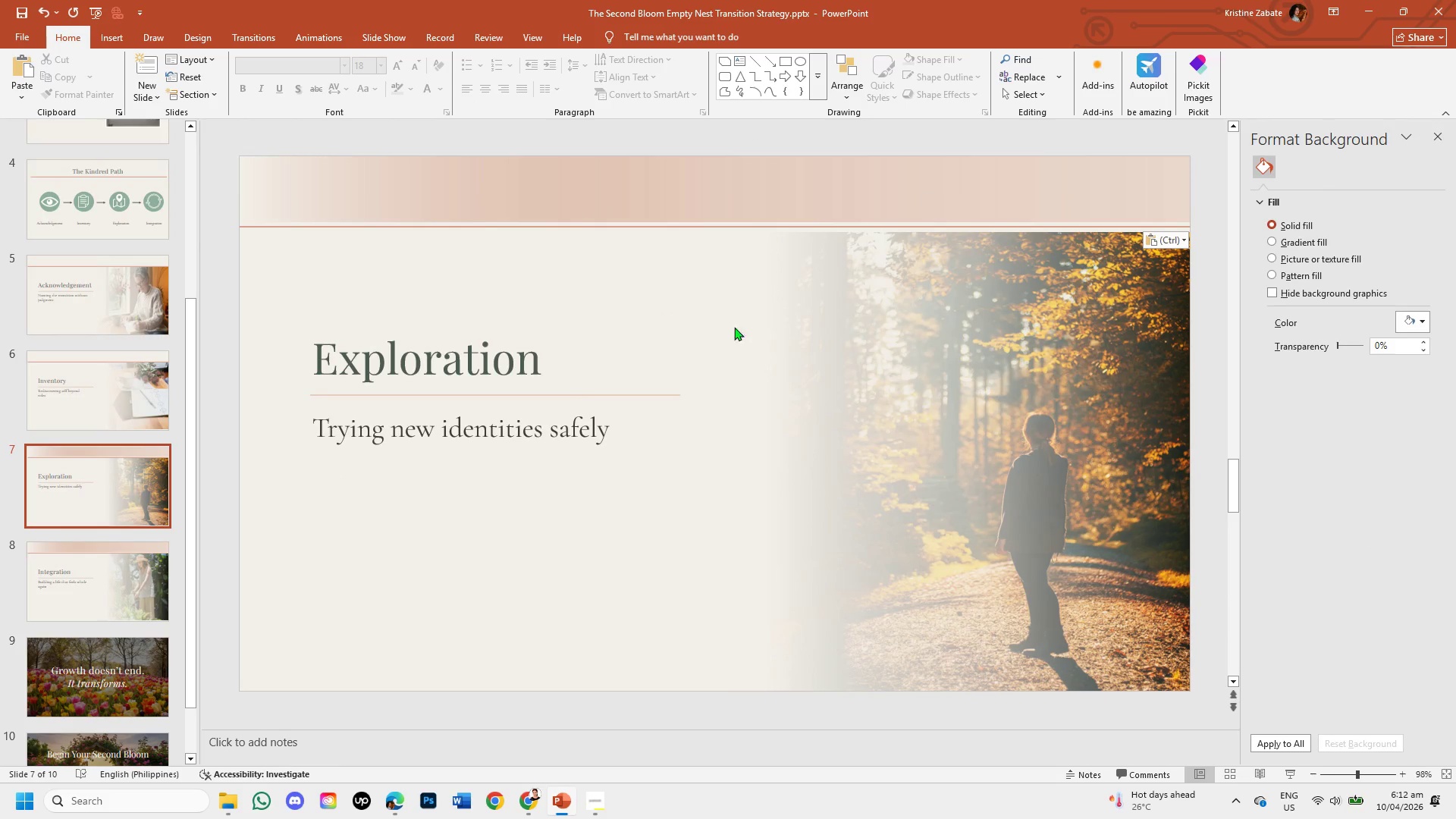 
wait(6.09)
 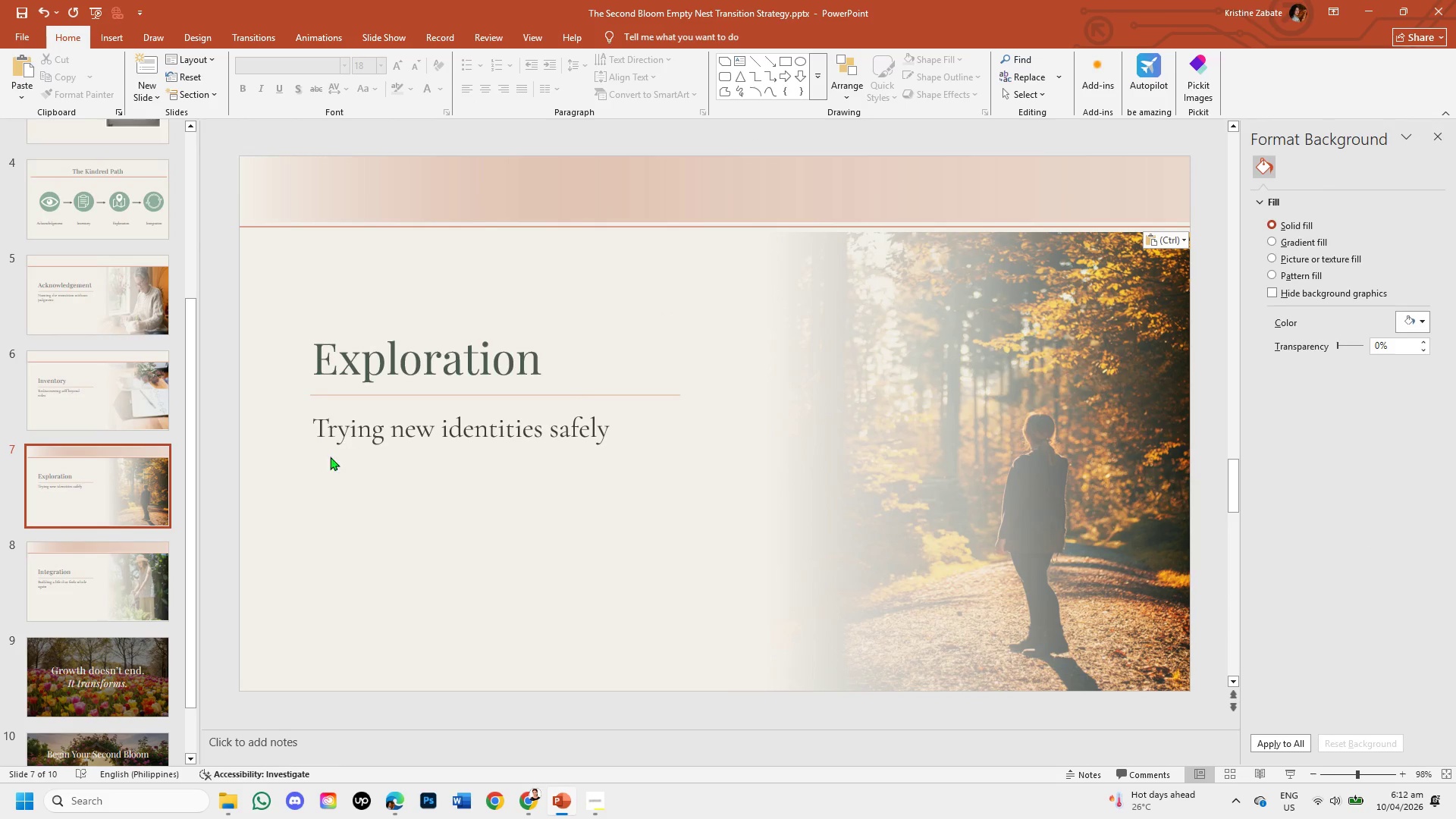 
left_click([118, 570])
 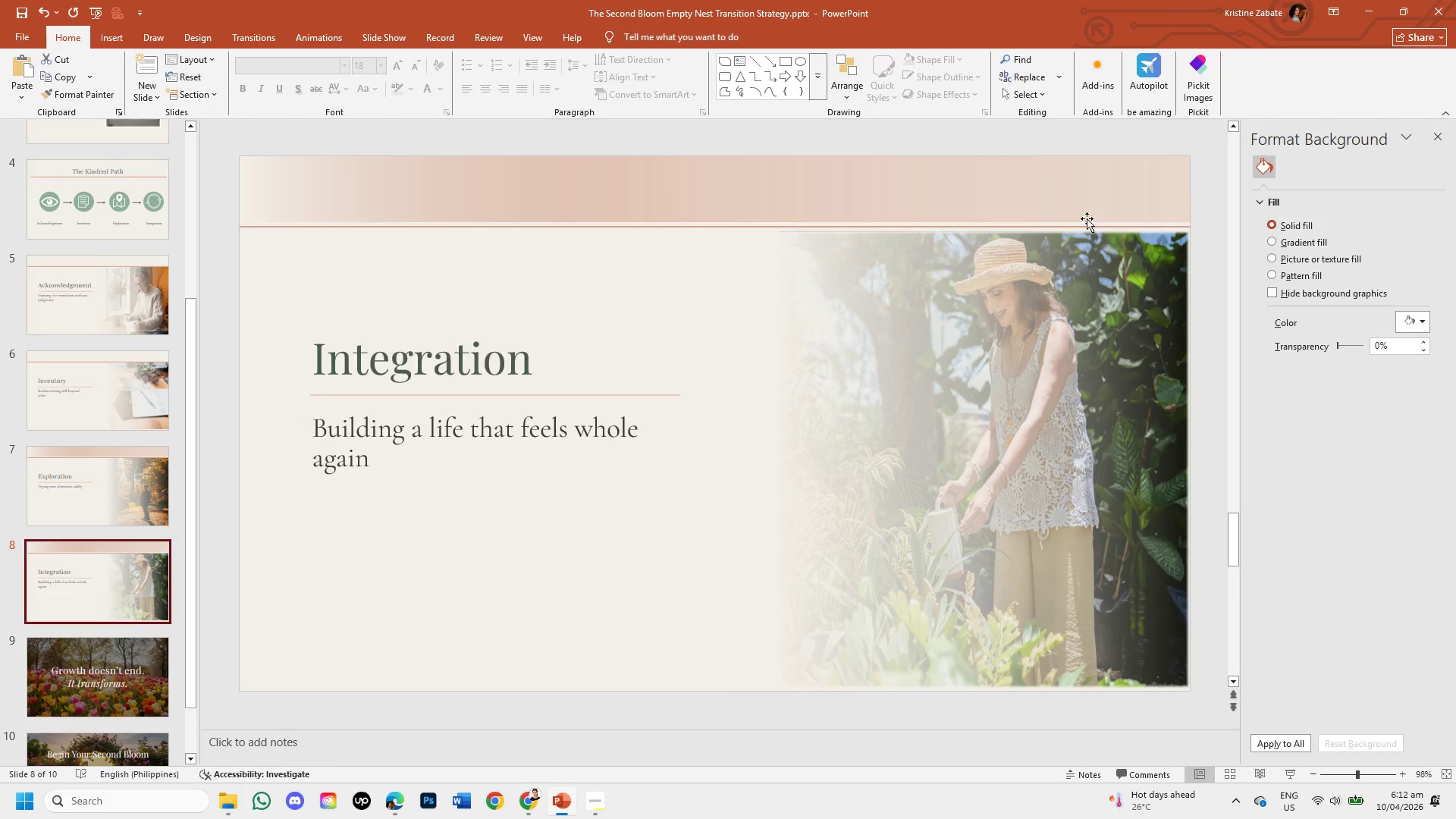 
left_click([1075, 194])
 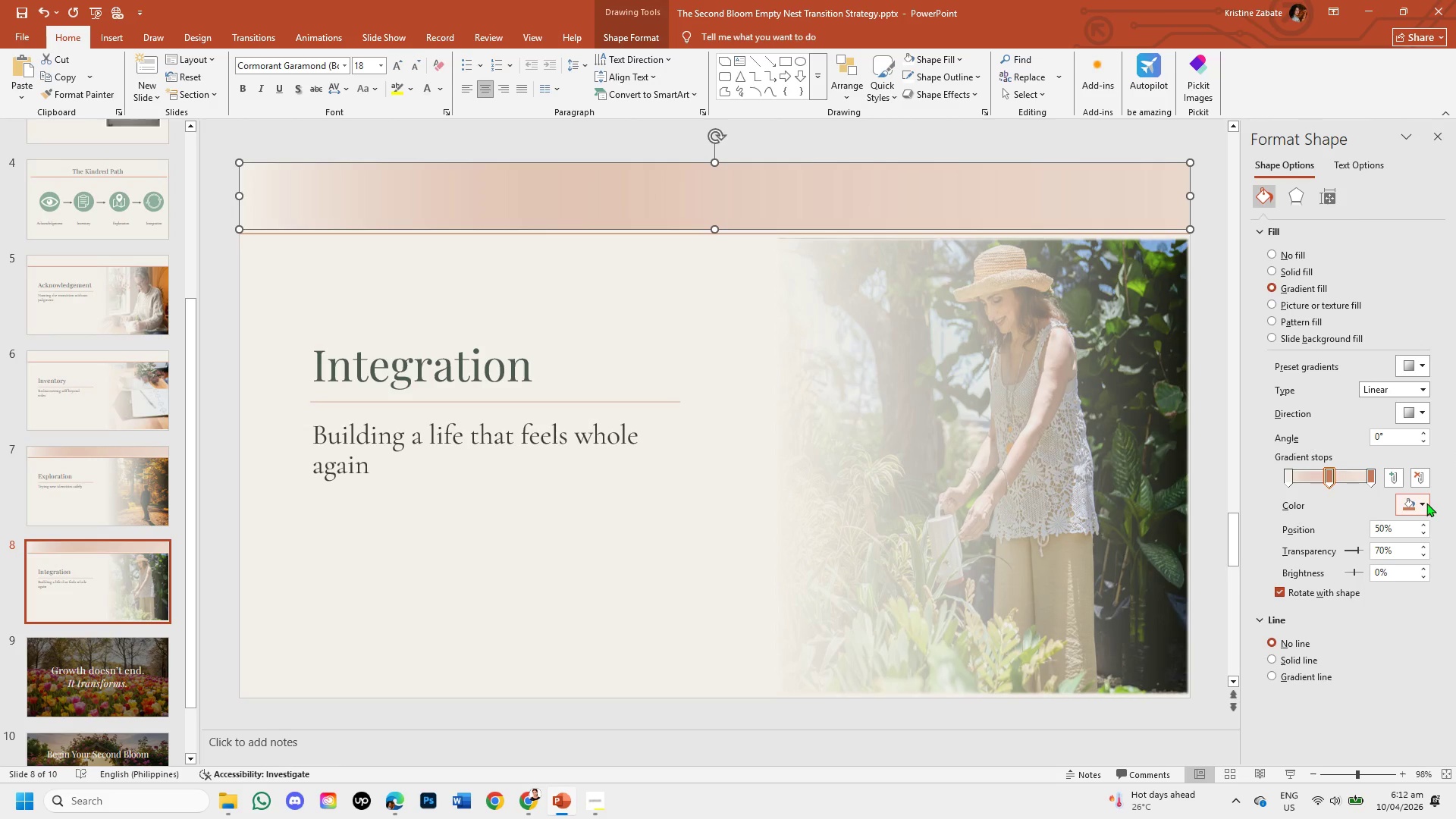 
left_click([1426, 503])
 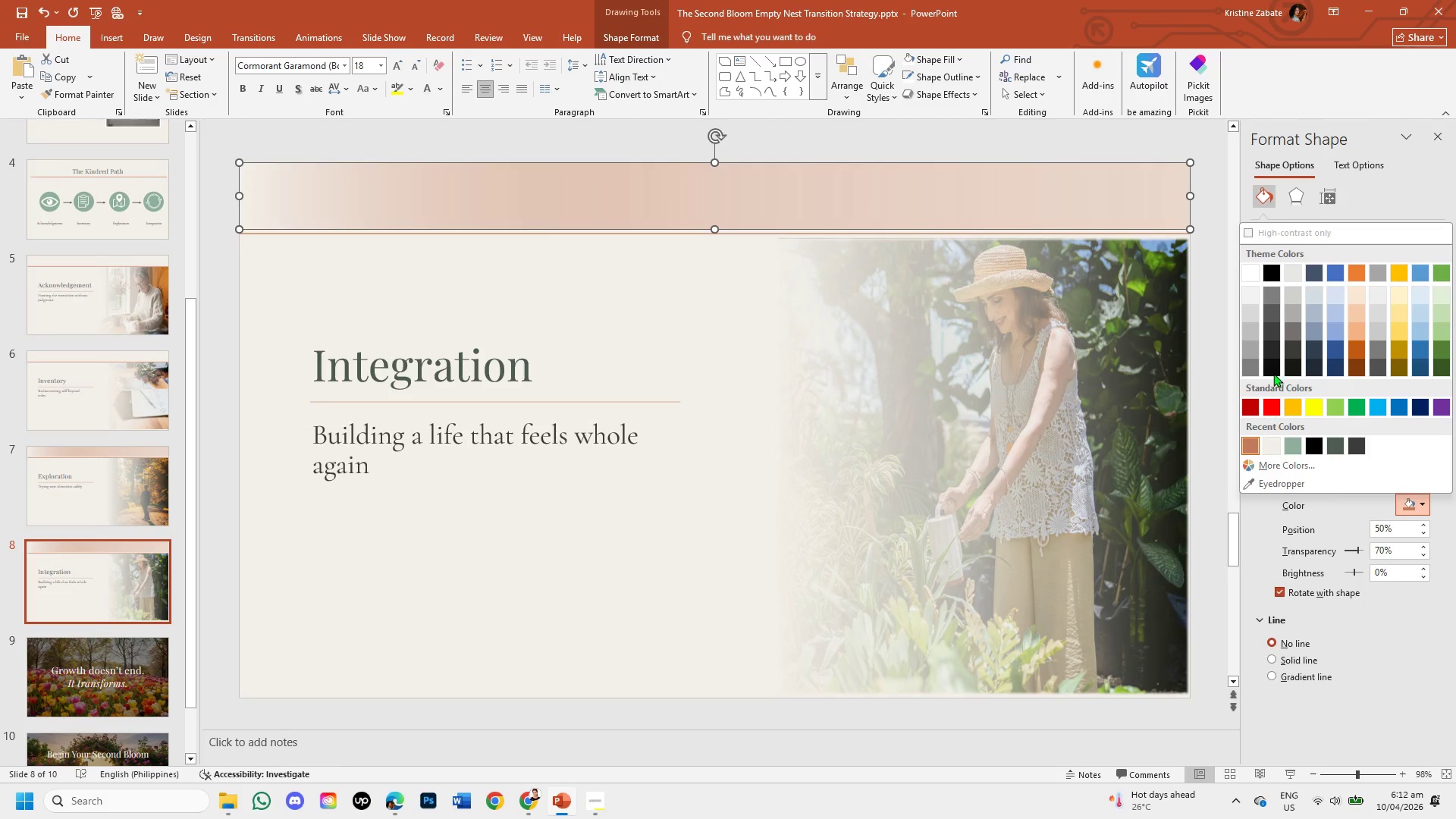 
left_click([1252, 275])
 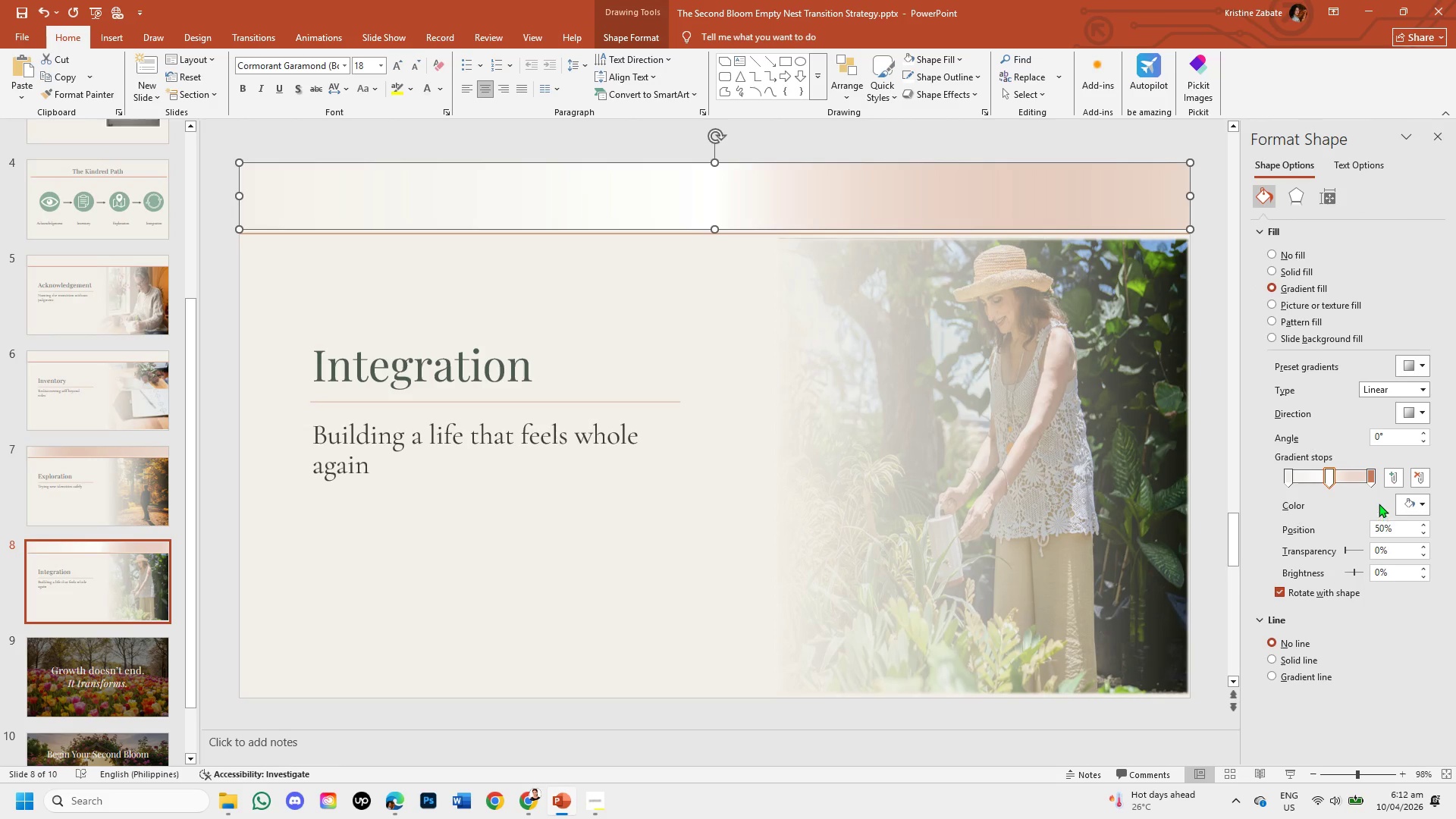 
left_click([1373, 480])
 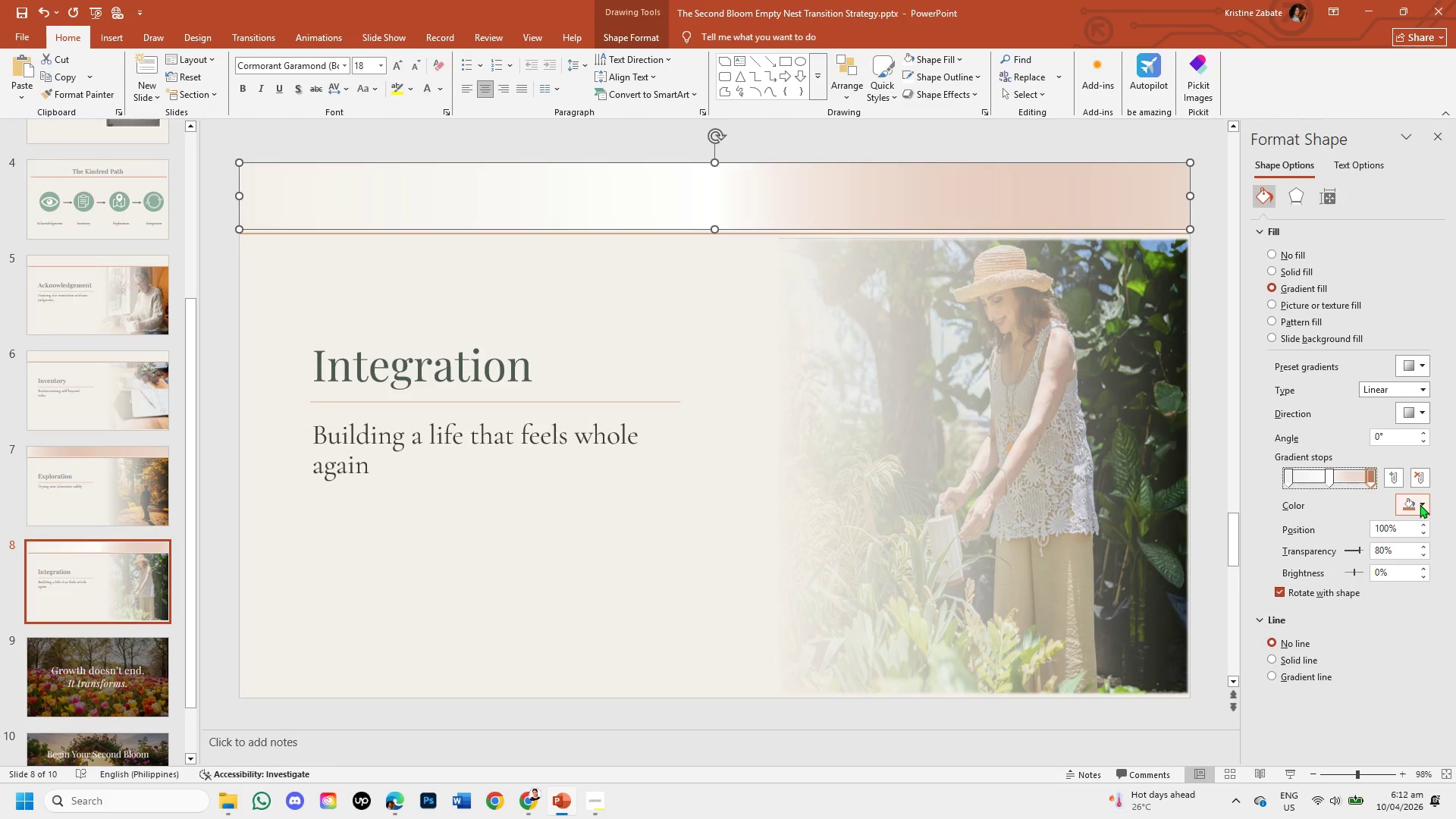 
left_click([1420, 500])
 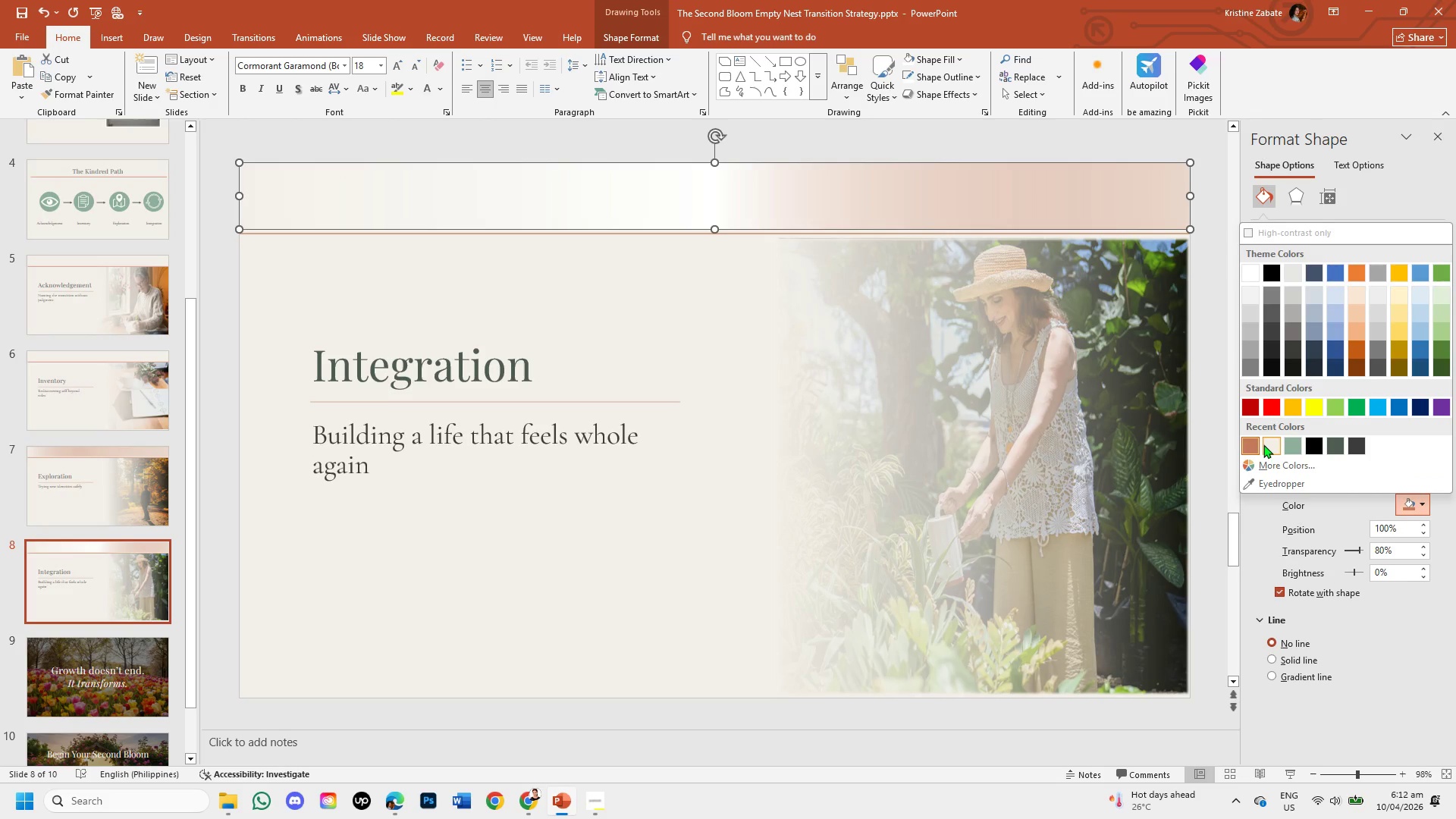 
left_click([1263, 444])
 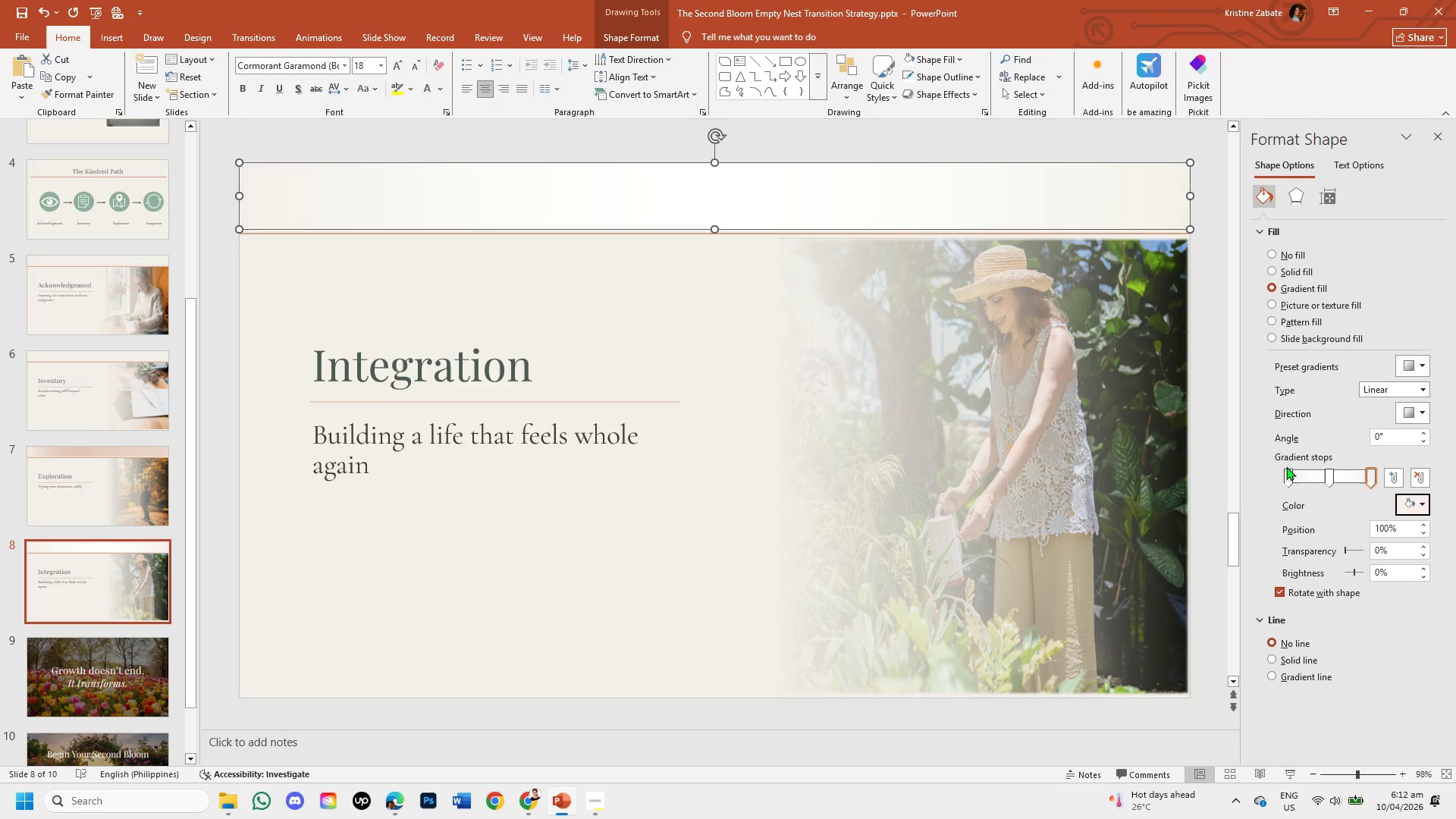 
left_click([1326, 480])
 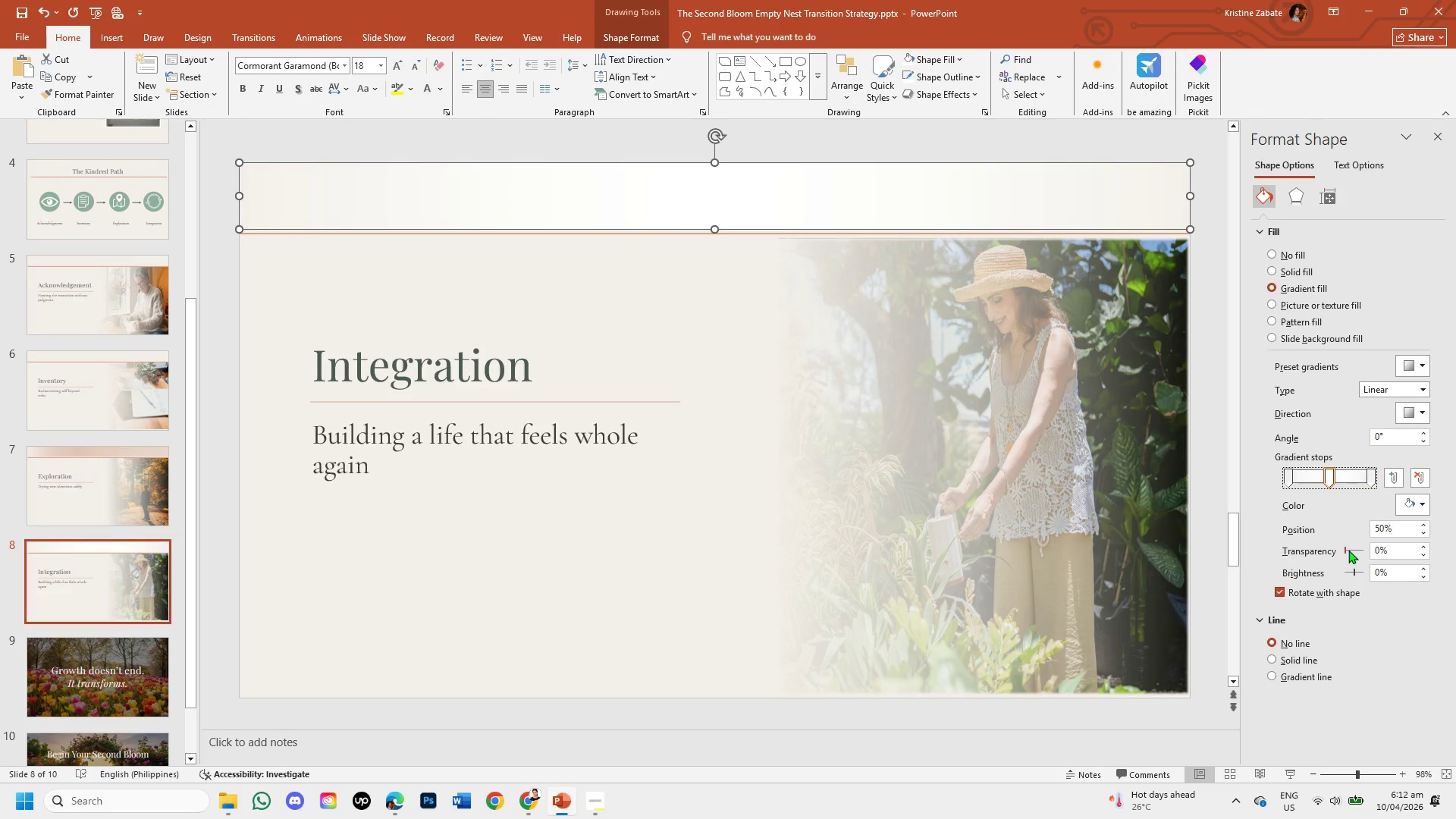 
left_click_drag(start_coordinate=[1346, 548], to_coordinate=[1360, 546])
 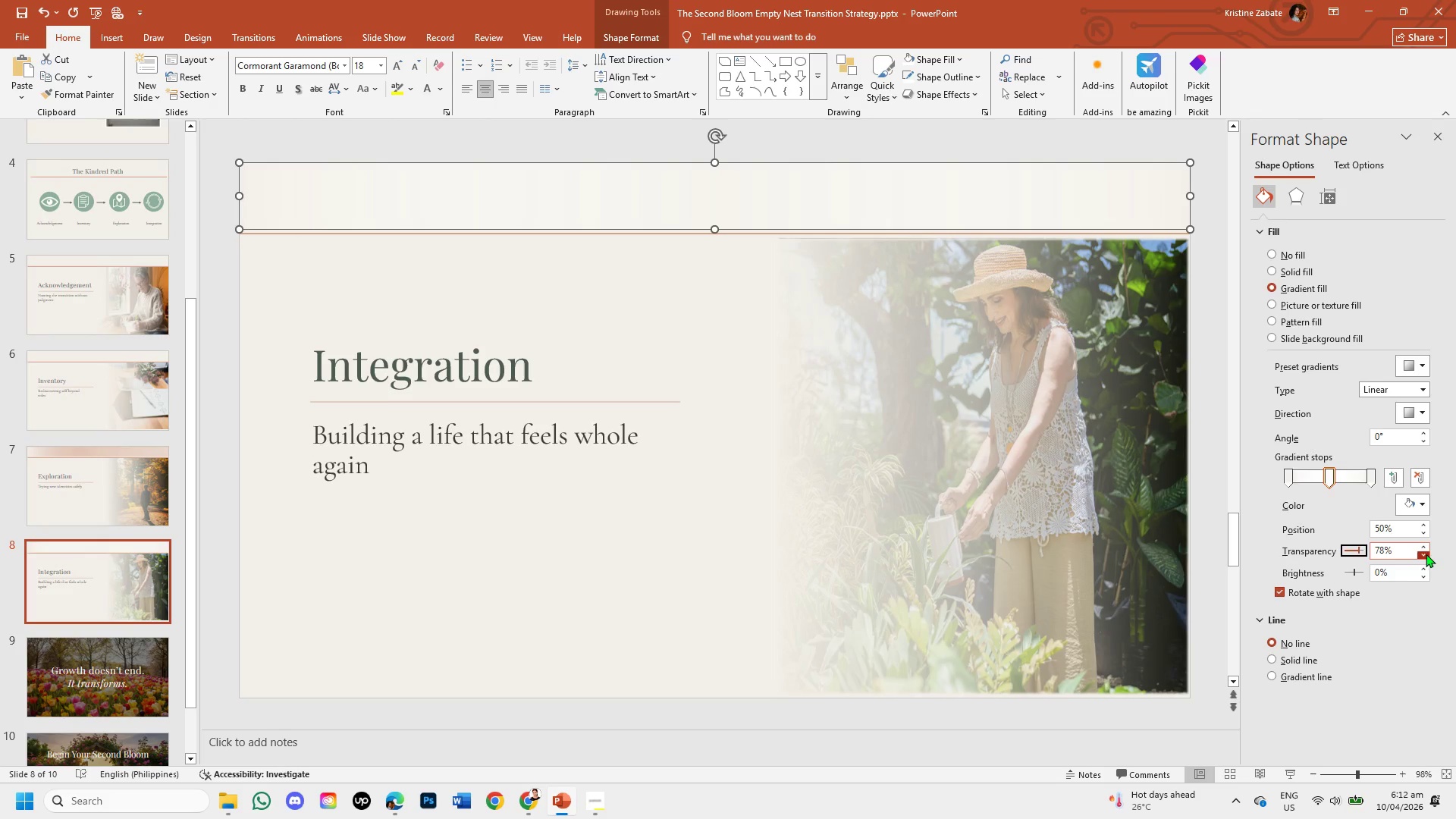 
double_click([1426, 554])
 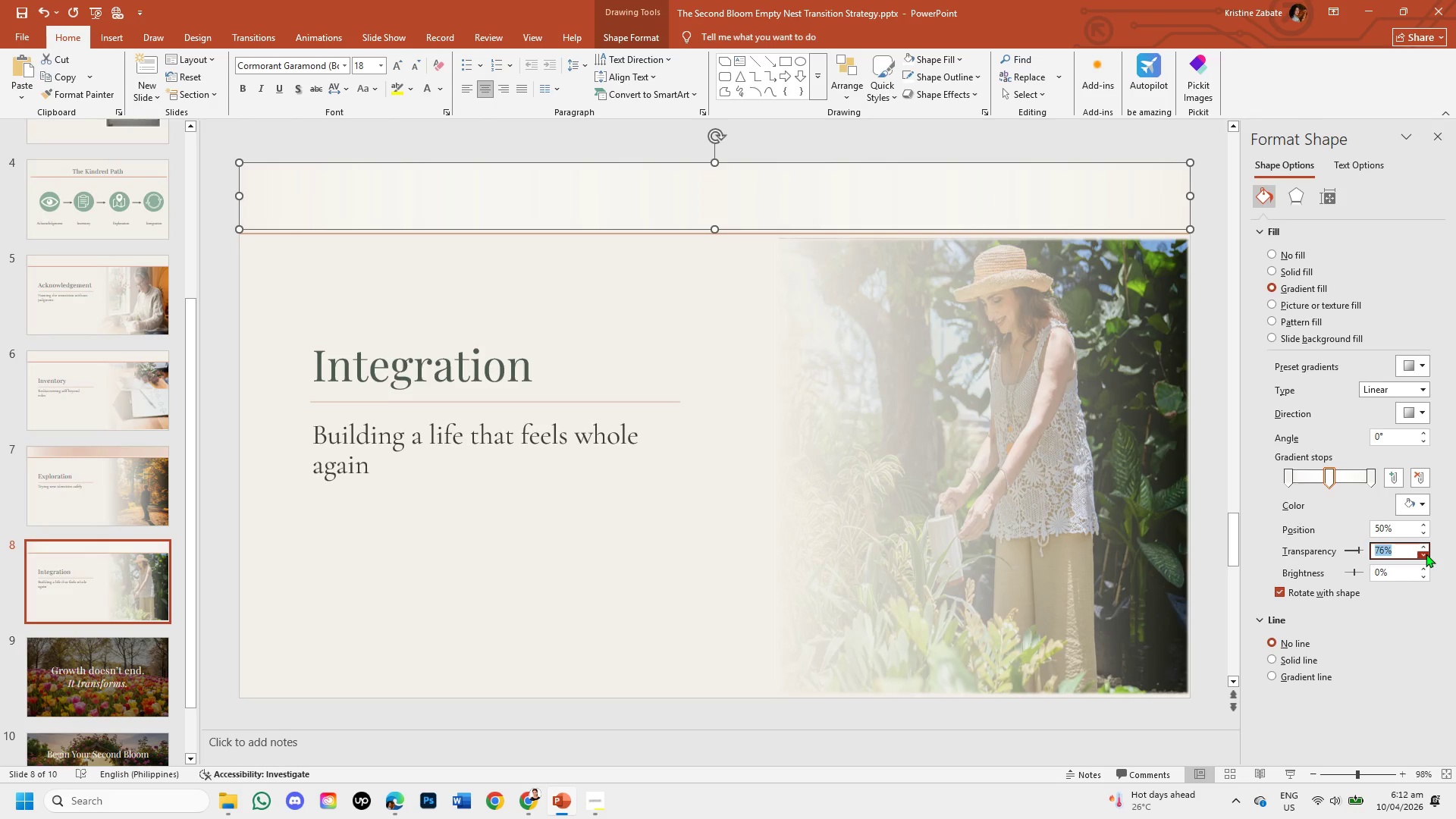 
triple_click([1426, 554])
 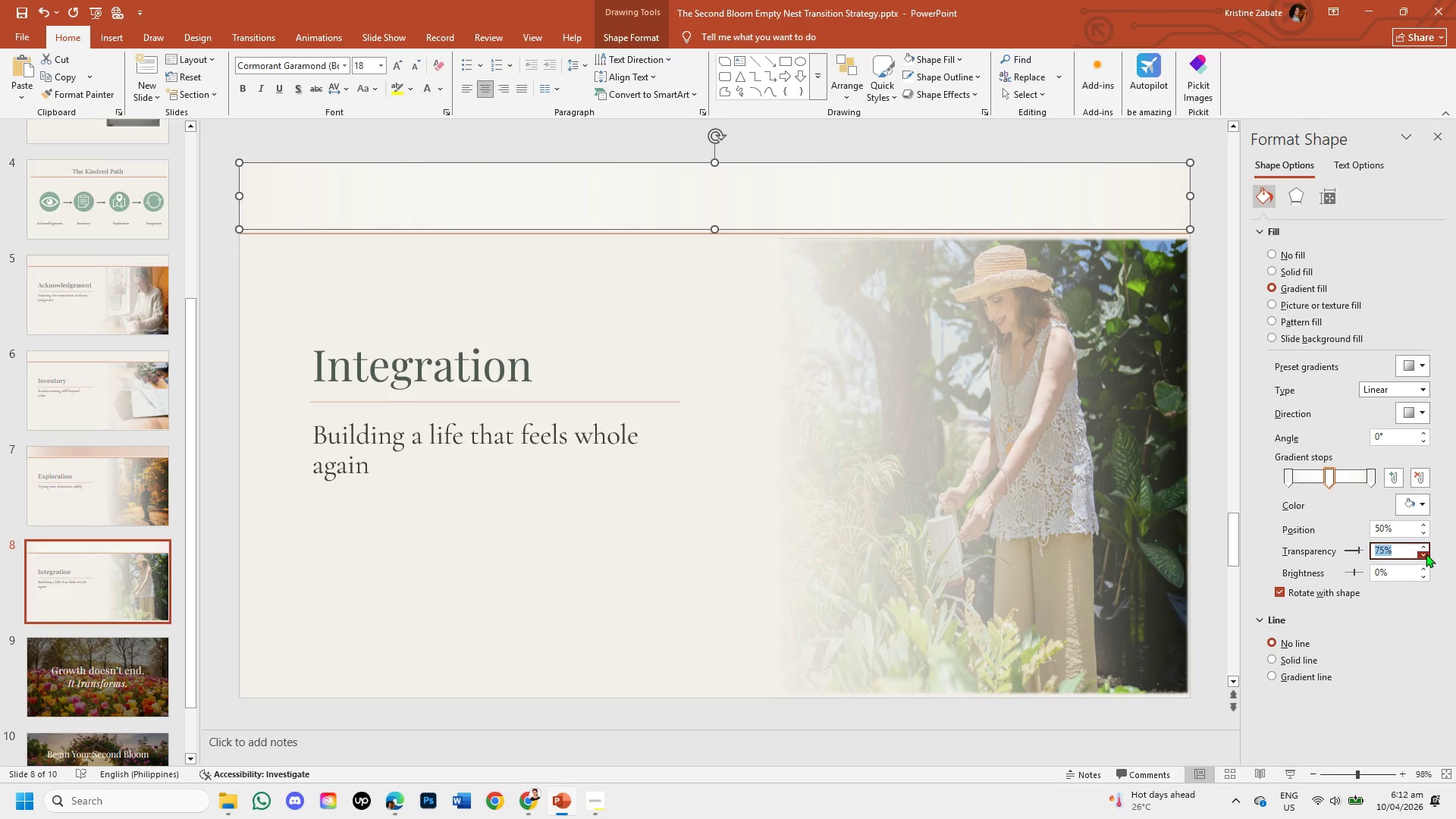 
triple_click([1426, 554])
 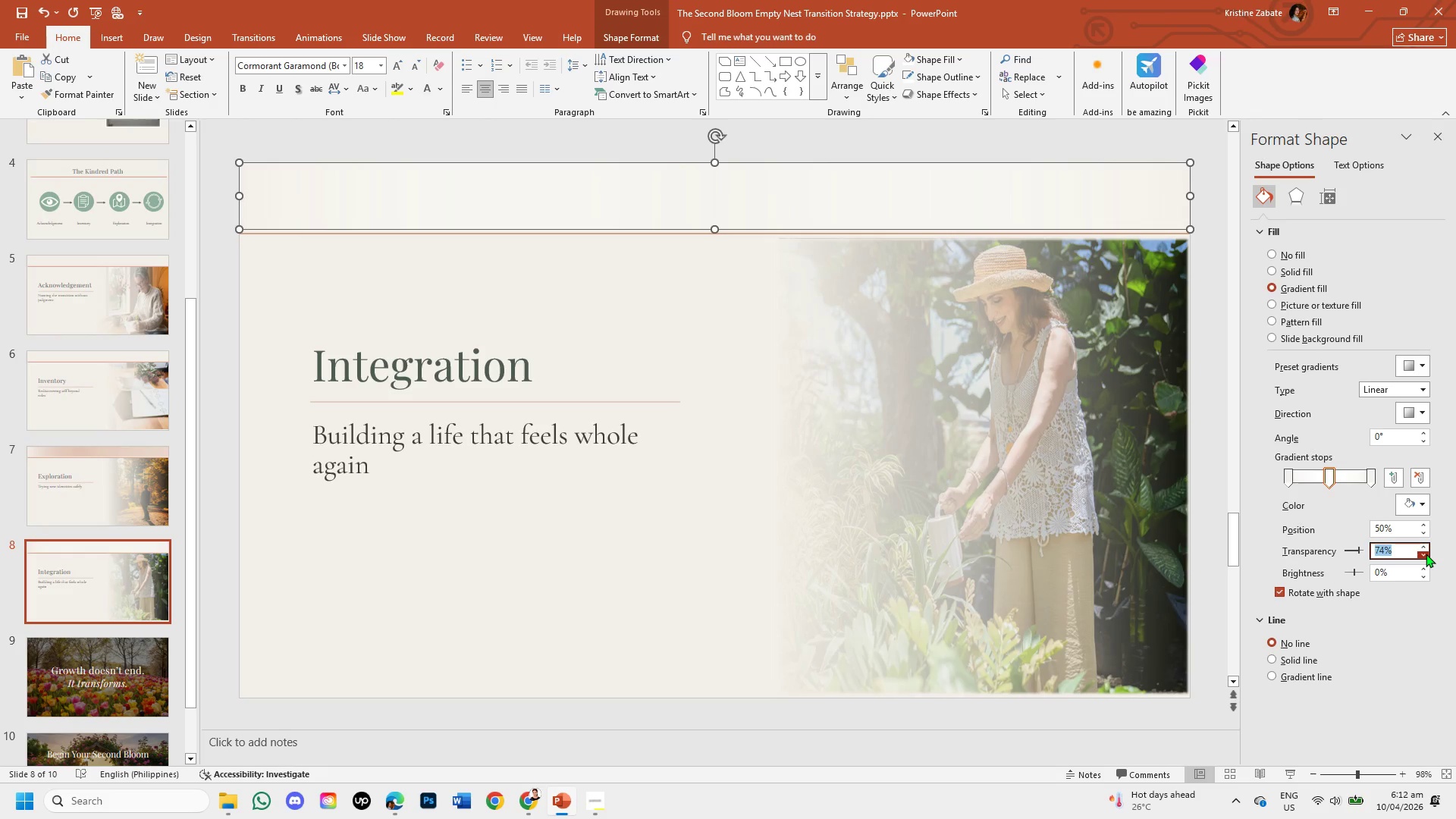 
triple_click([1426, 554])
 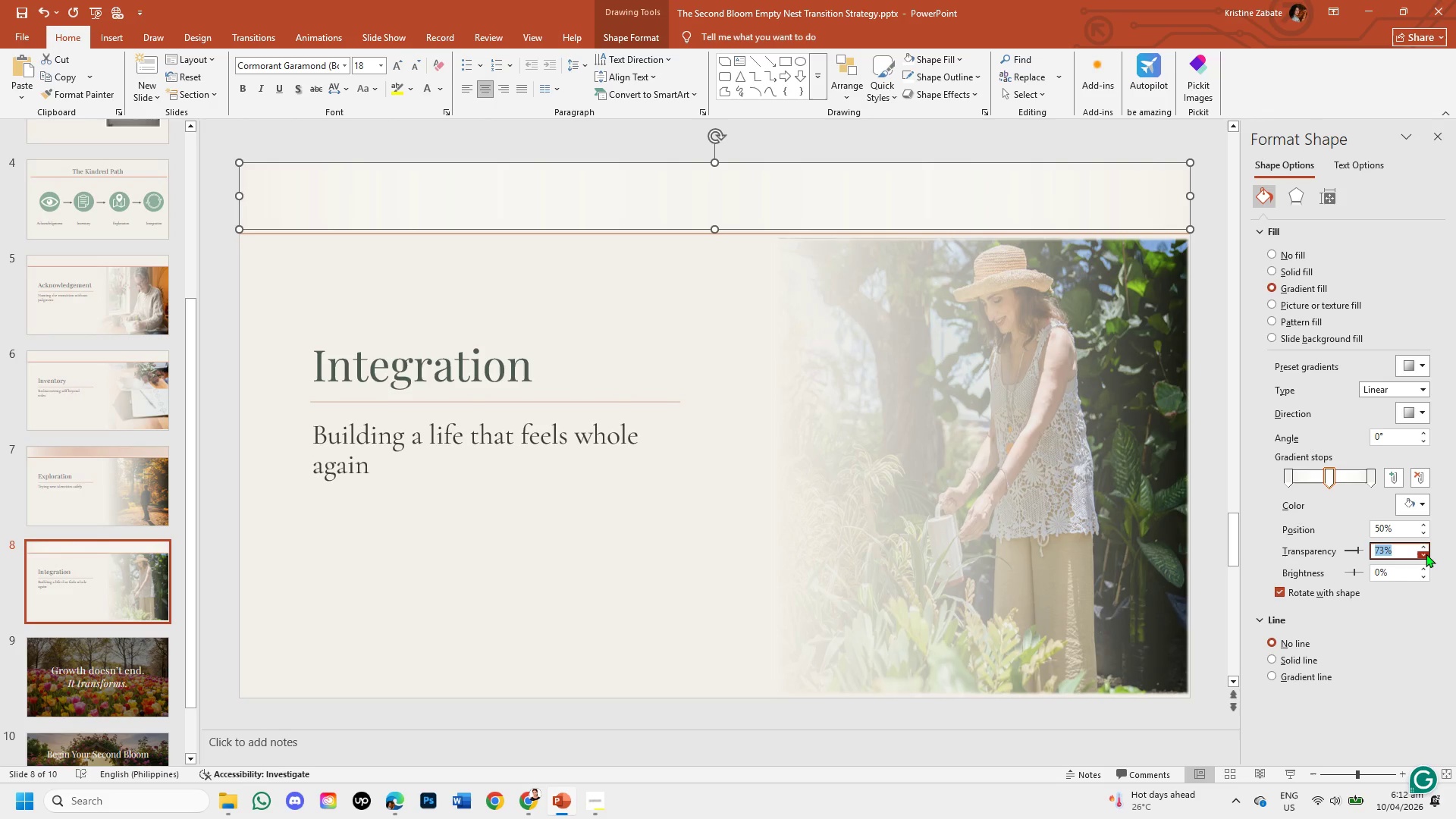 
left_click([1426, 554])
 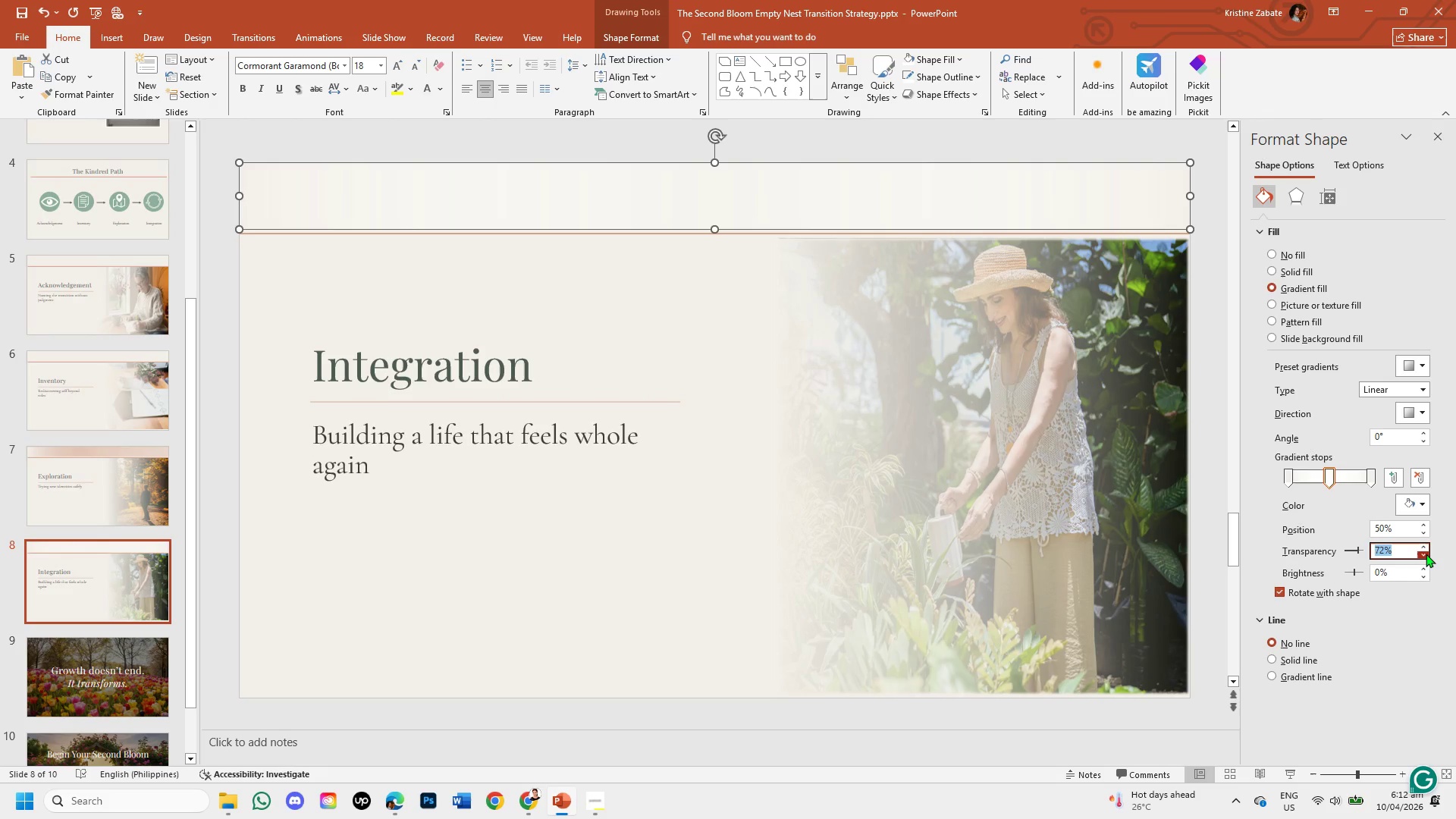 
left_click([1426, 554])
 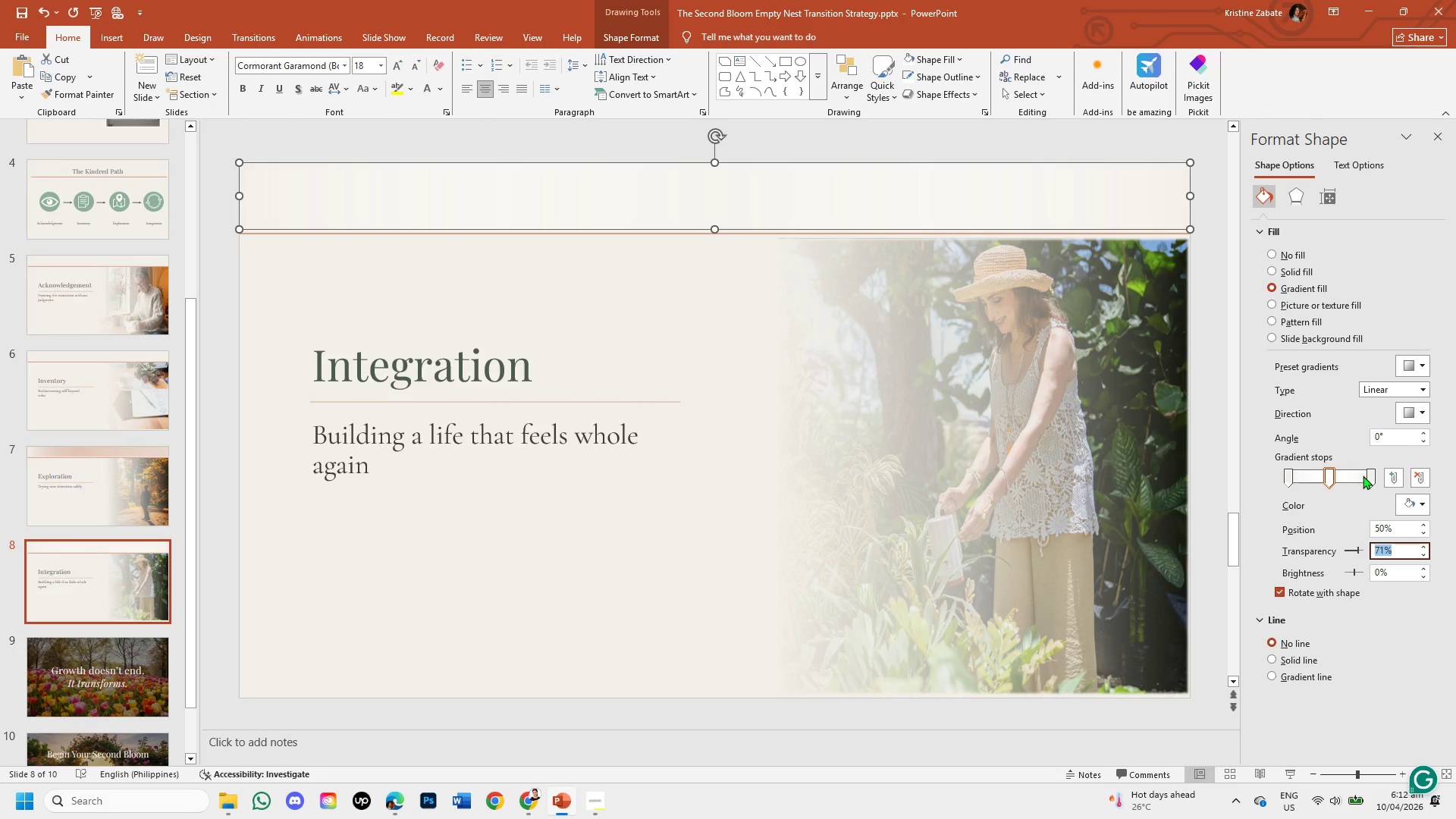 
left_click([1370, 475])
 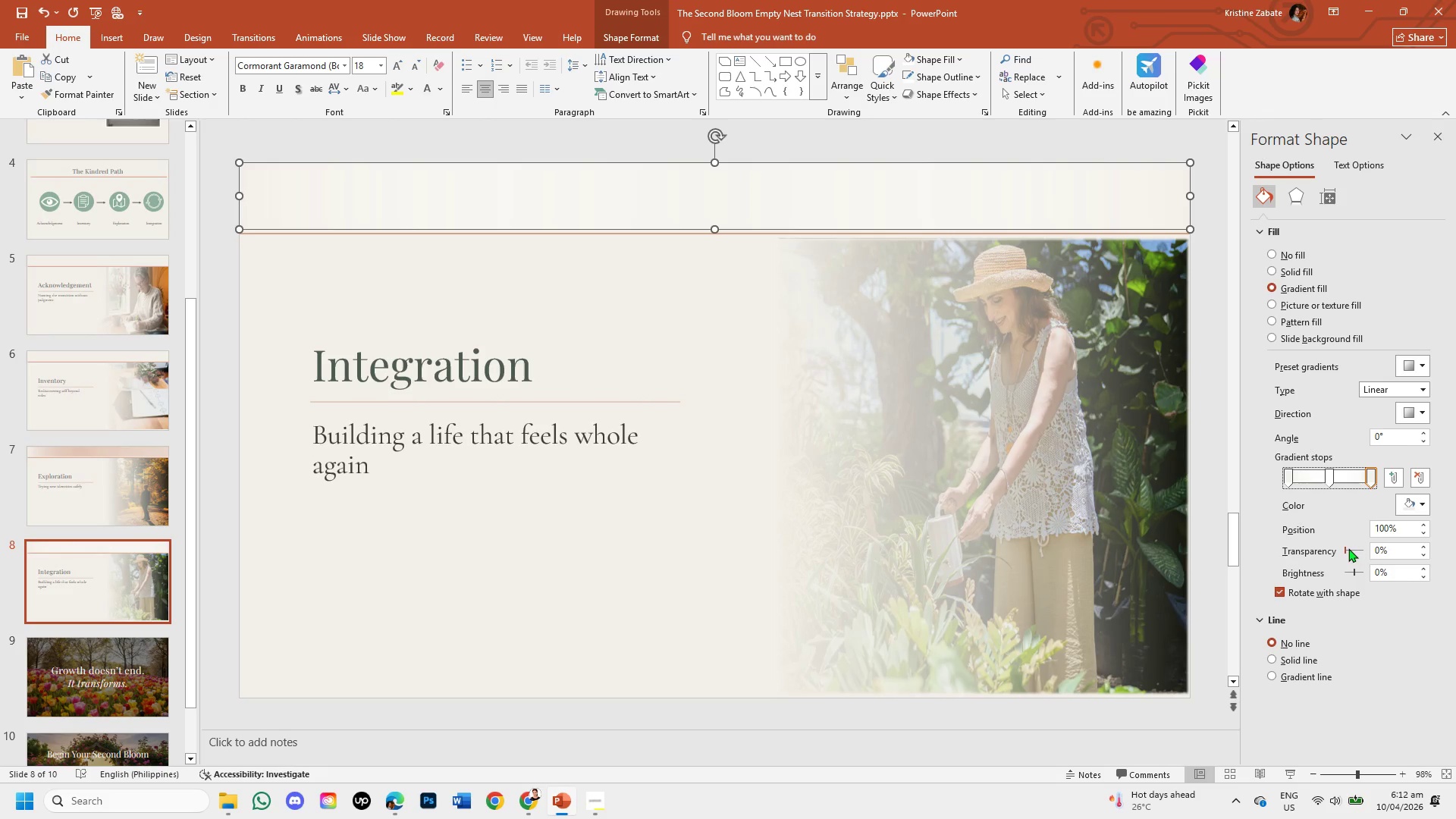 
left_click_drag(start_coordinate=[1345, 548], to_coordinate=[1361, 548])
 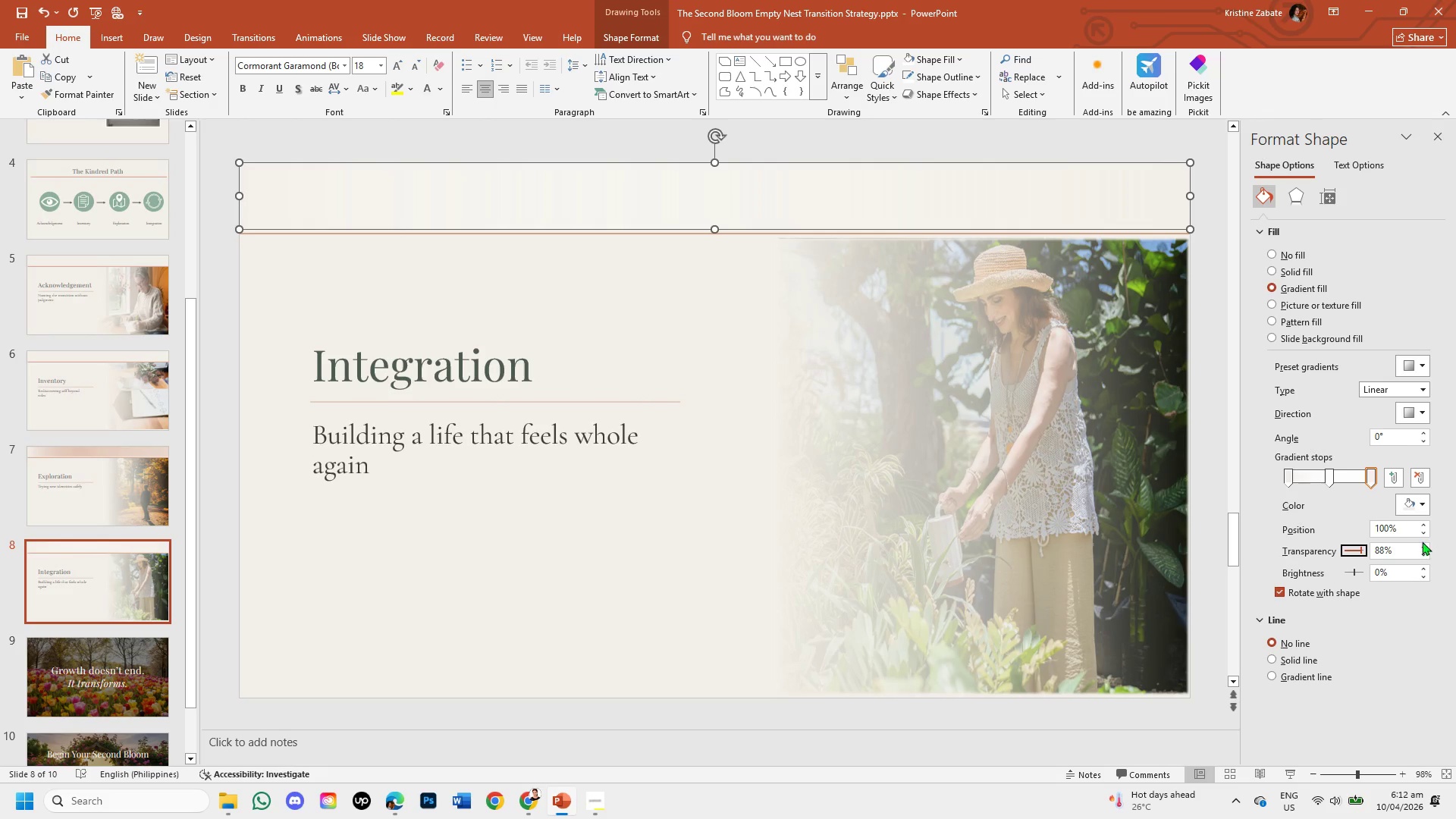 
left_click([1422, 541])
 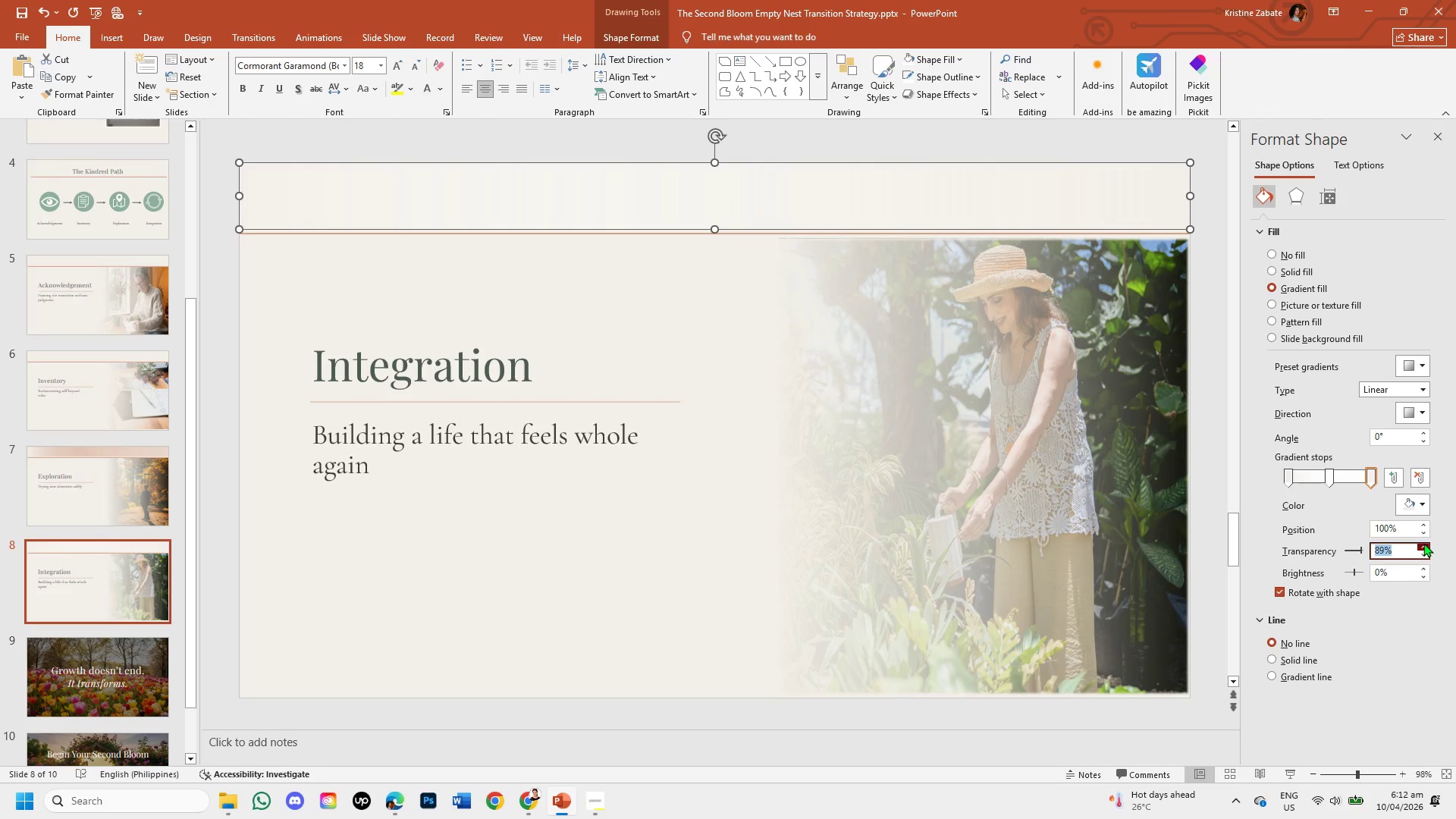 
double_click([1423, 543])
 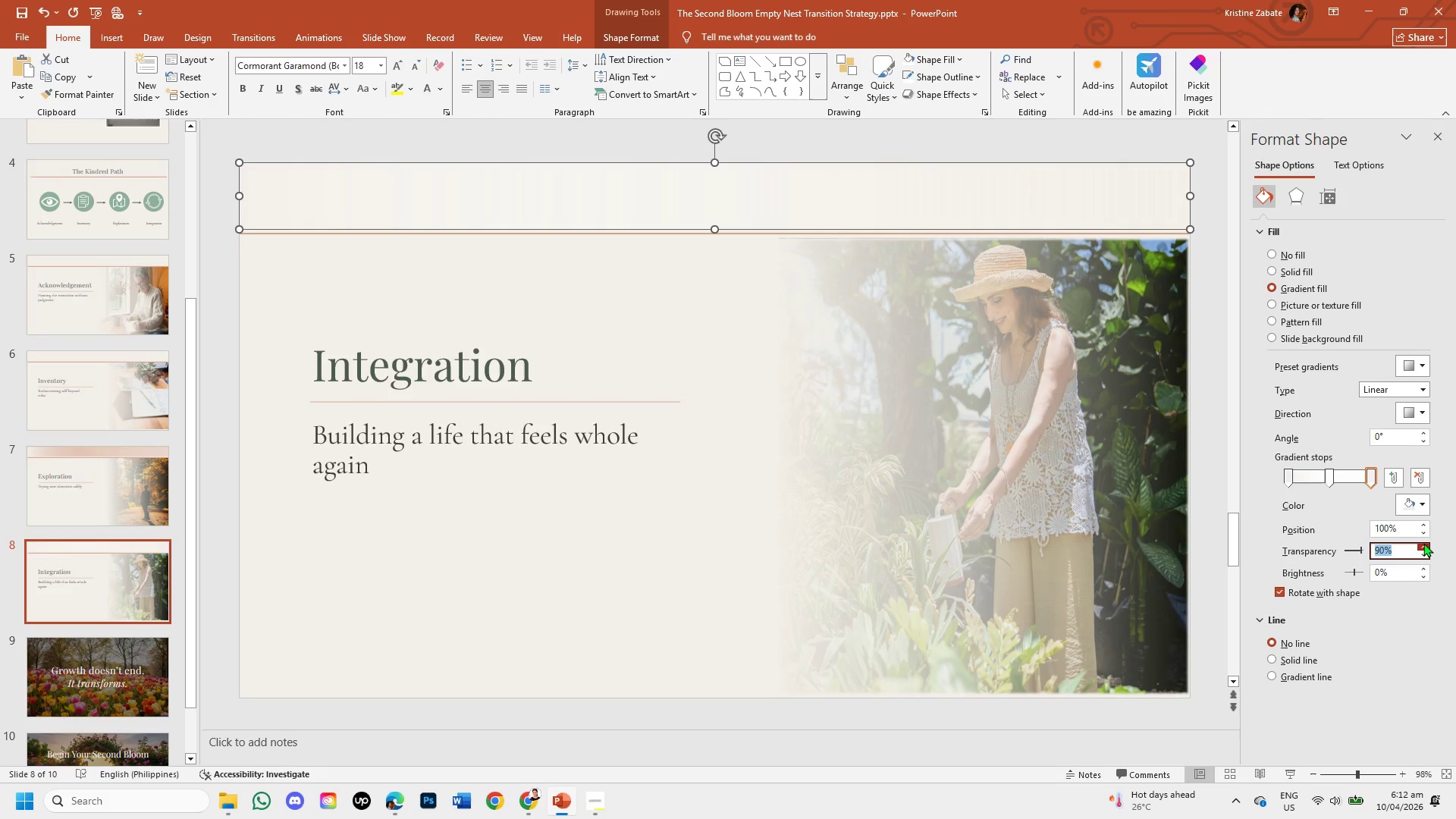 
triple_click([1423, 543])
 